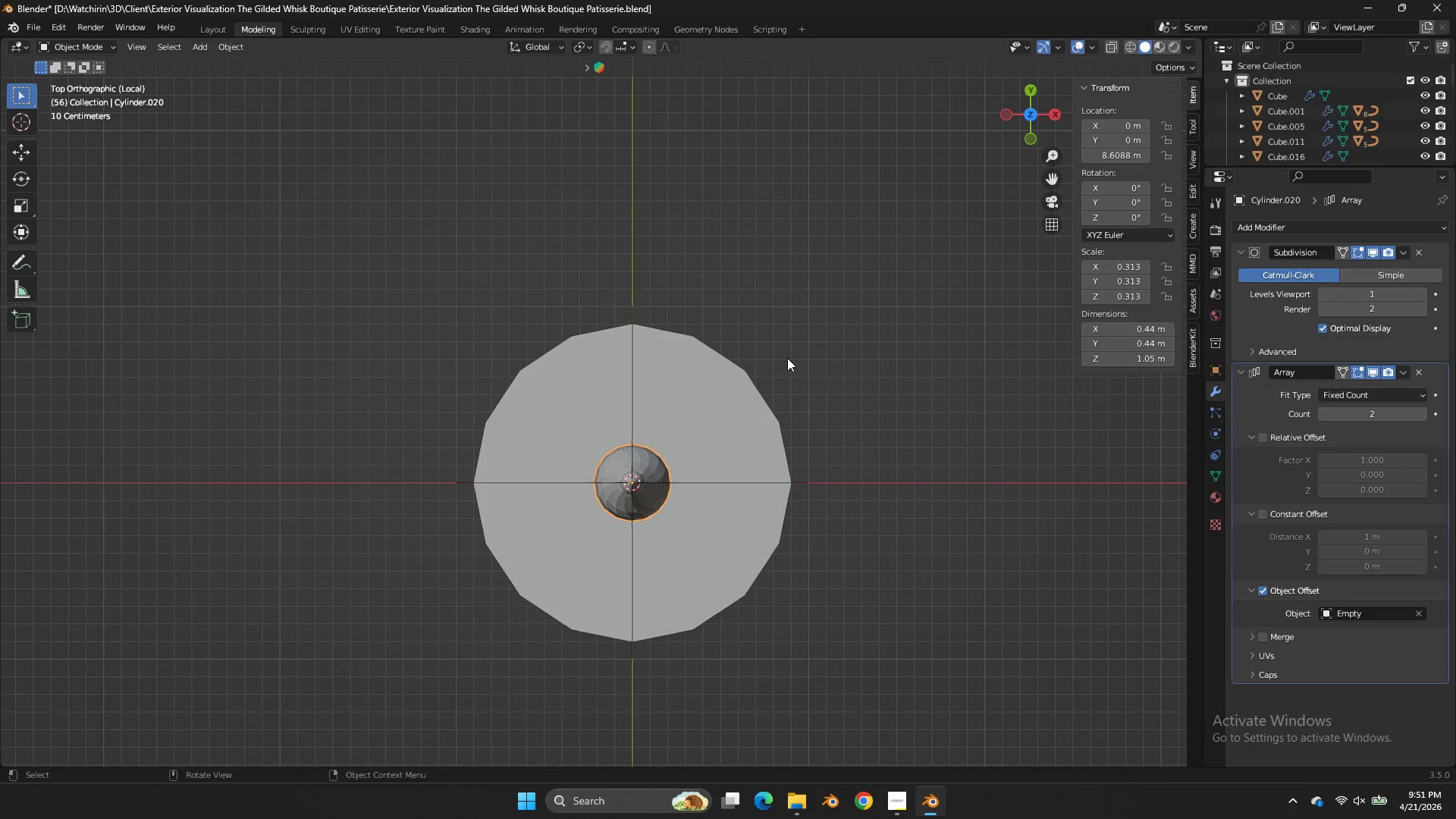 
type(gy)
 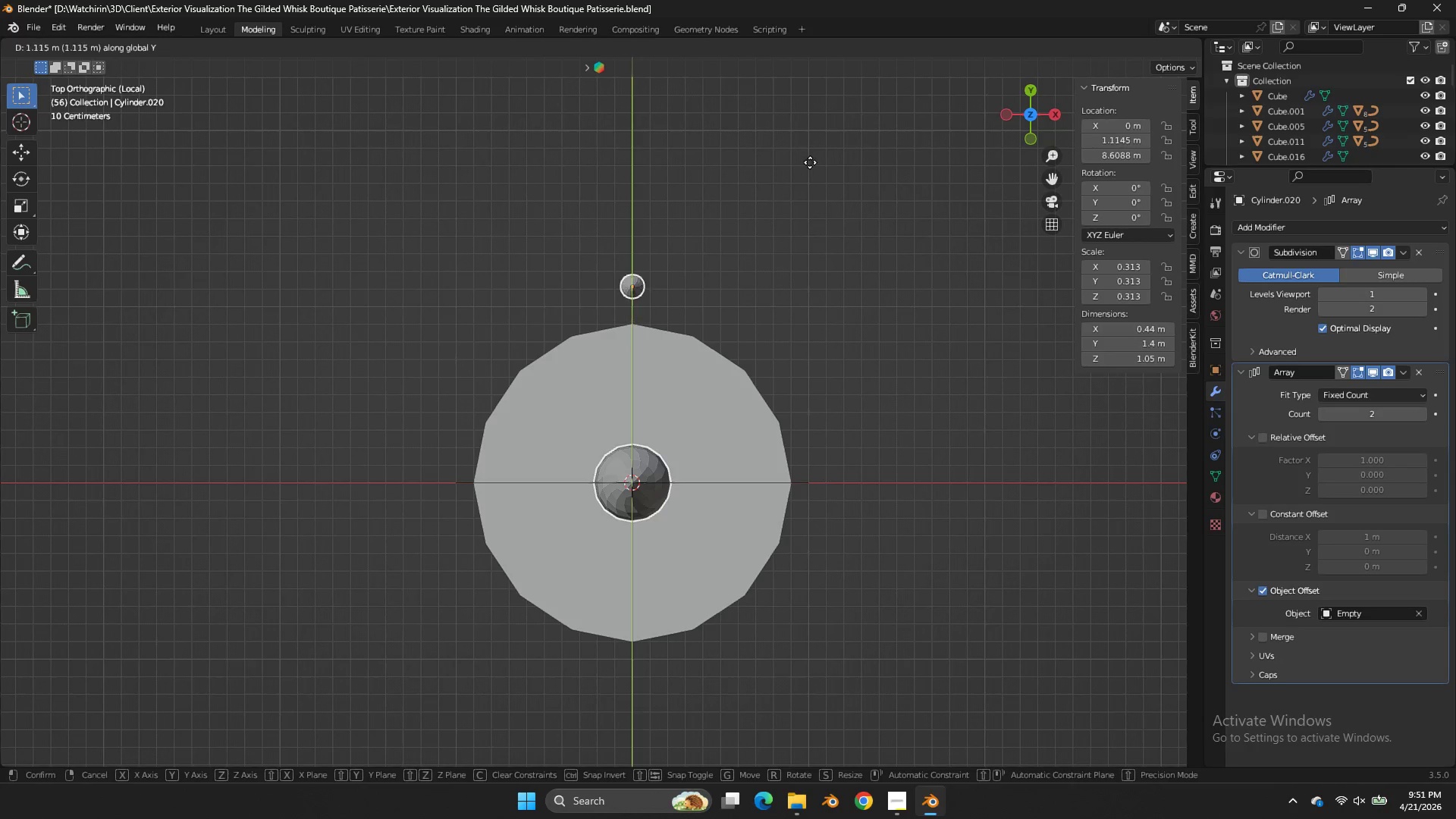 
left_click([810, 162])
 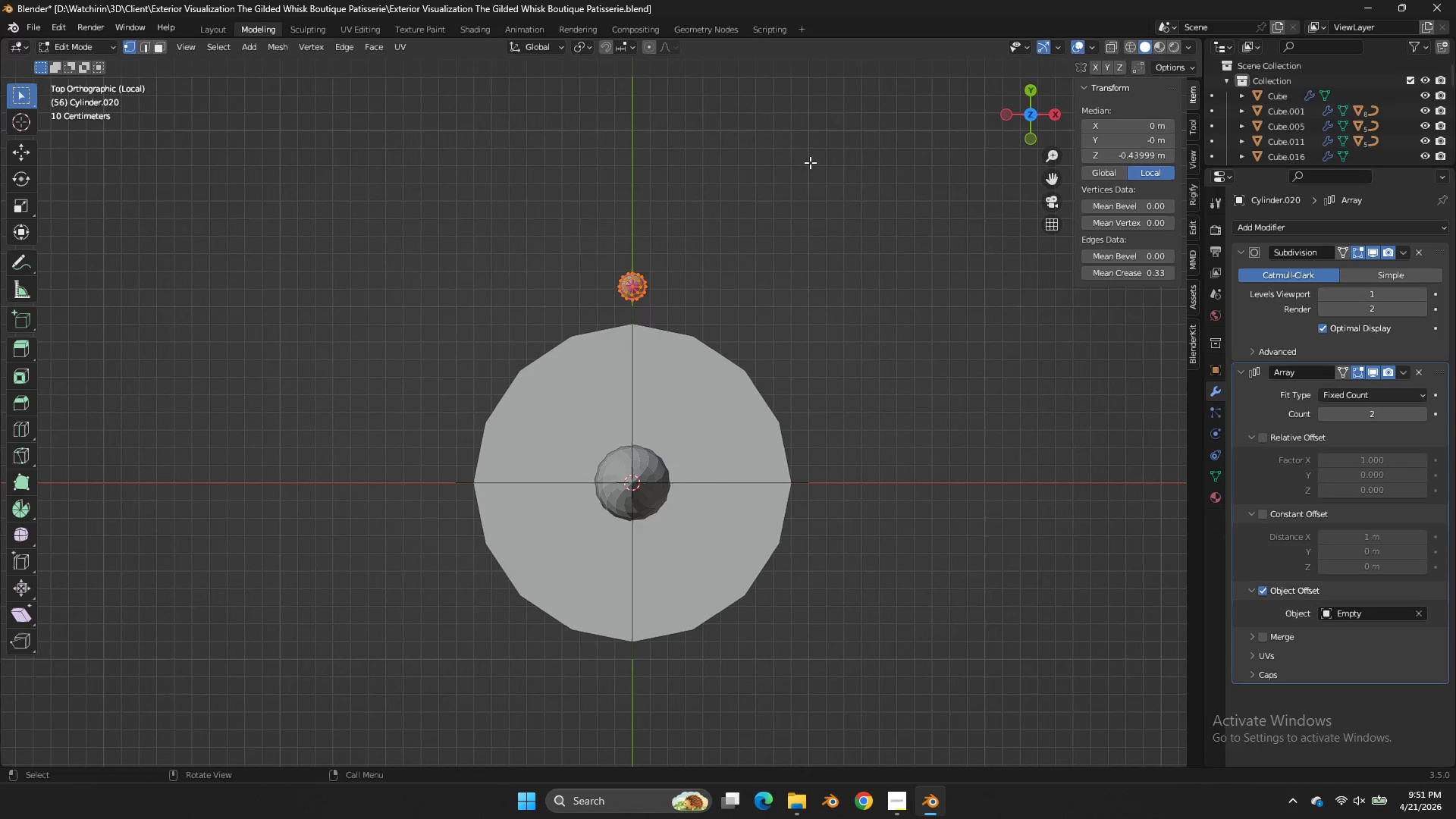 
key(Tab)
type(gy)
 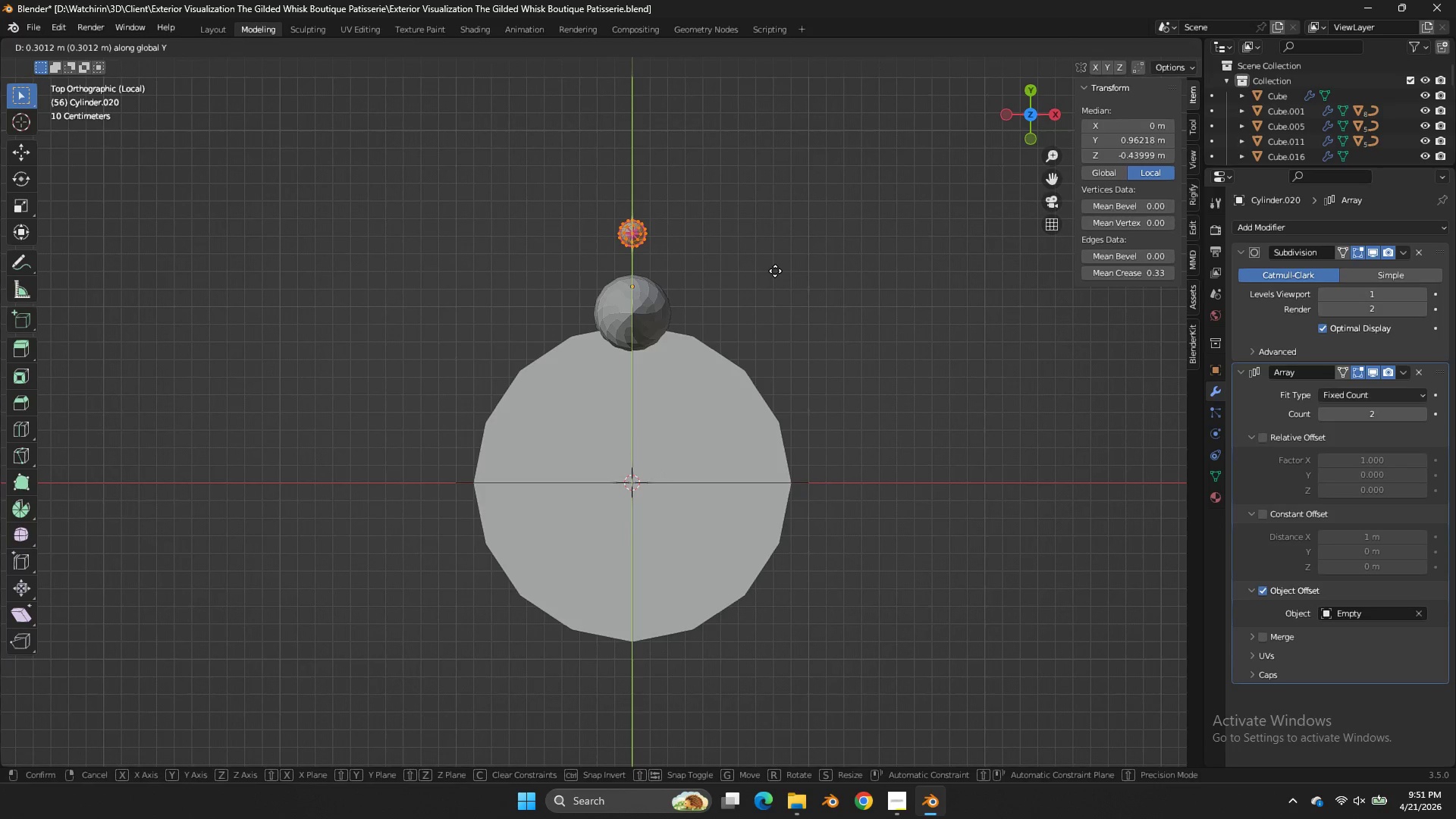 
right_click([775, 271])
 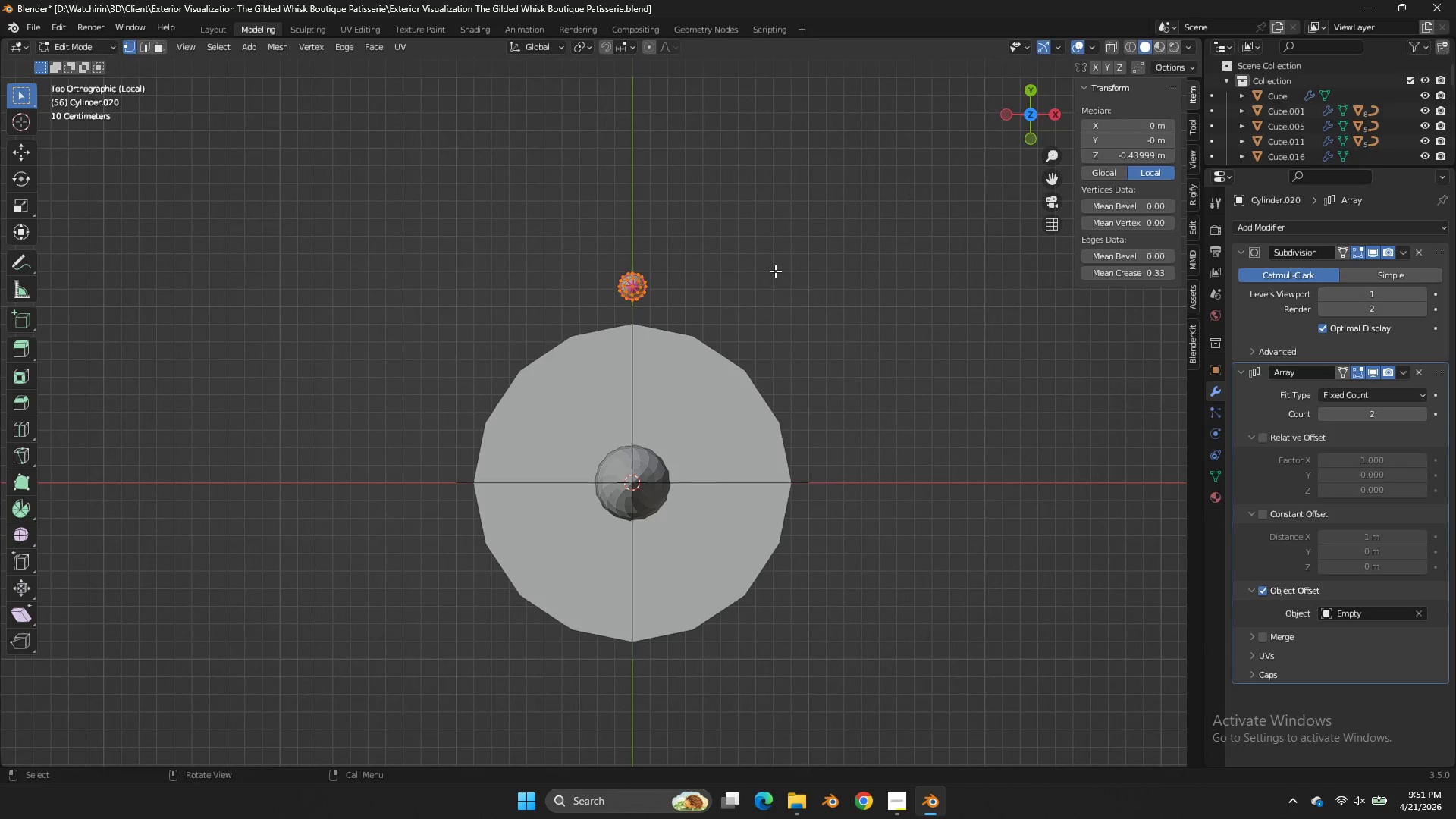 
key(Control+Z)
 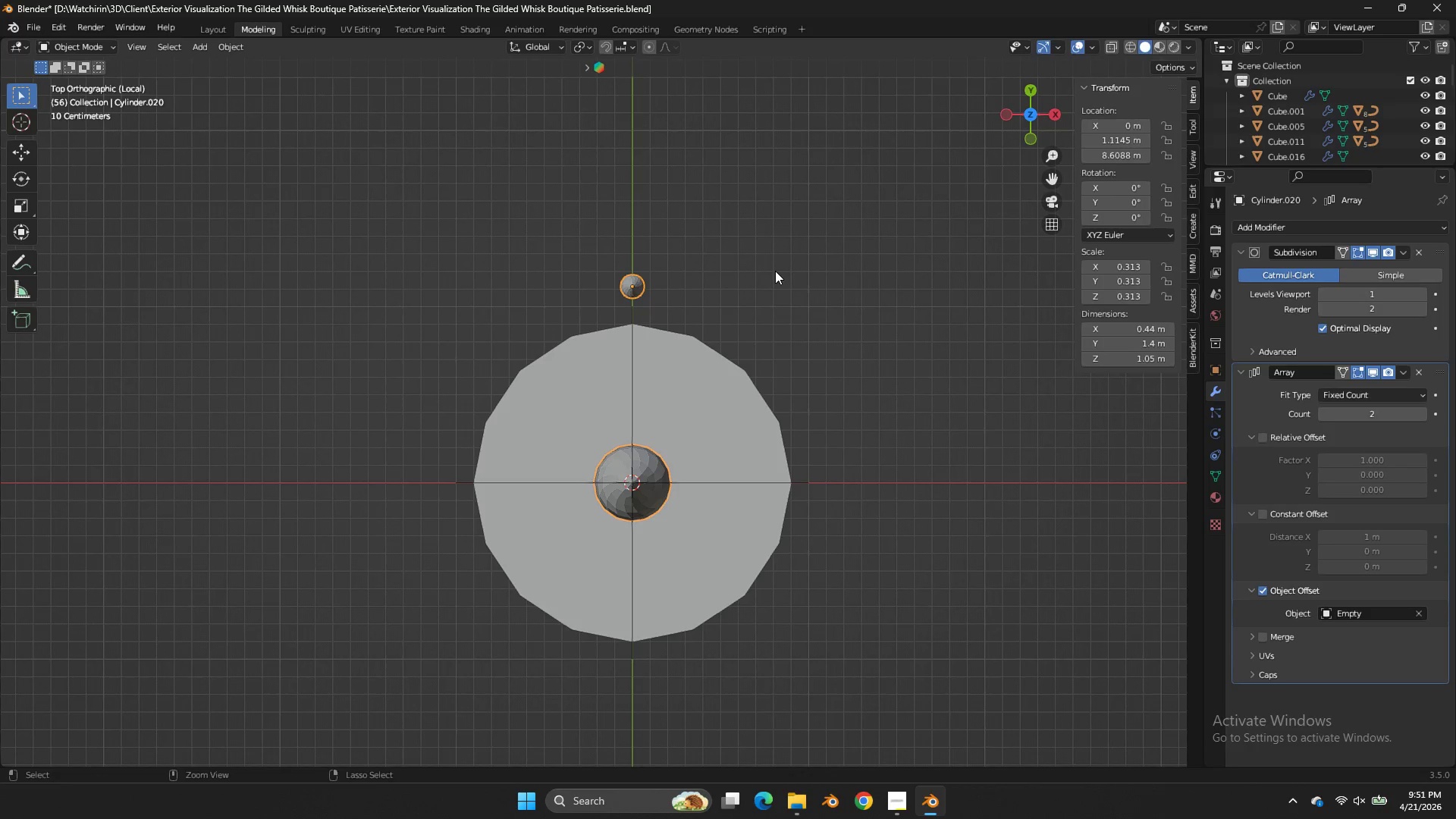 
key(Control+Z)
 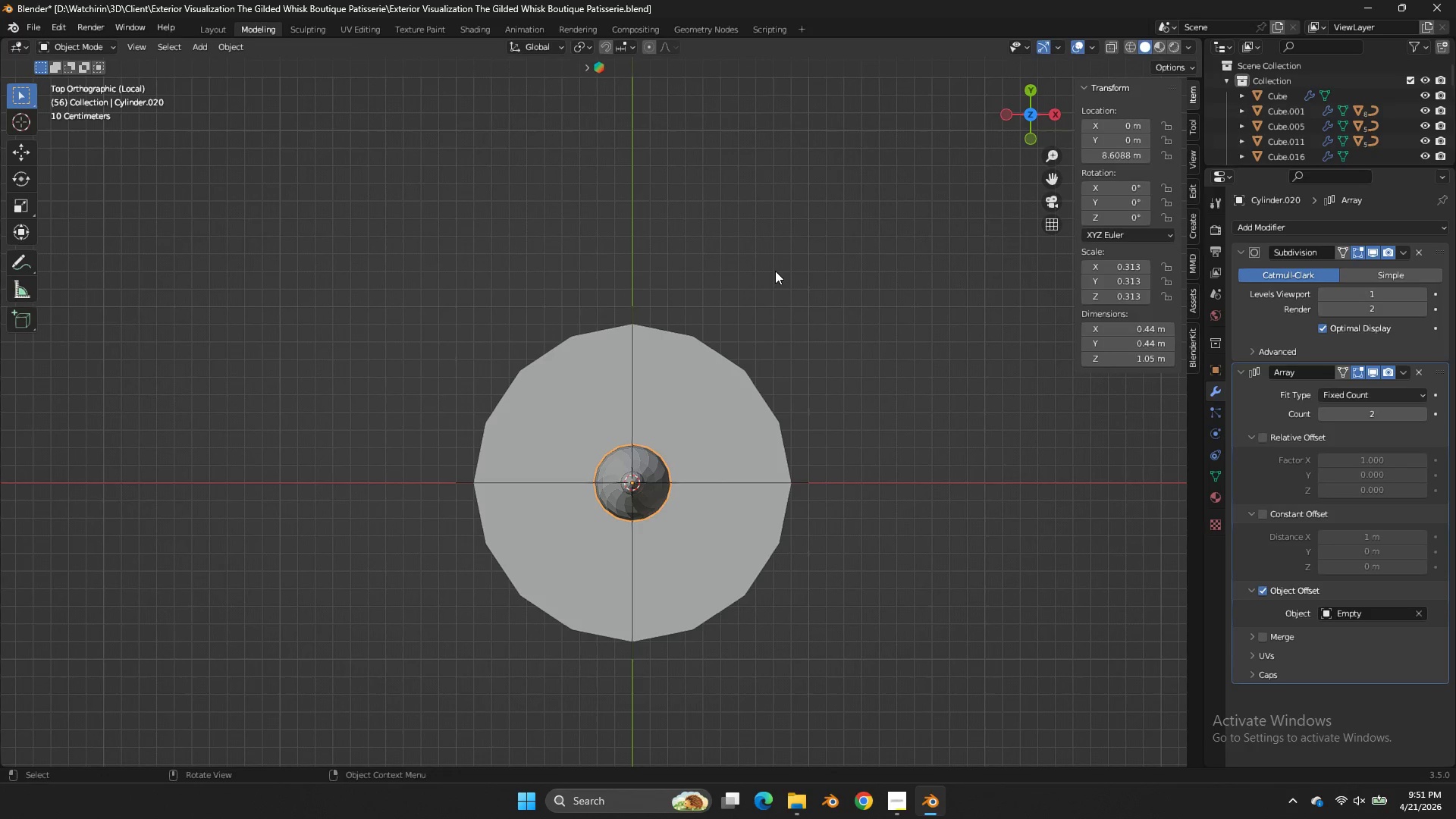 
key(Tab)
 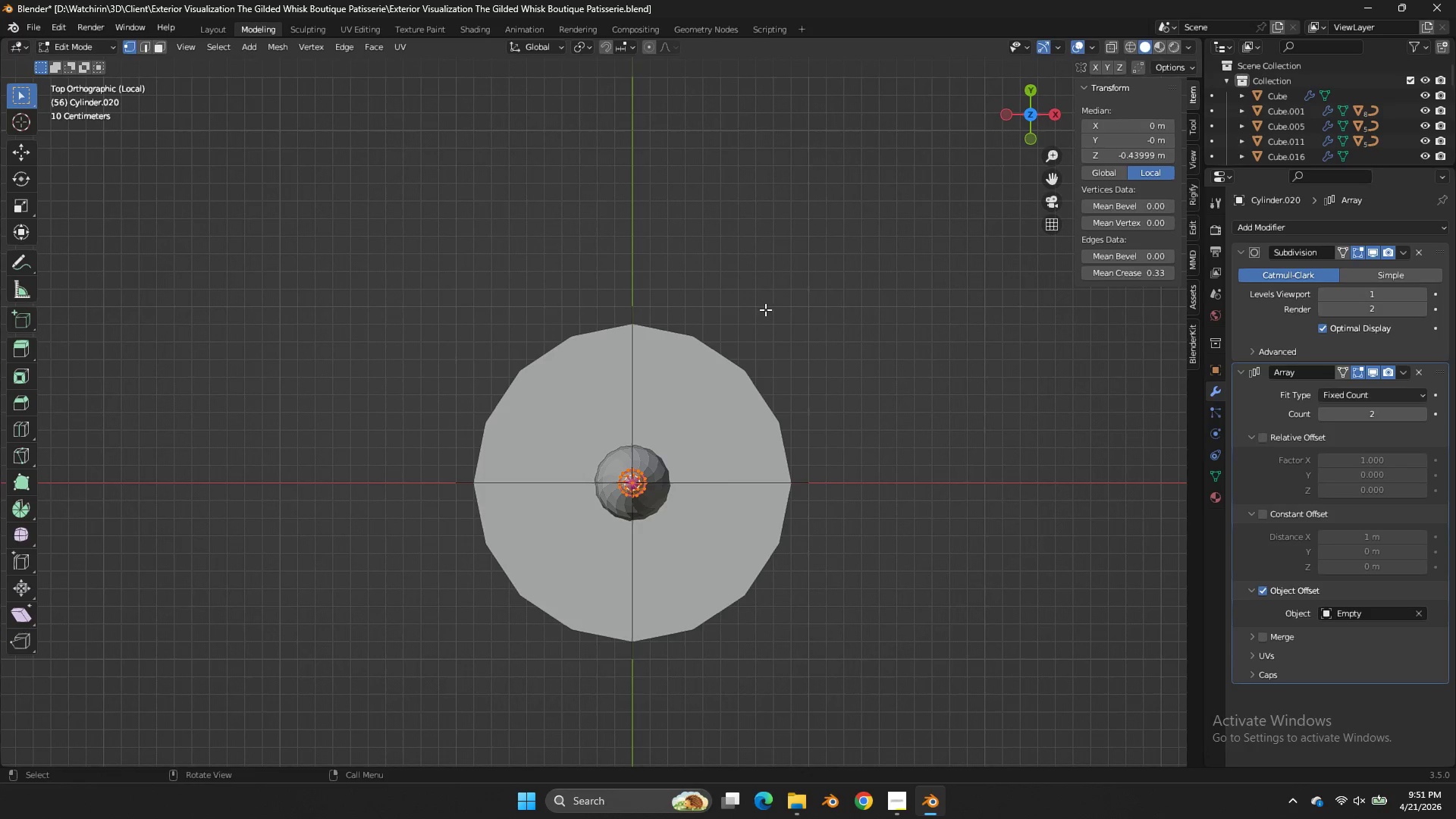 
type(agy)
 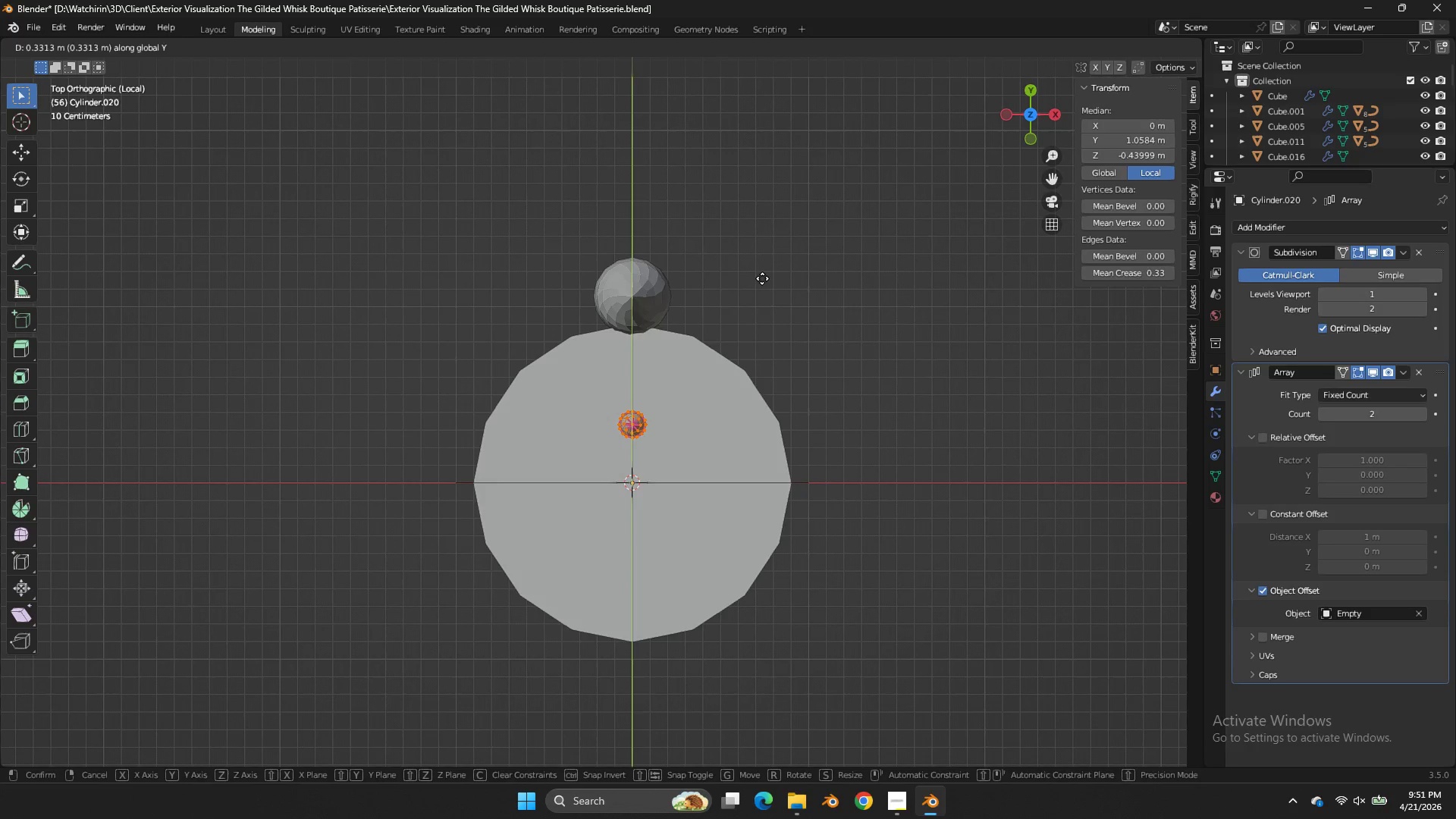 
hold_key(key=ShiftLeft, duration=0.45)
 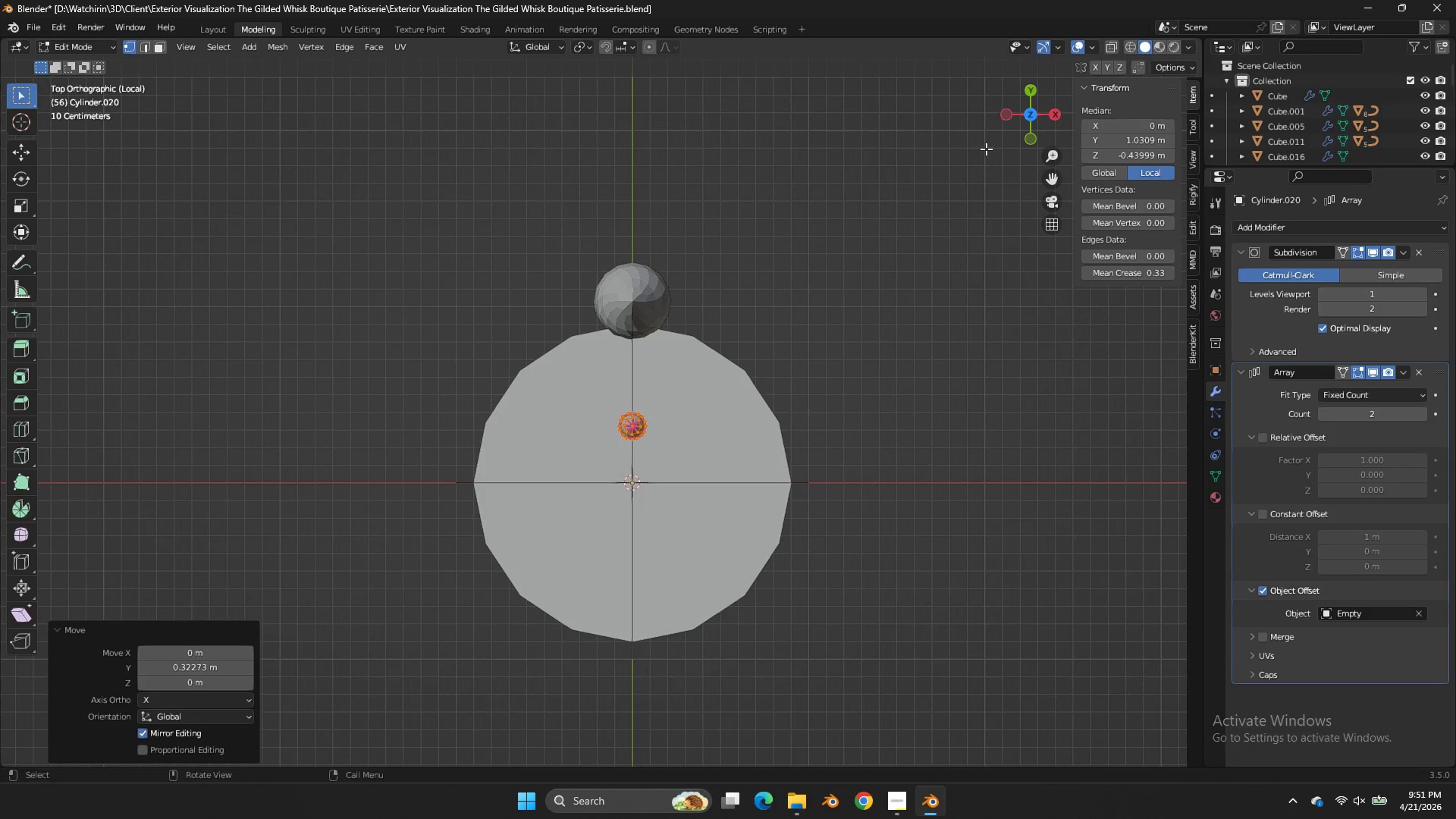 
left_click_drag(start_coordinate=[988, 147], to_coordinate=[1004, 138])
 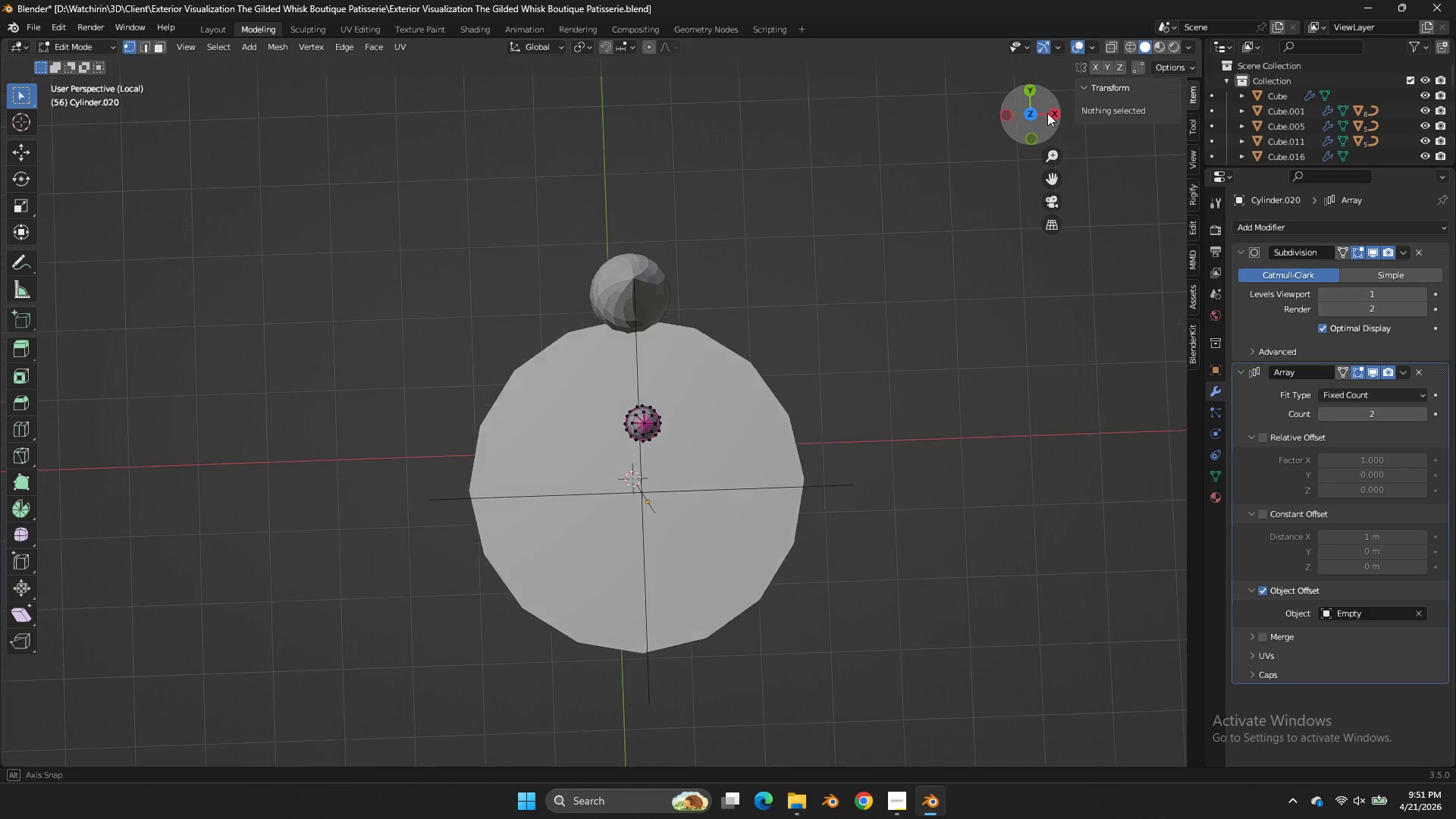 
left_click_drag(start_coordinate=[1032, 125], to_coordinate=[1180, 732])
 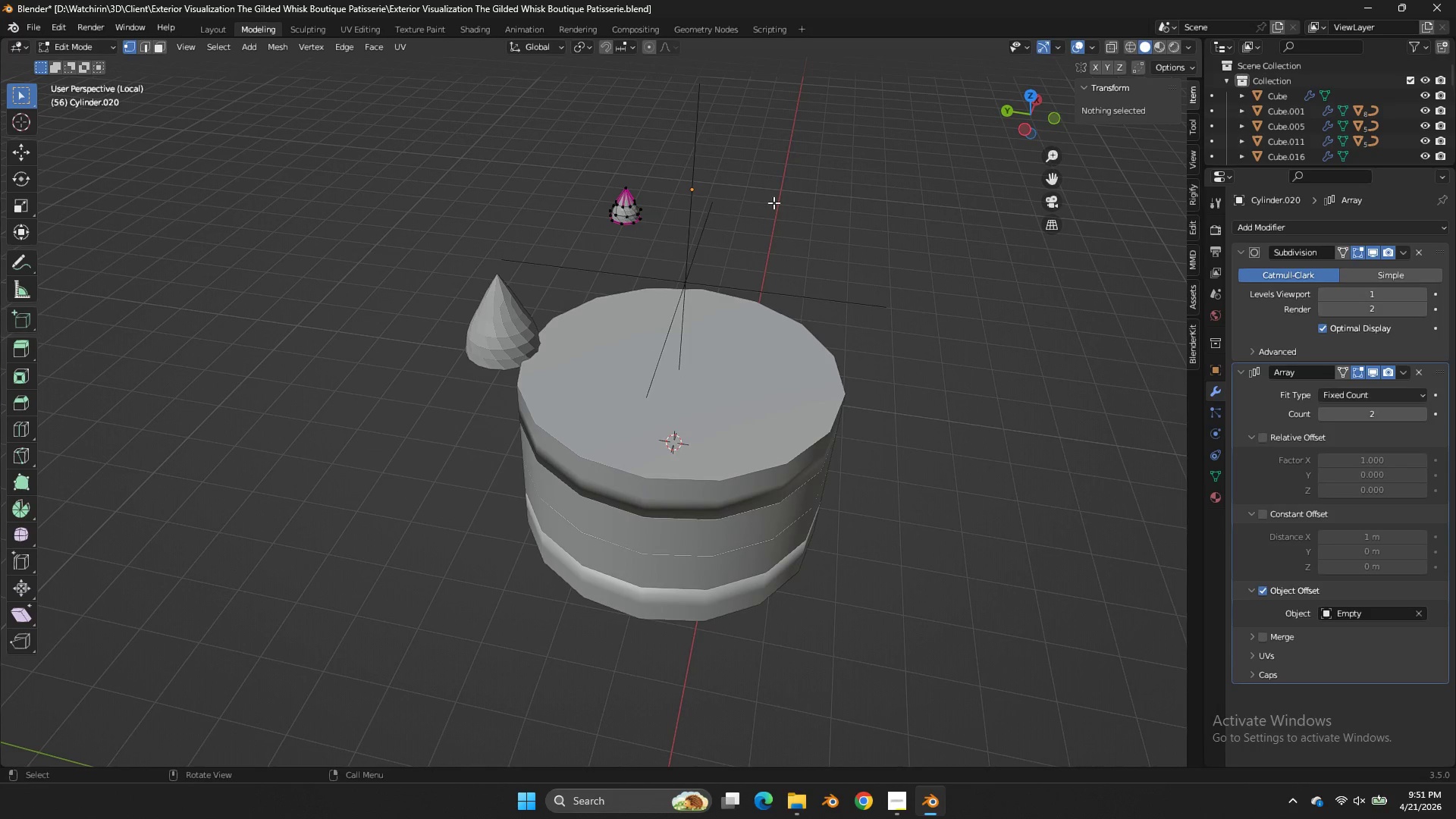 
type(agz)
 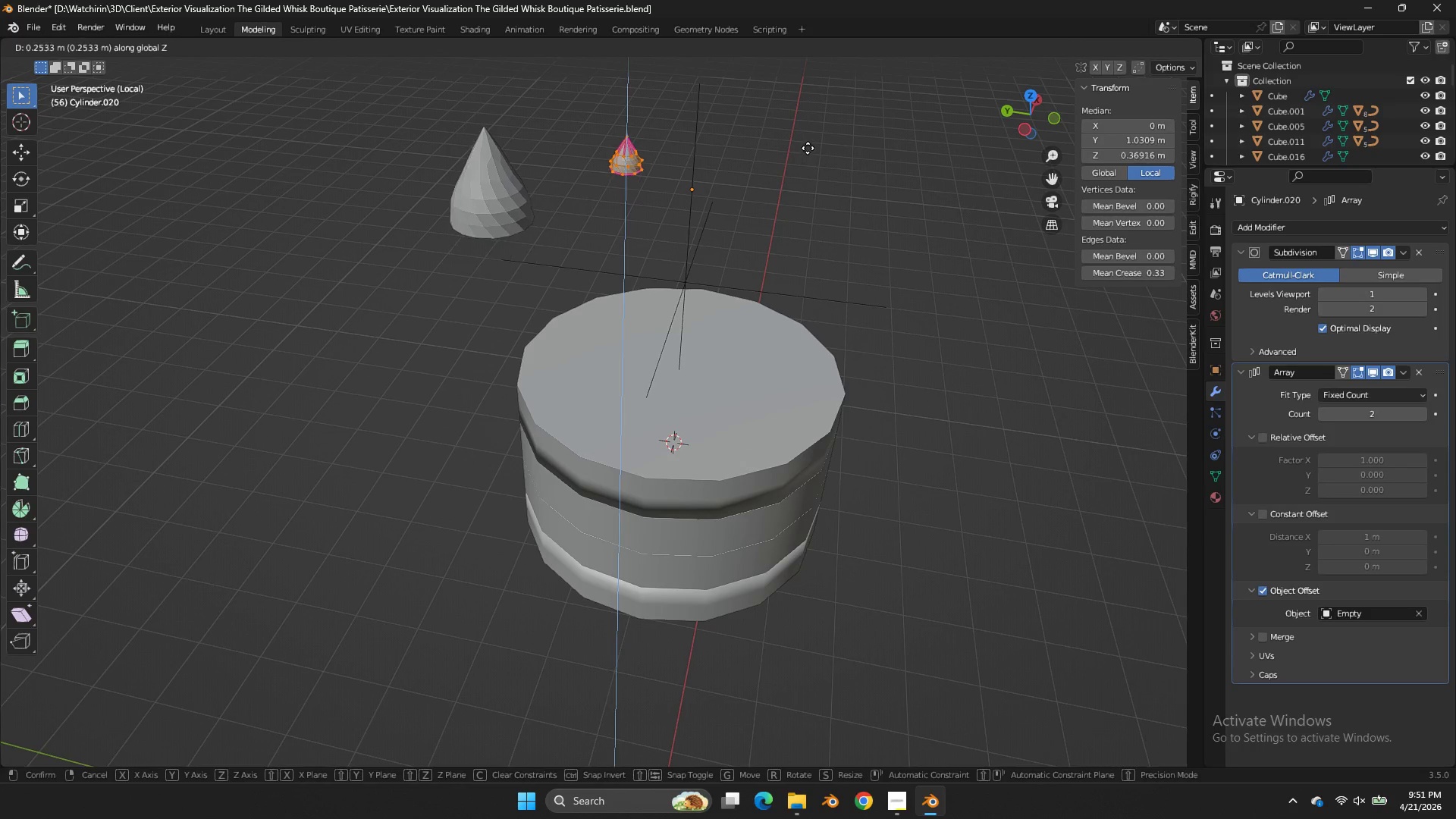 
left_click([808, 146])
 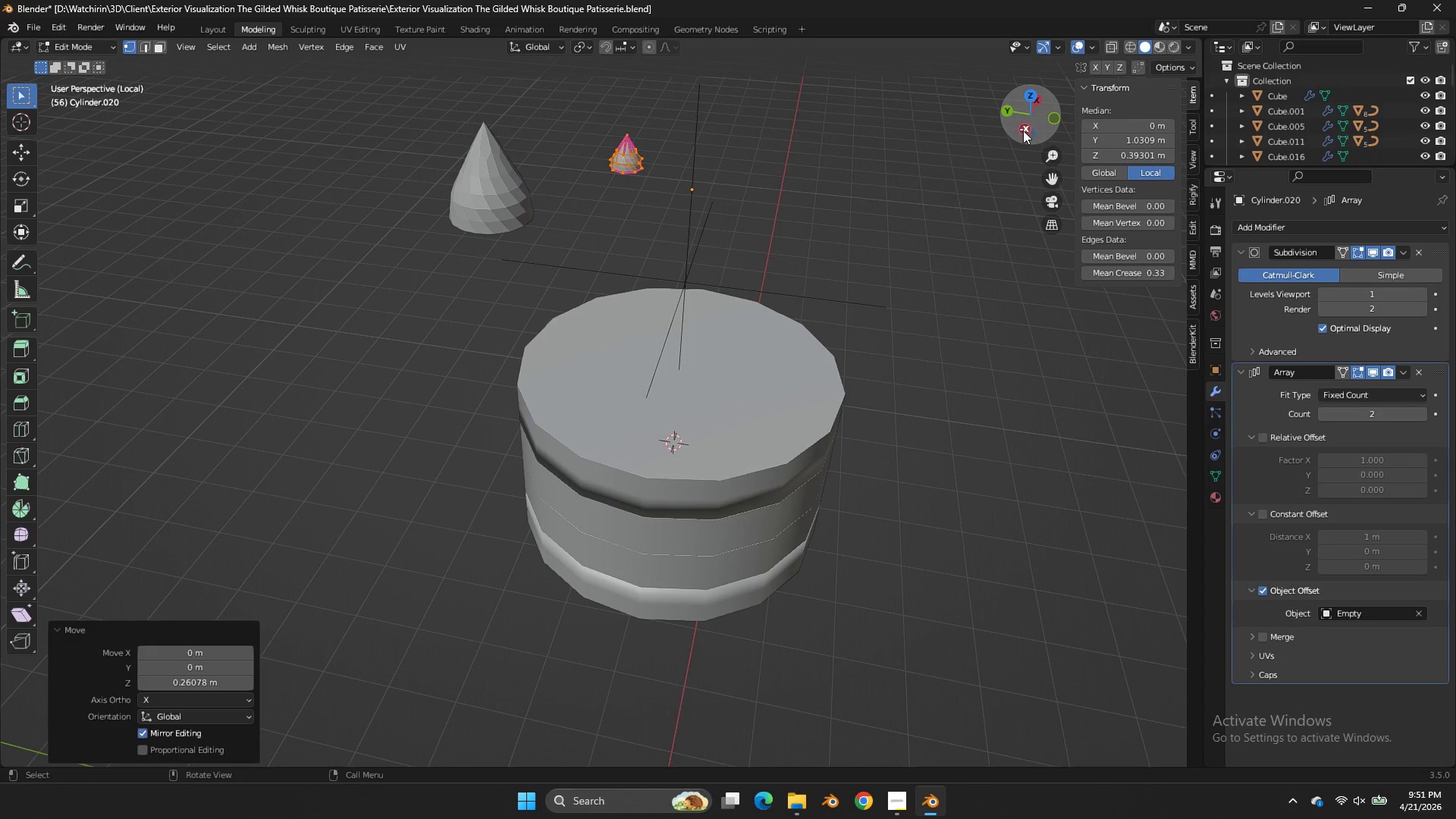 
double_click([808, 146])
 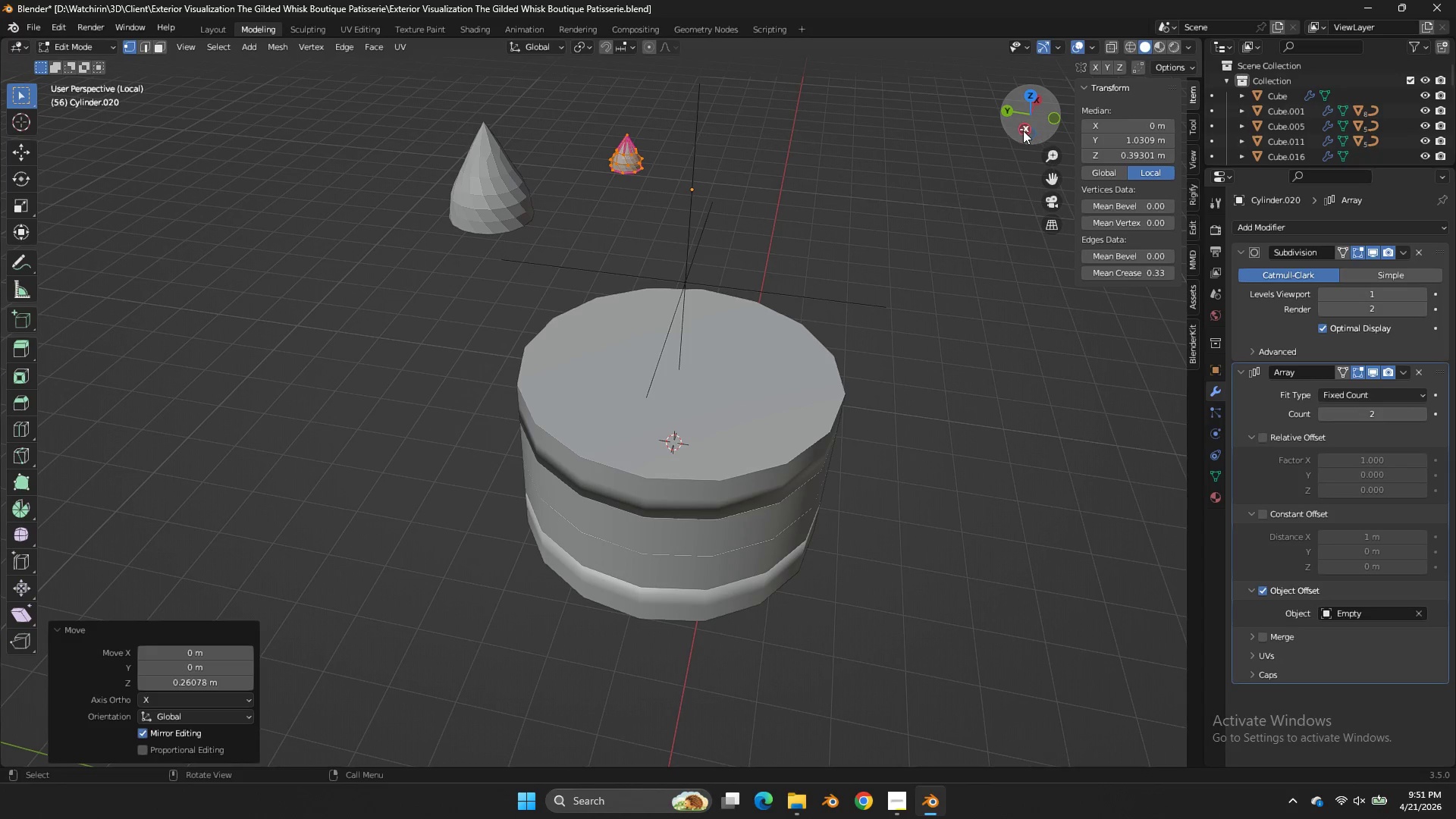 
left_click([1023, 130])
 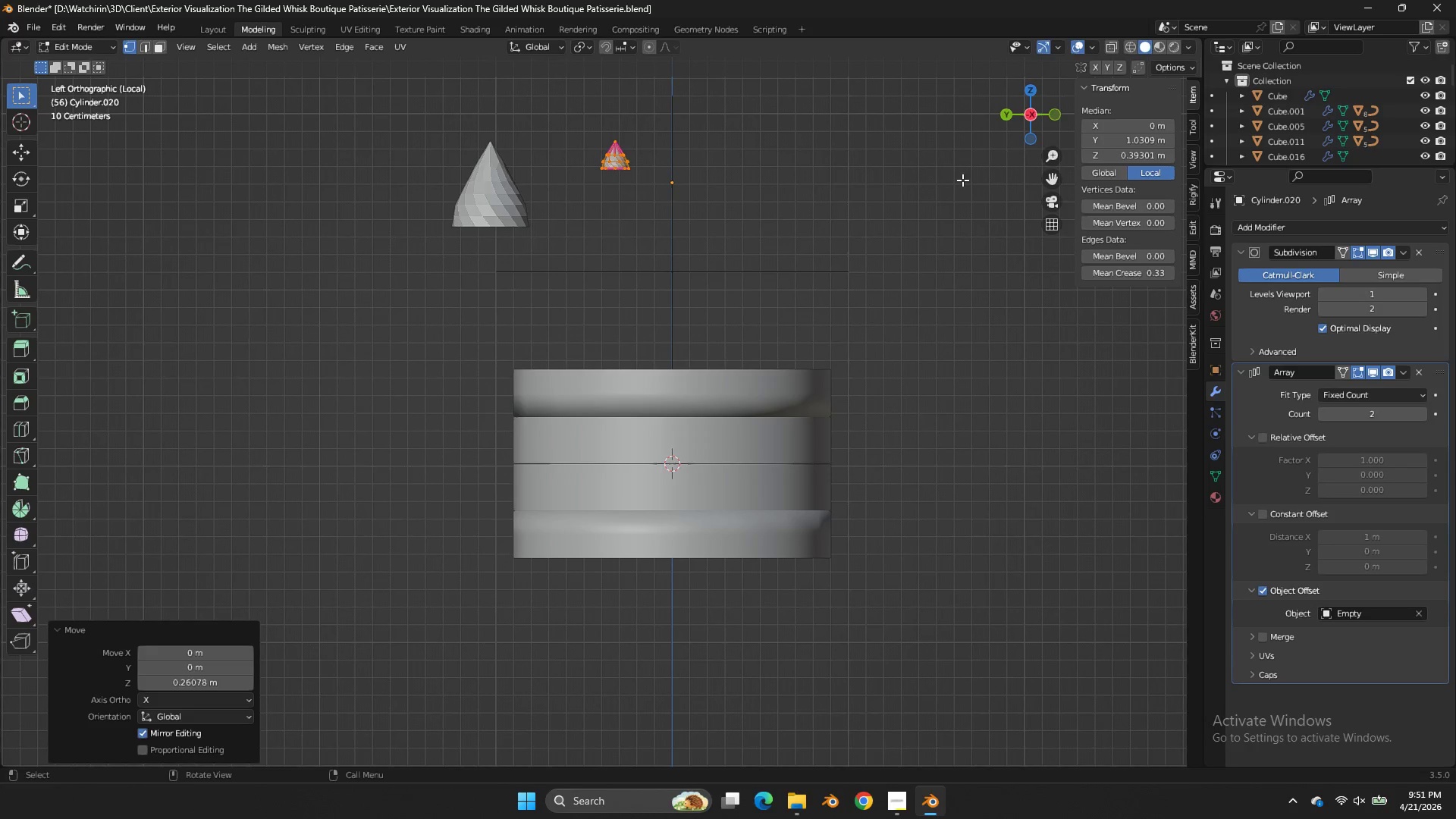 
type(gz)
 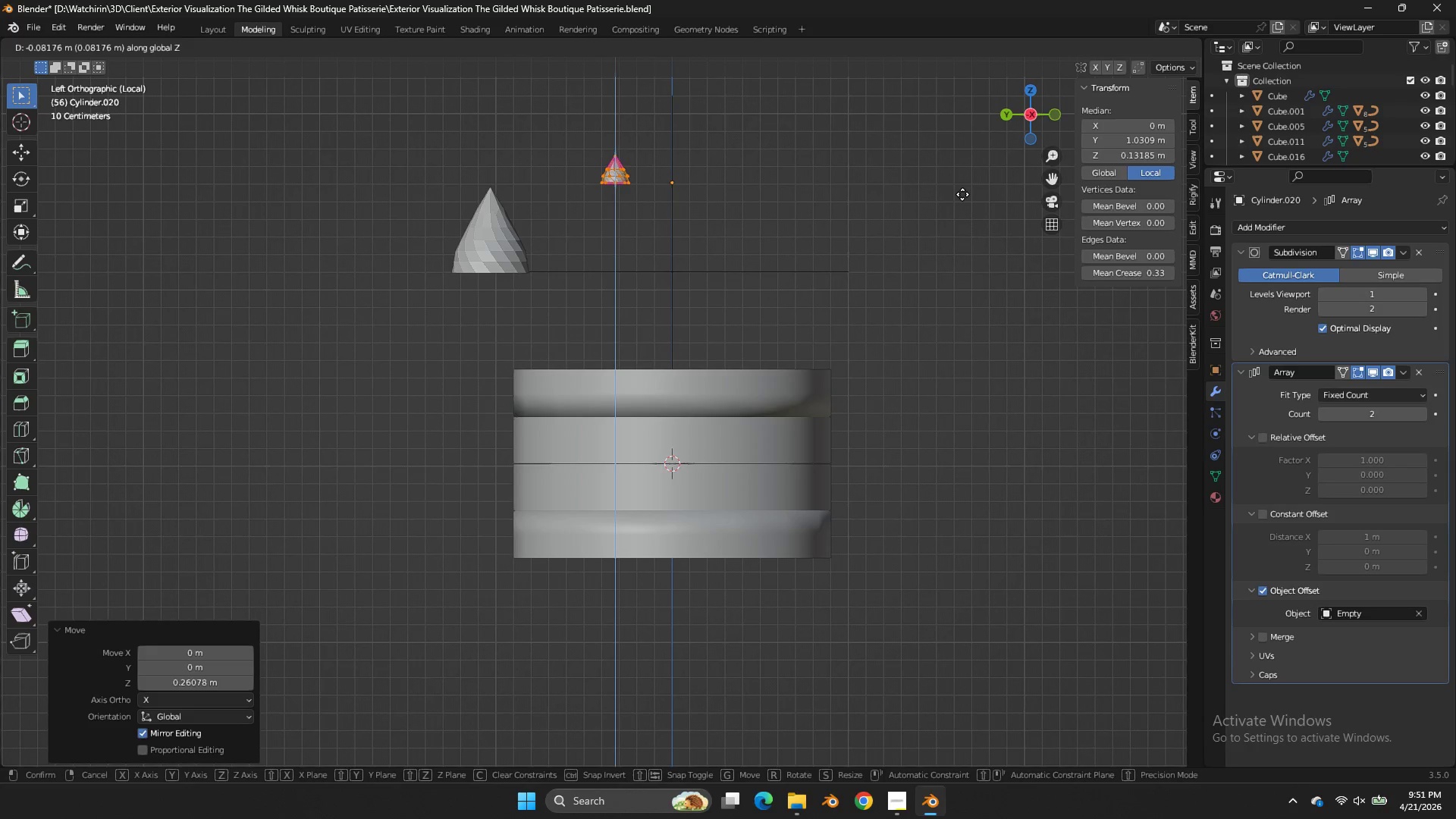 
hold_key(key=ShiftLeft, duration=0.94)
double_click([947, 255])
 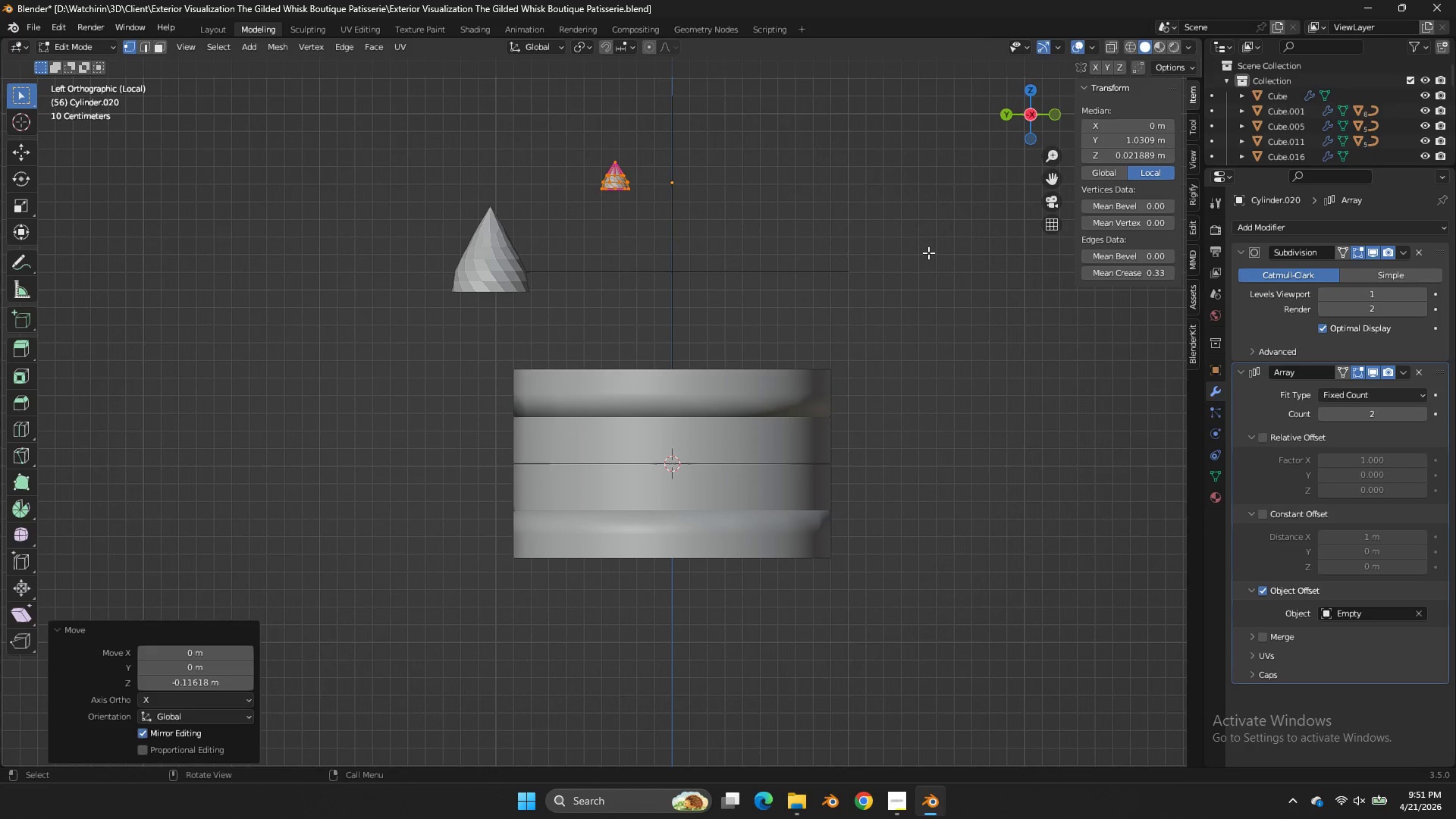 
type(gy)
 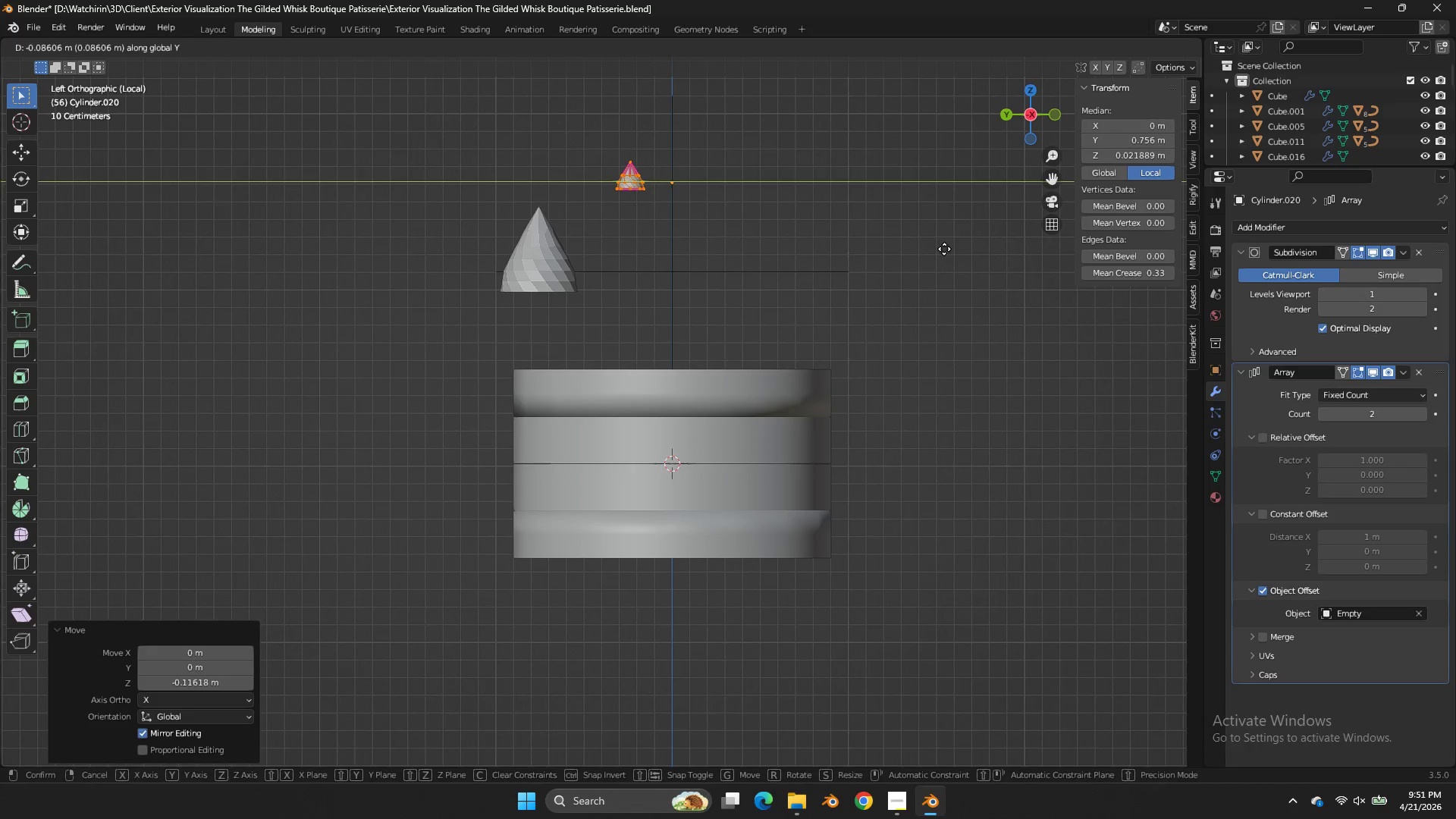 
left_click([946, 249])
 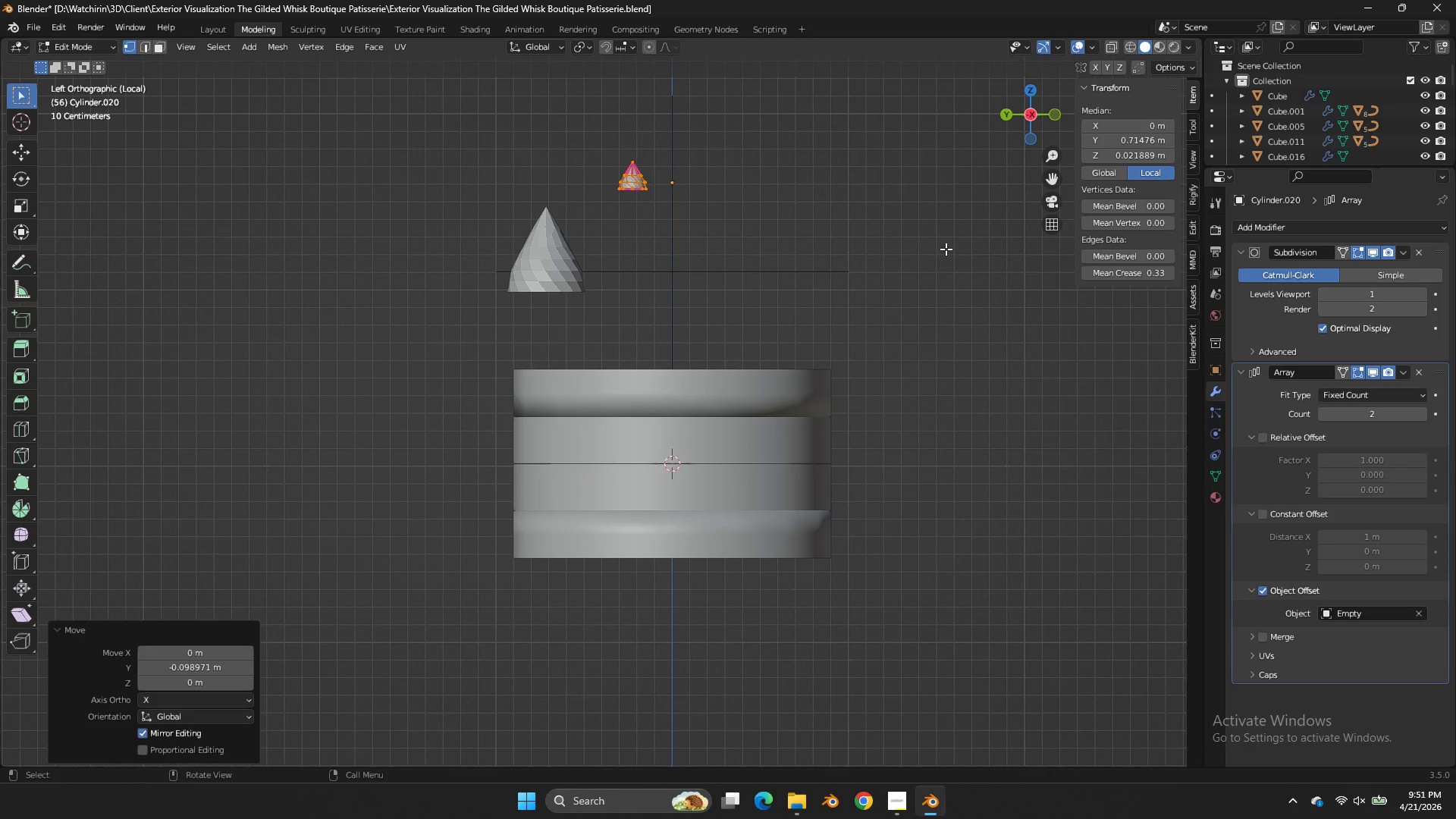 
type(gy)
 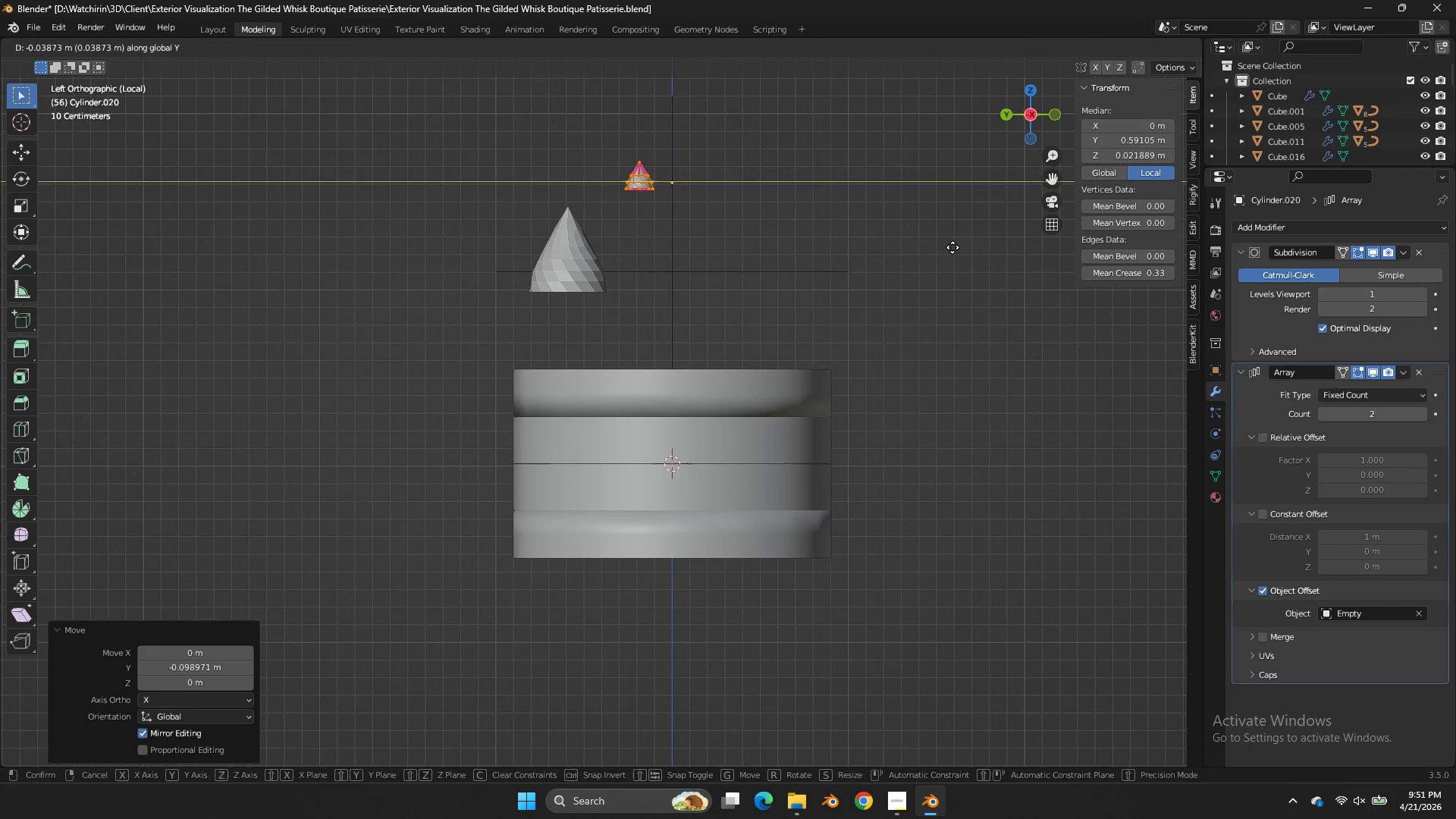 
left_click([952, 247])
 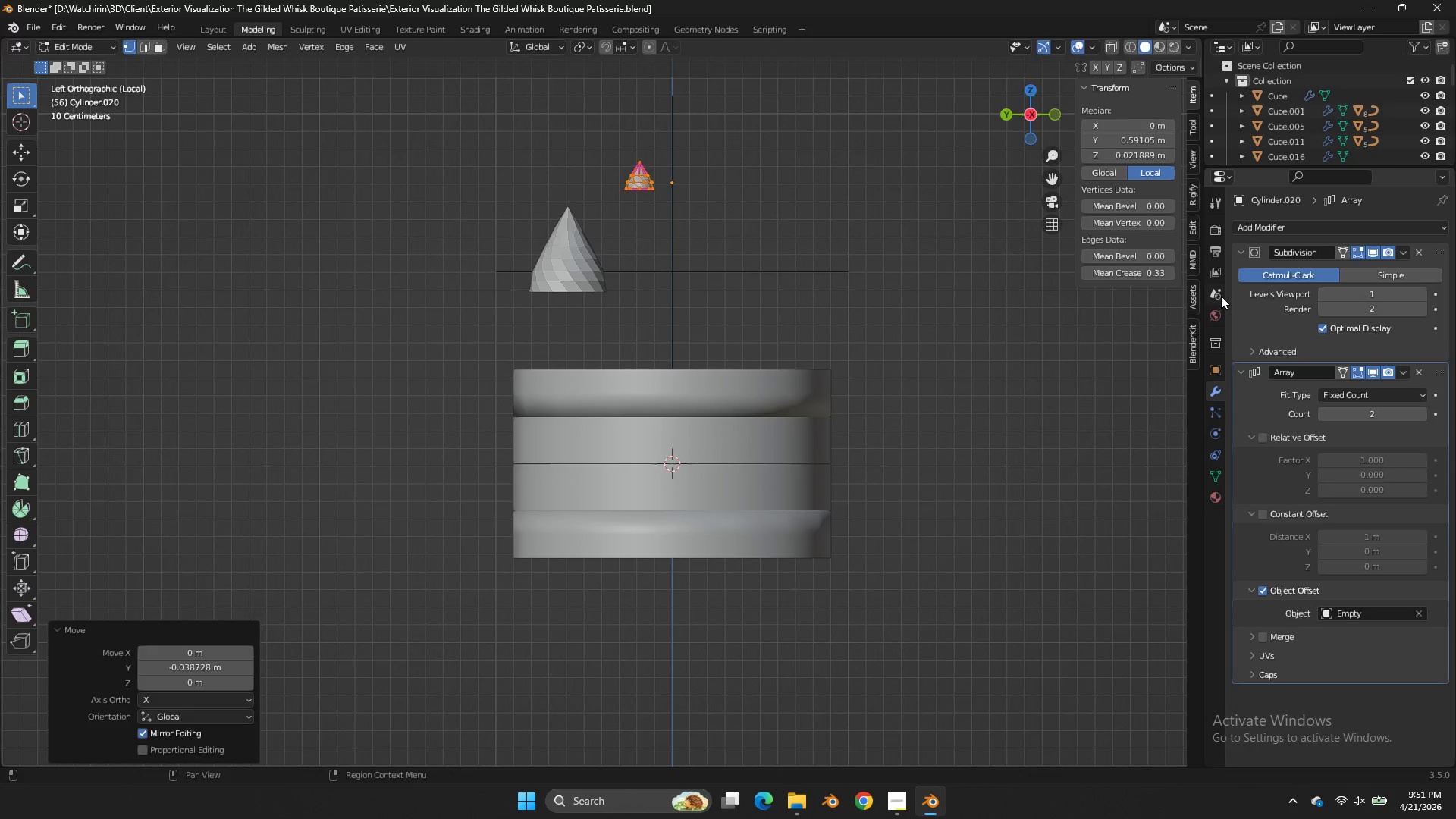 
key(Control+S)
 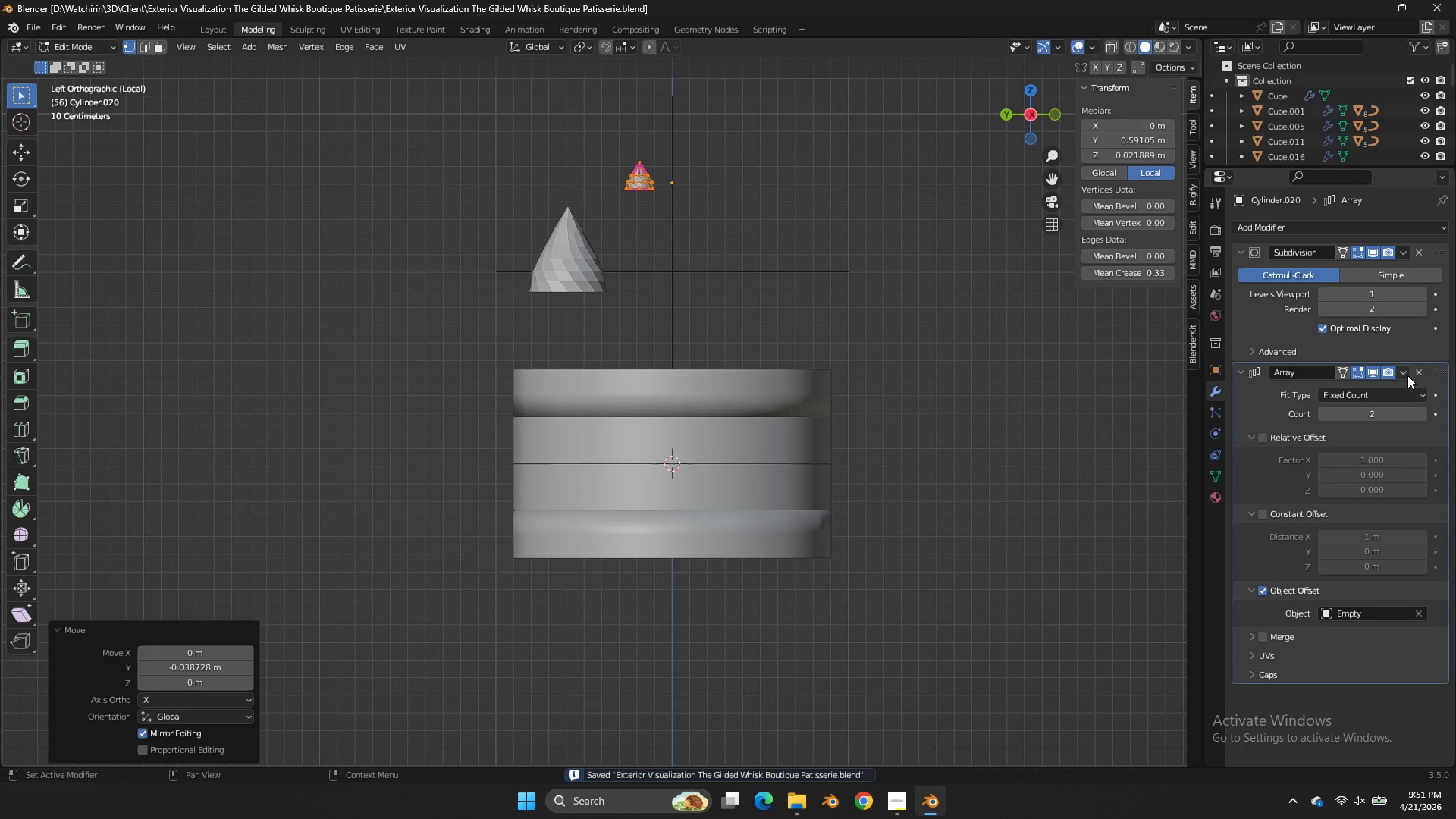 
left_click([1406, 375])
 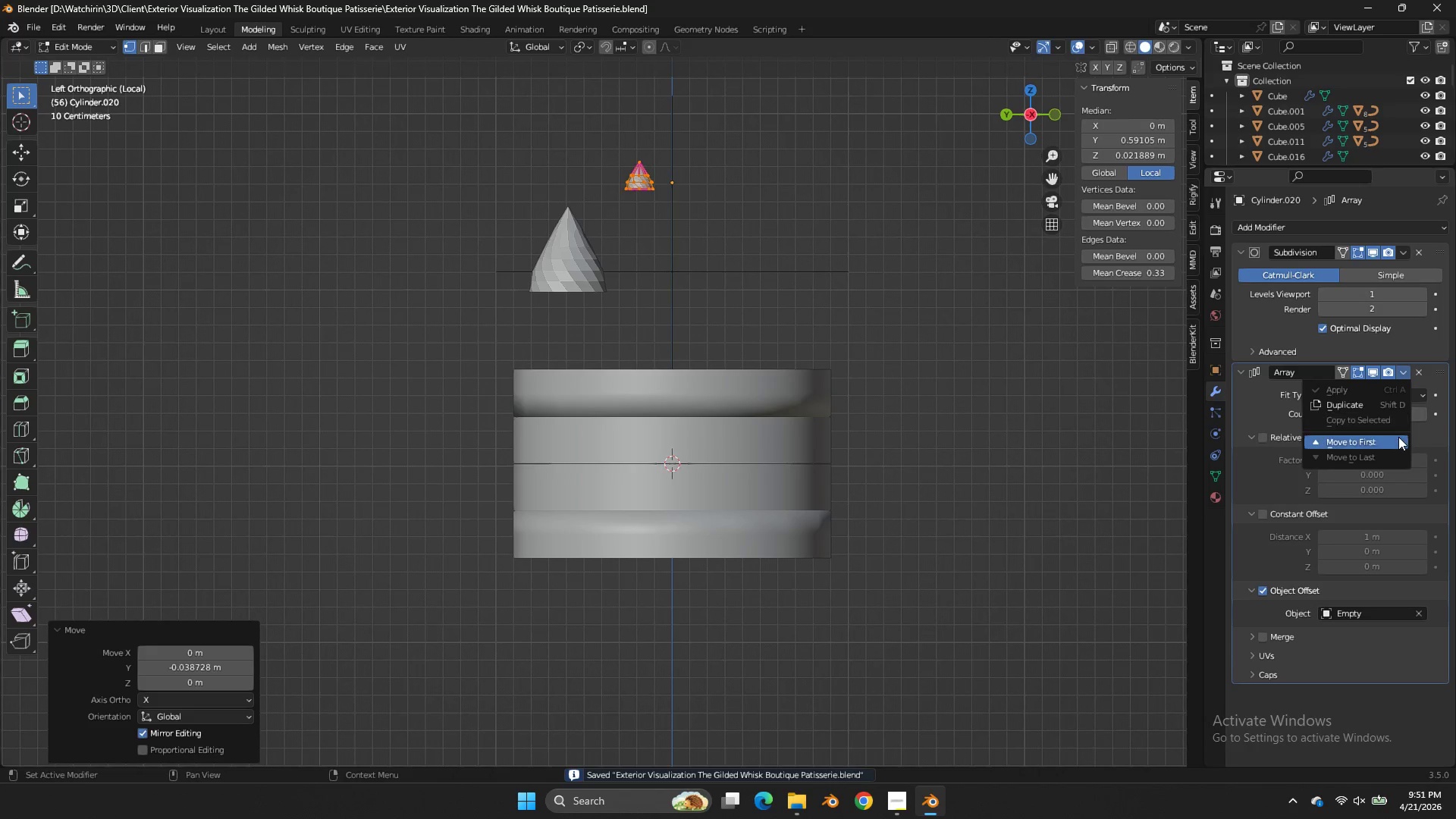 
left_click([1398, 437])
 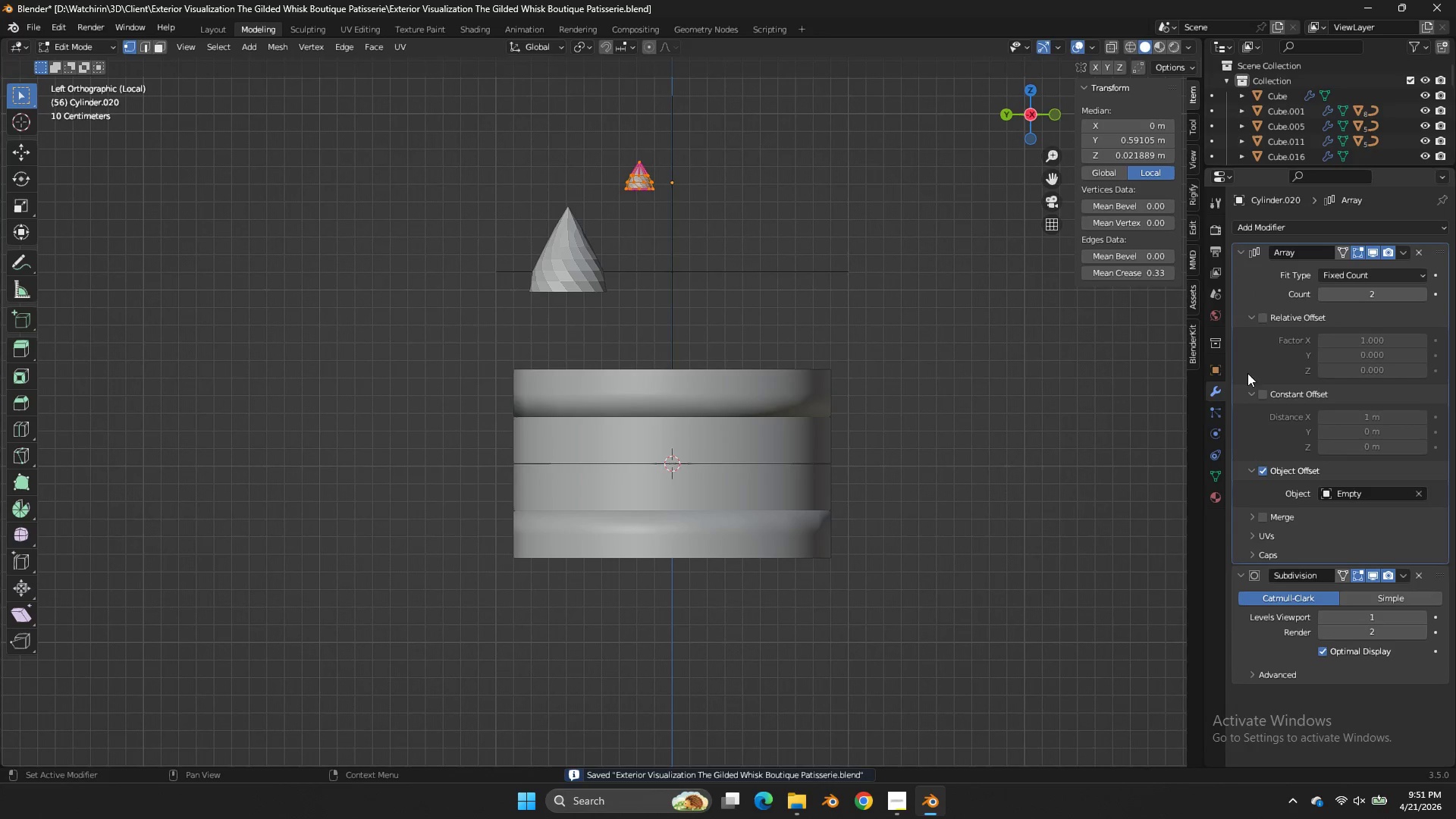 
key(Tab)
 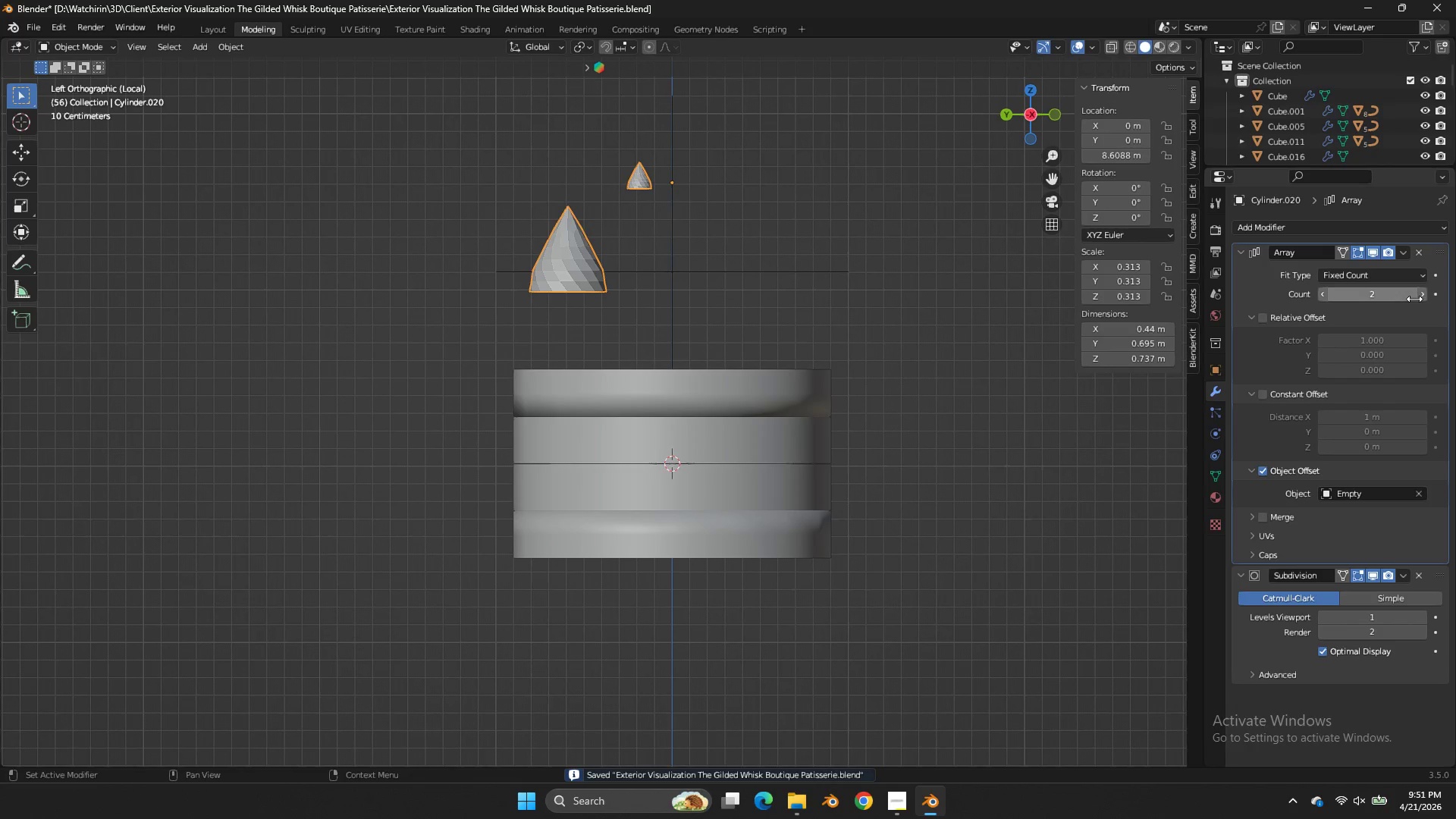 
double_click([1423, 297])
 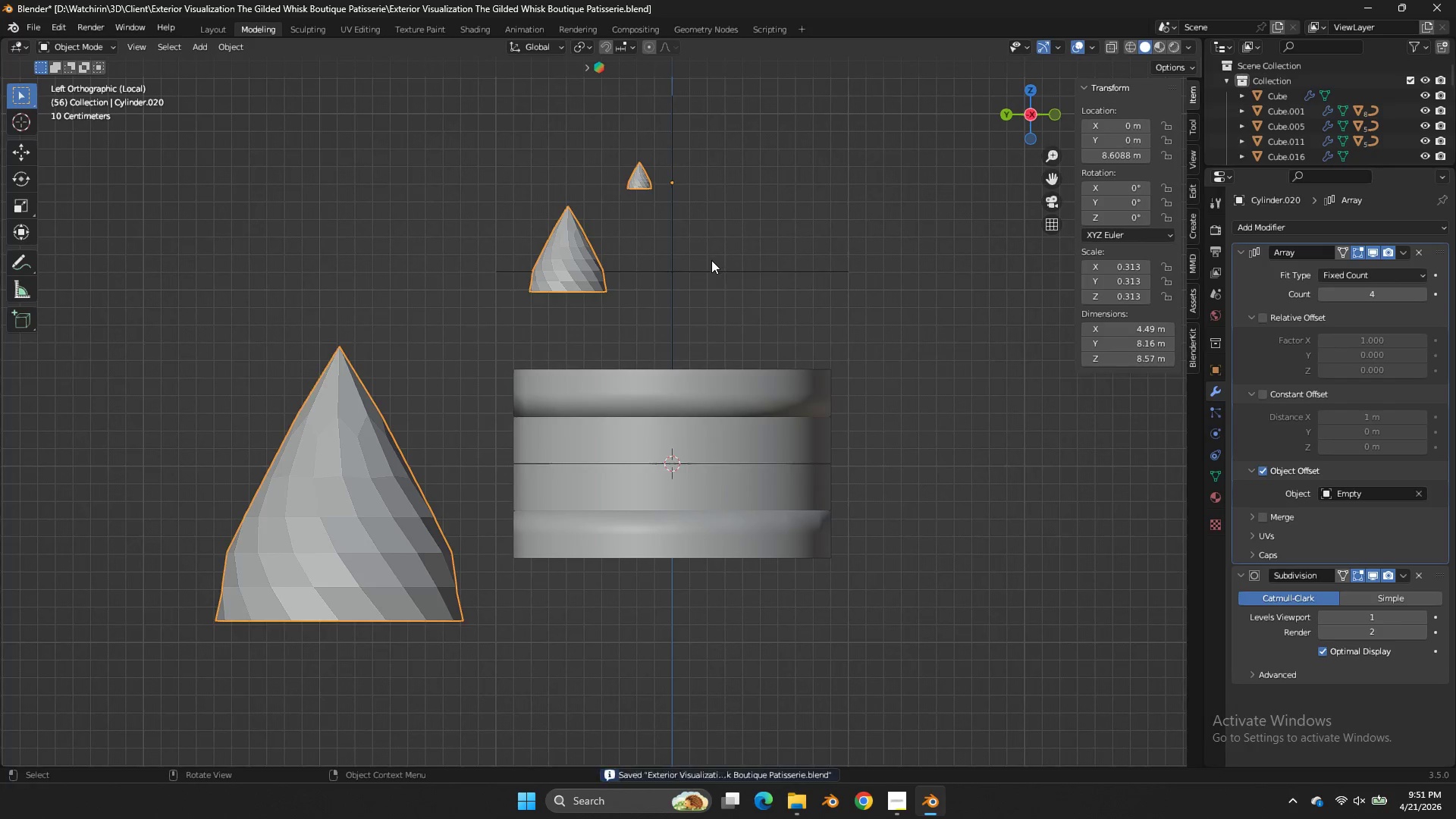 
scroll: coordinate [713, 263], scroll_direction: down, amount: 3.0
 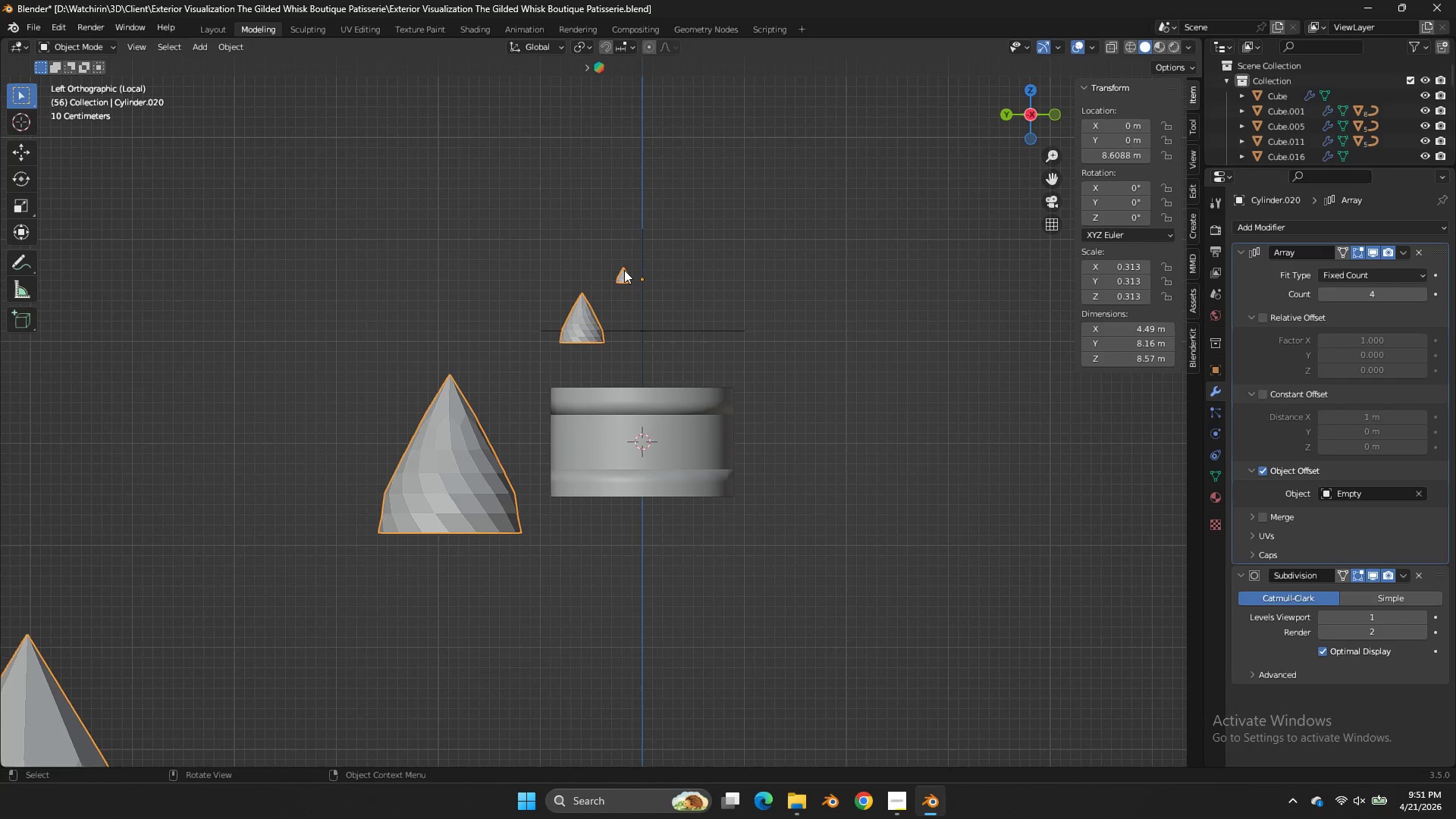 
left_click([617, 271])
 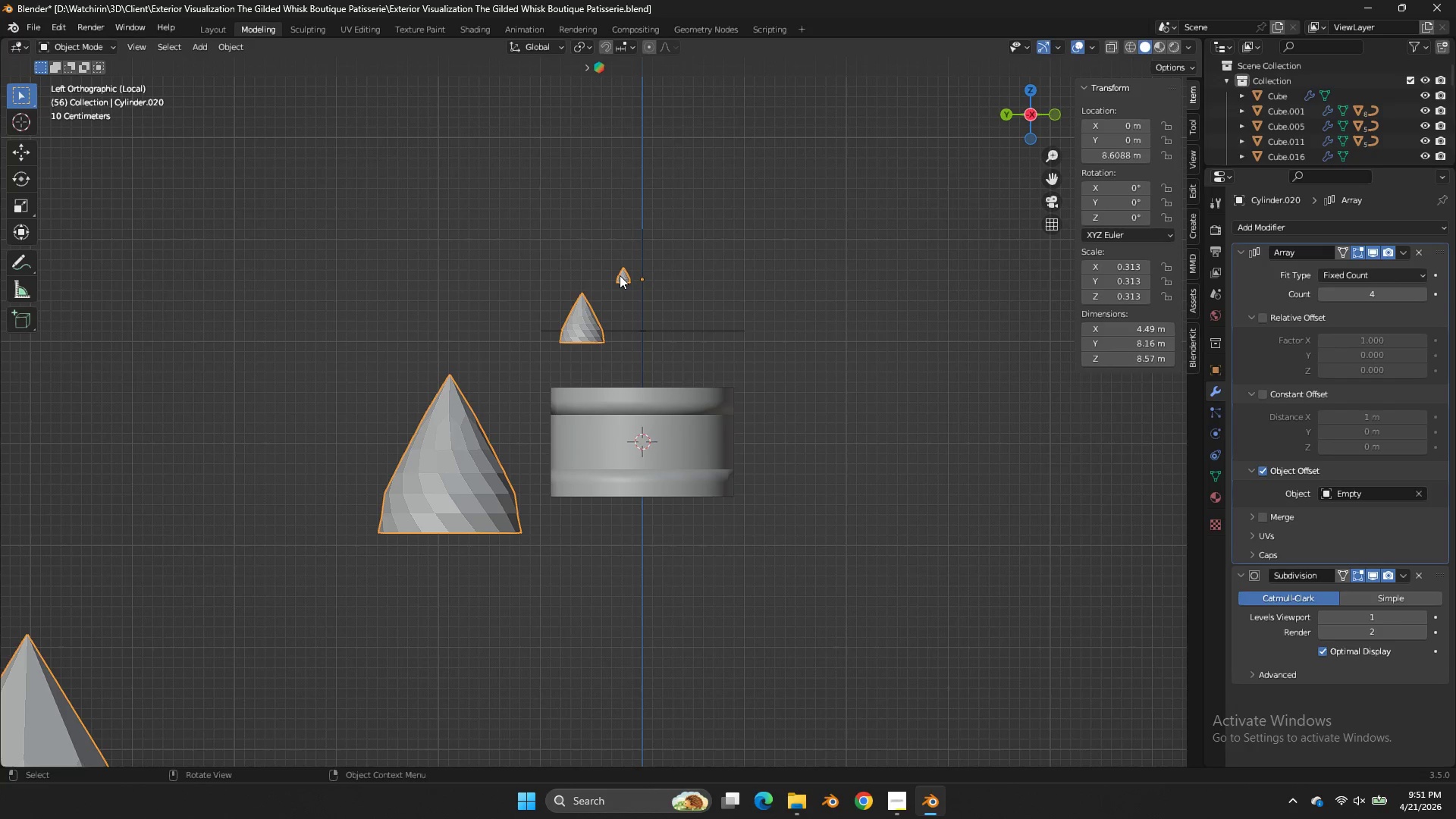 
key(Control+A)
 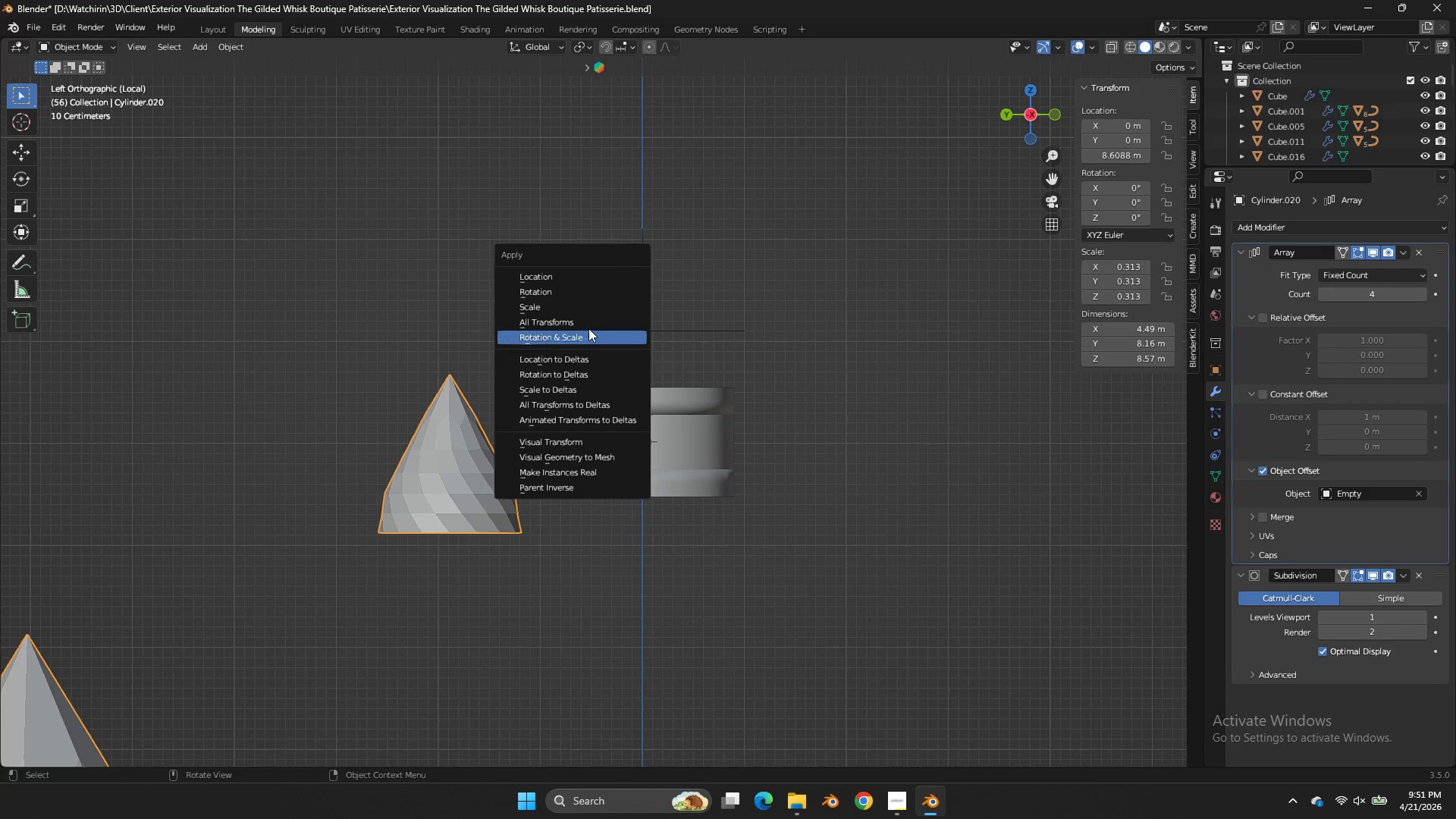 
left_click([587, 322])
 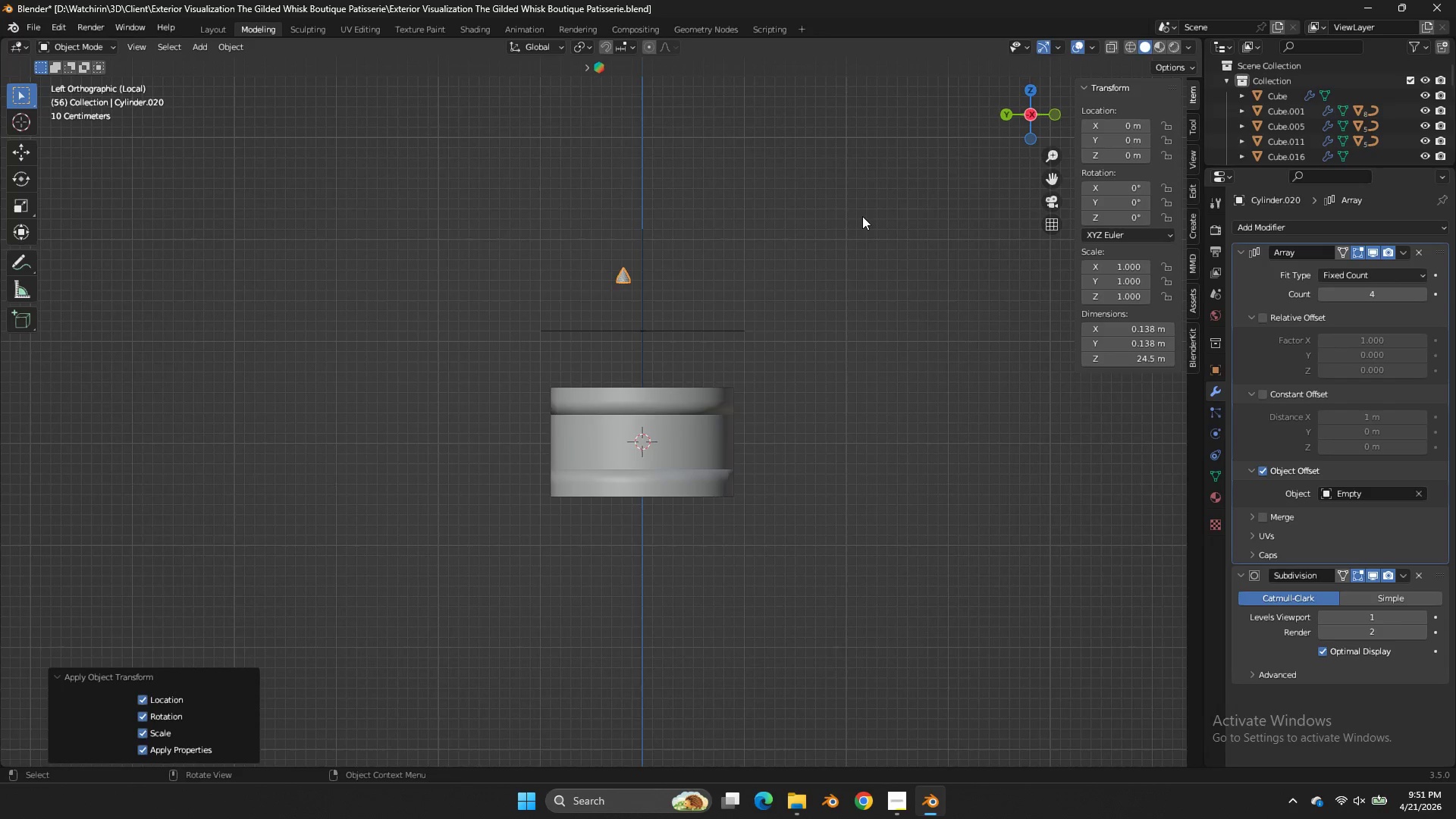 
scroll: coordinate [879, 202], scroll_direction: up, amount: 1.0
 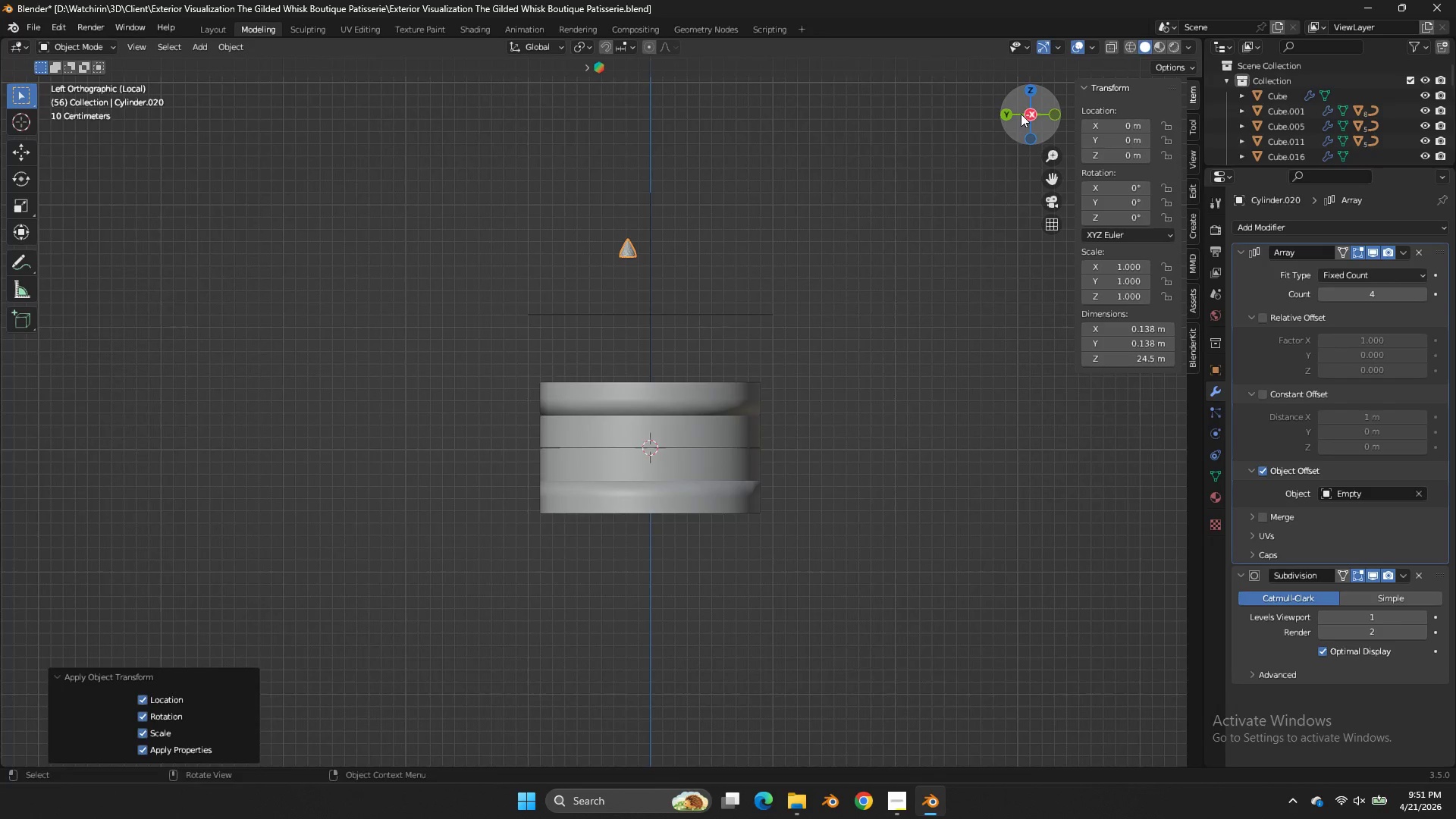 
left_click_drag(start_coordinate=[1020, 113], to_coordinate=[1012, 206])
 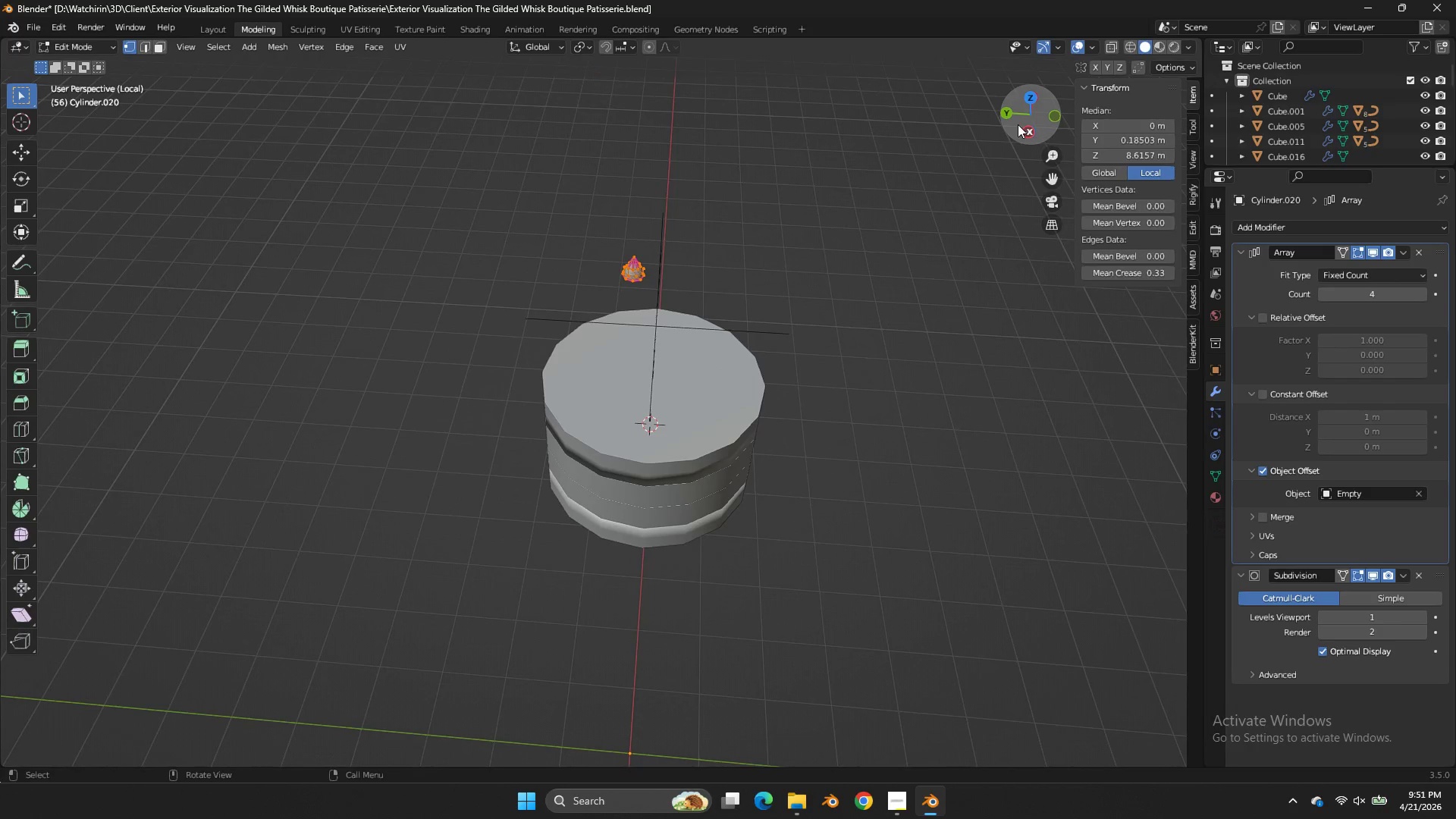 
key(Tab)
 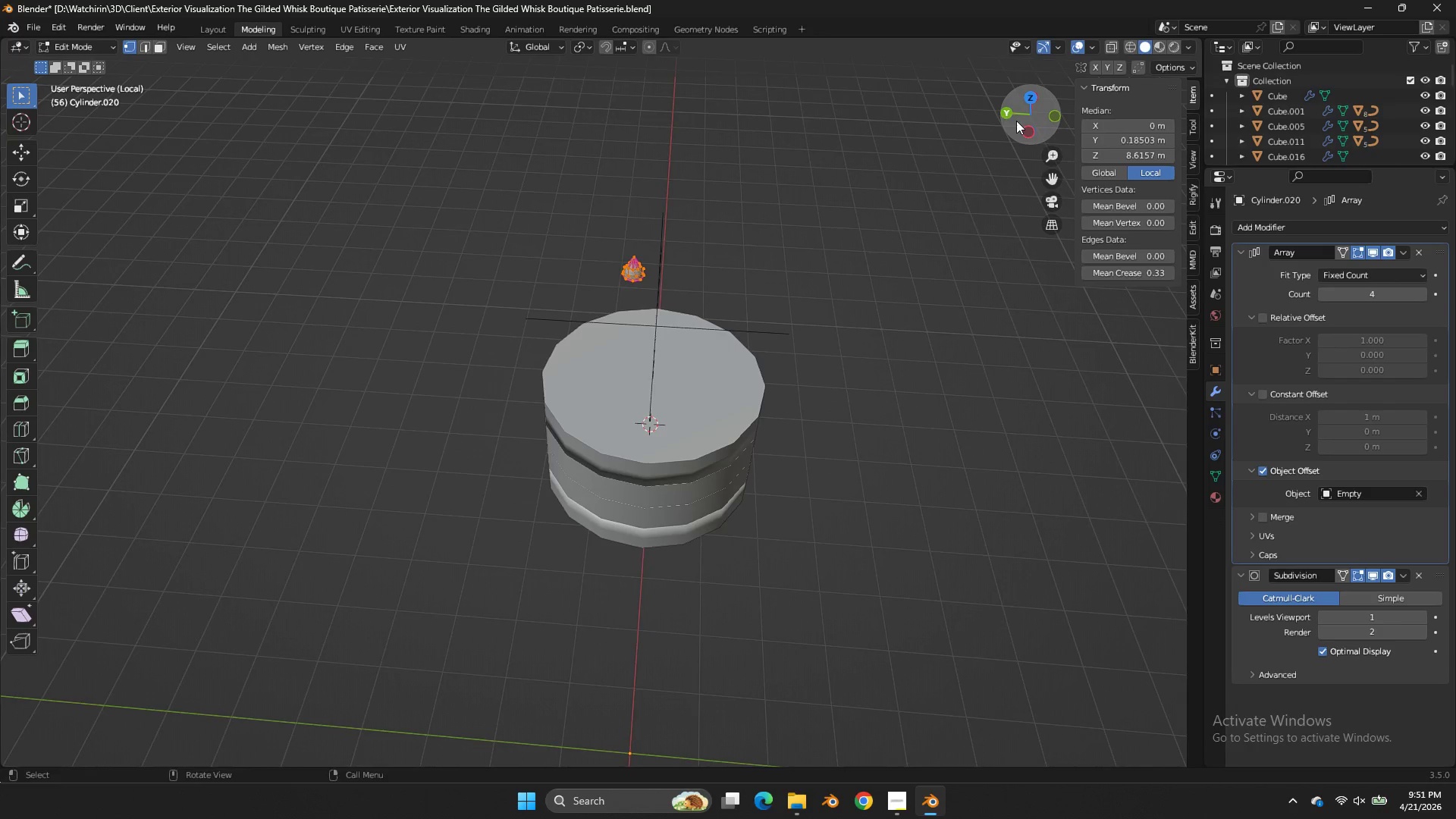 
left_click_drag(start_coordinate=[1016, 121], to_coordinate=[858, 99])
 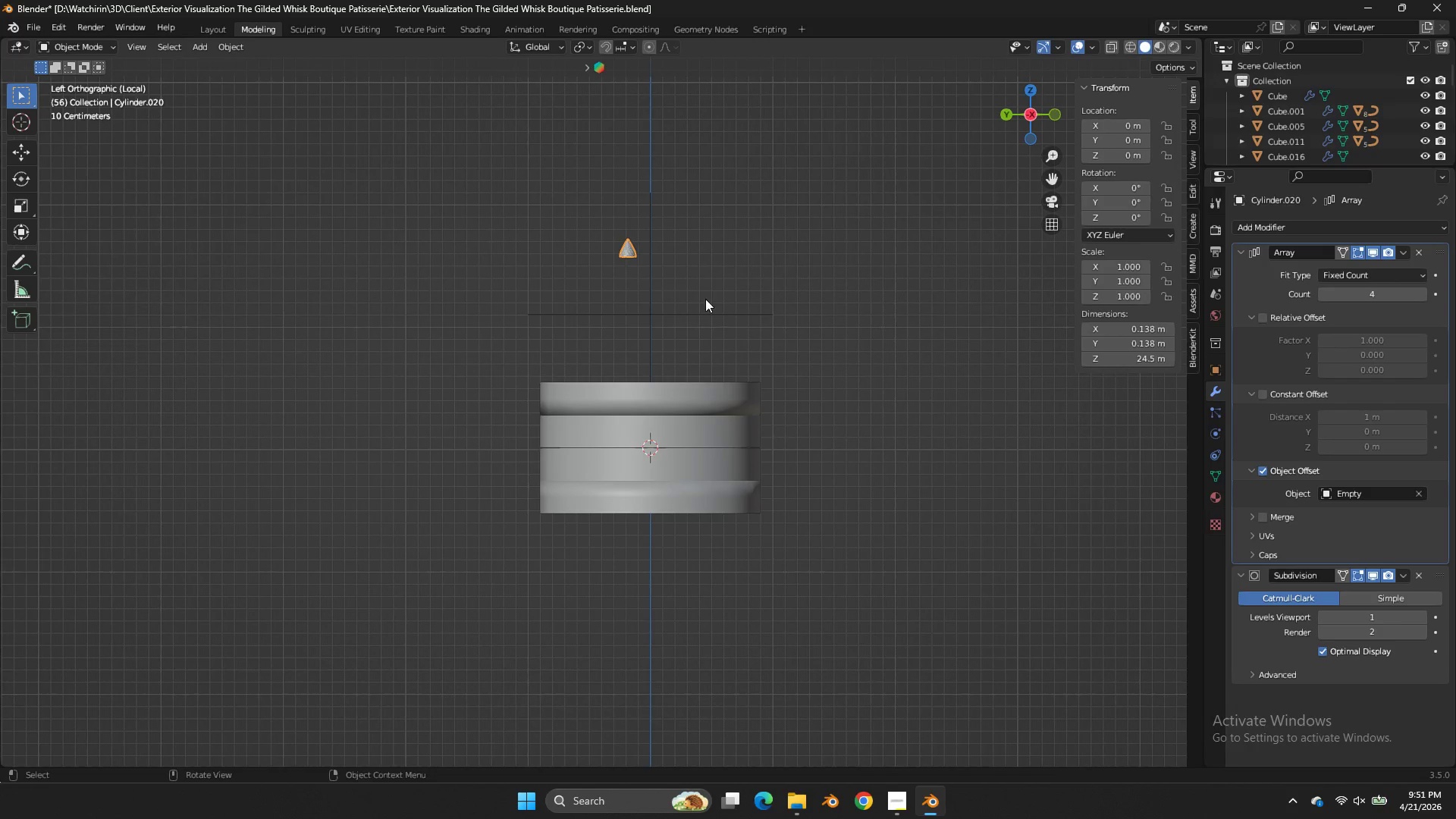 
double_click([1013, 121])
 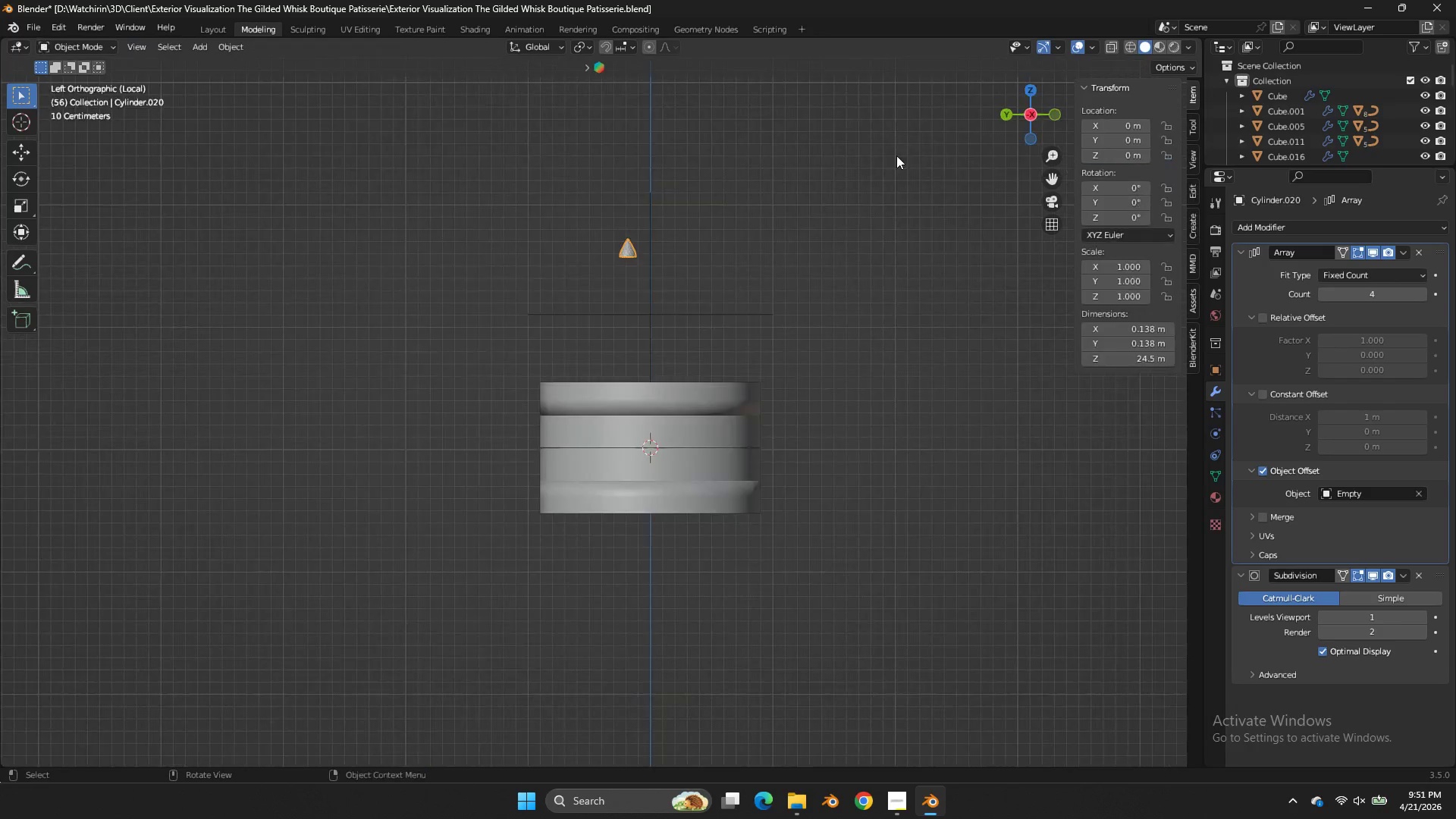 
key(Tab)
 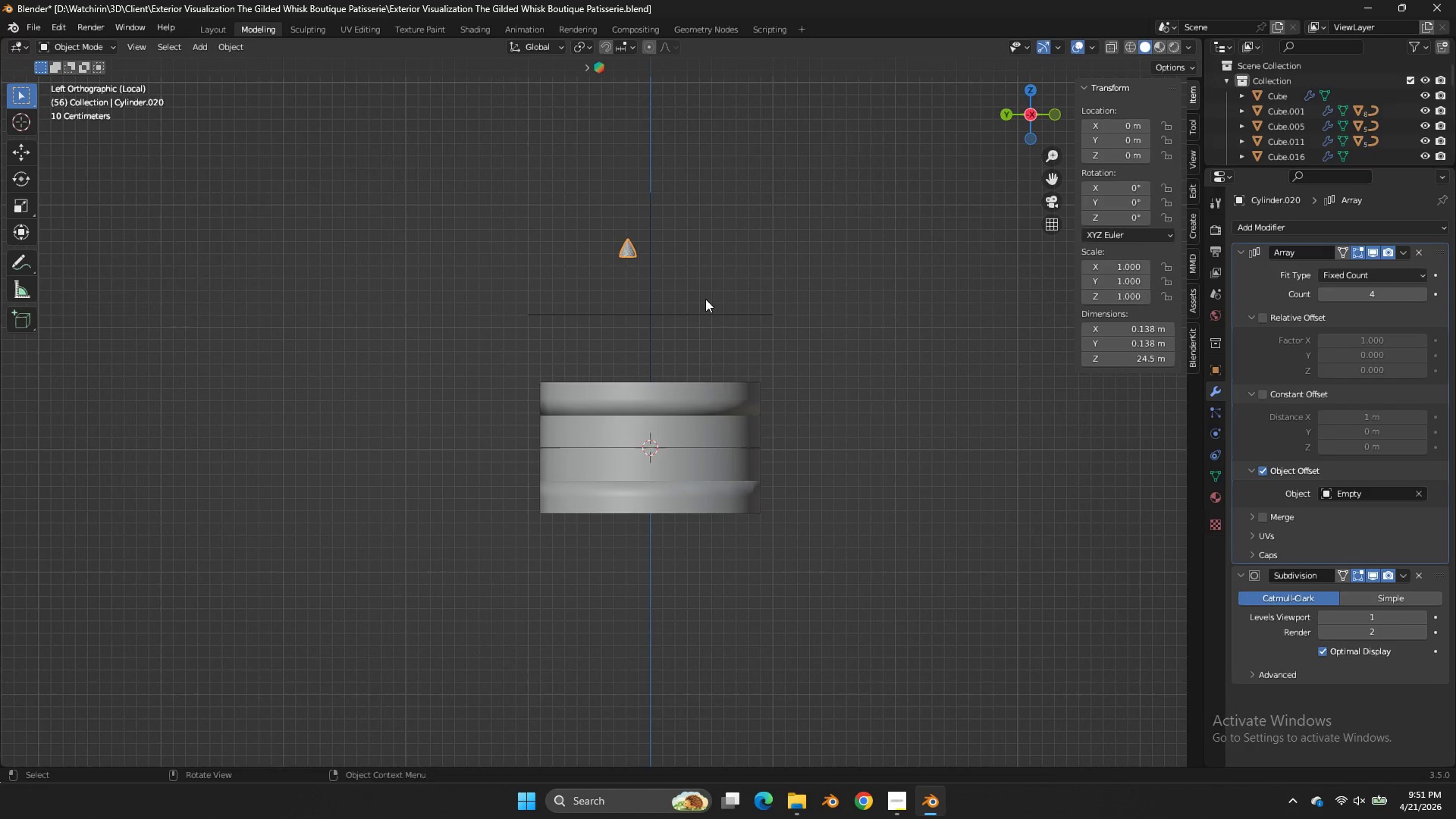 
key(Tab)
 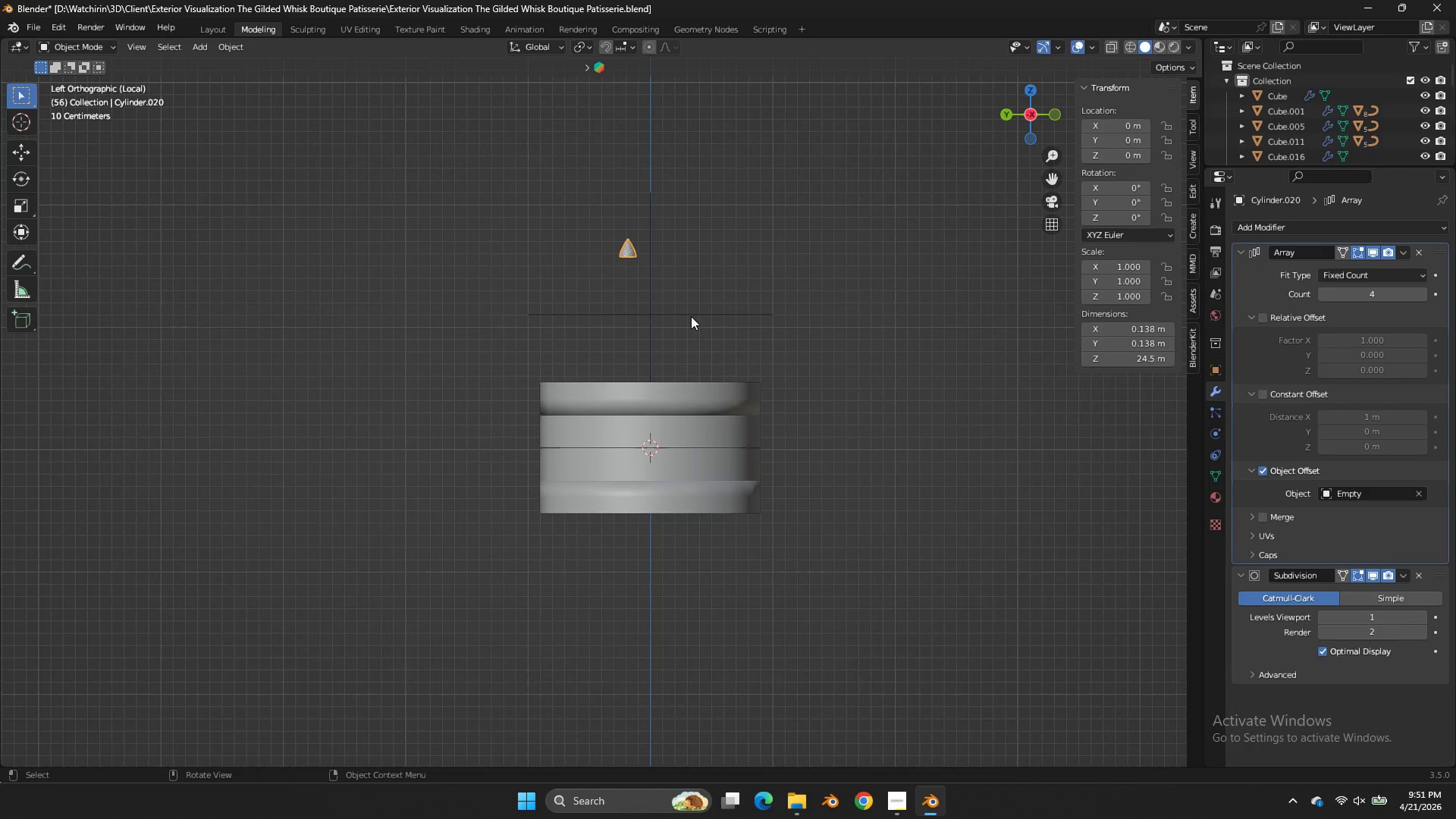 
key(Tab)
 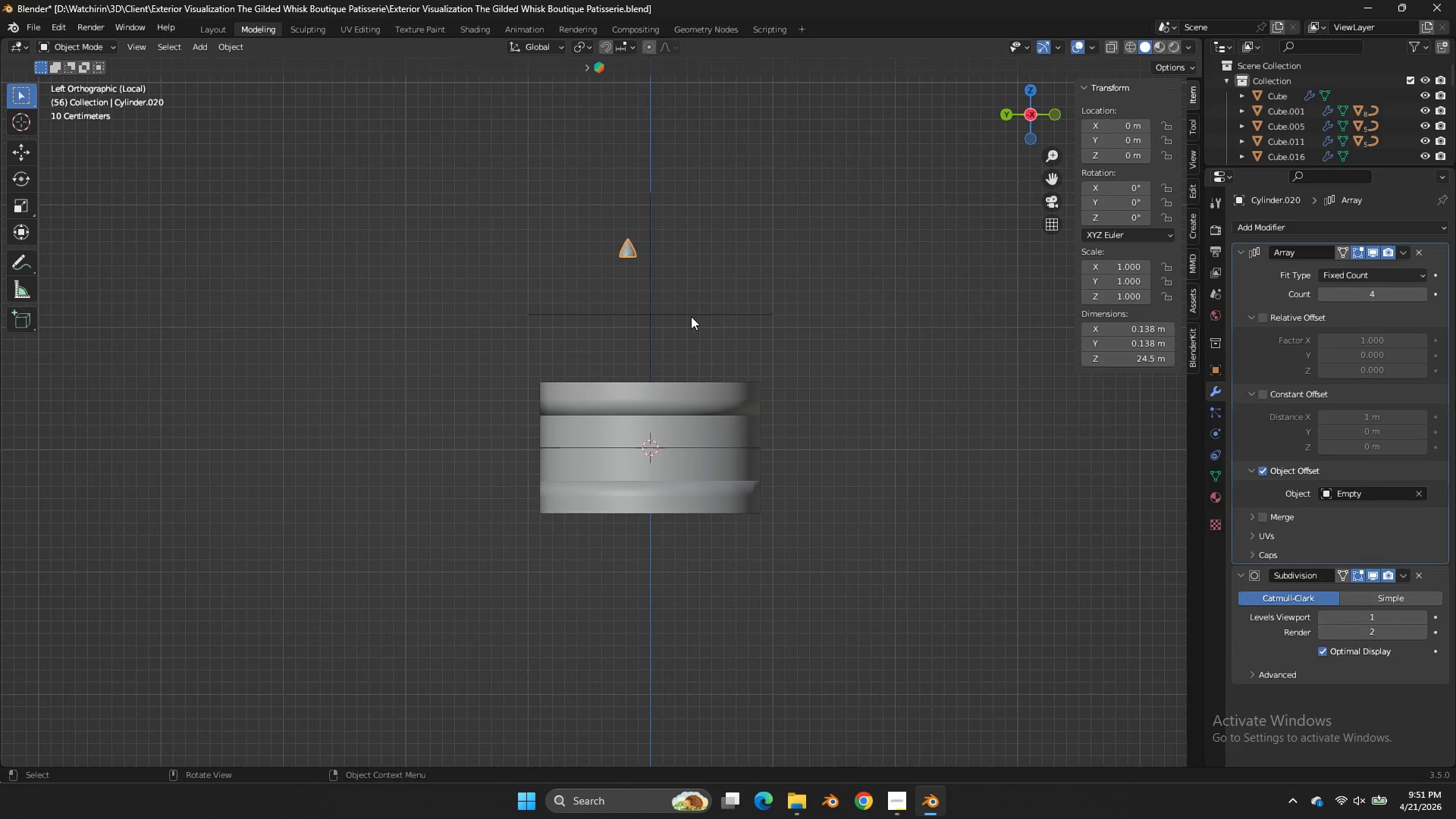 
double_click([691, 316])
 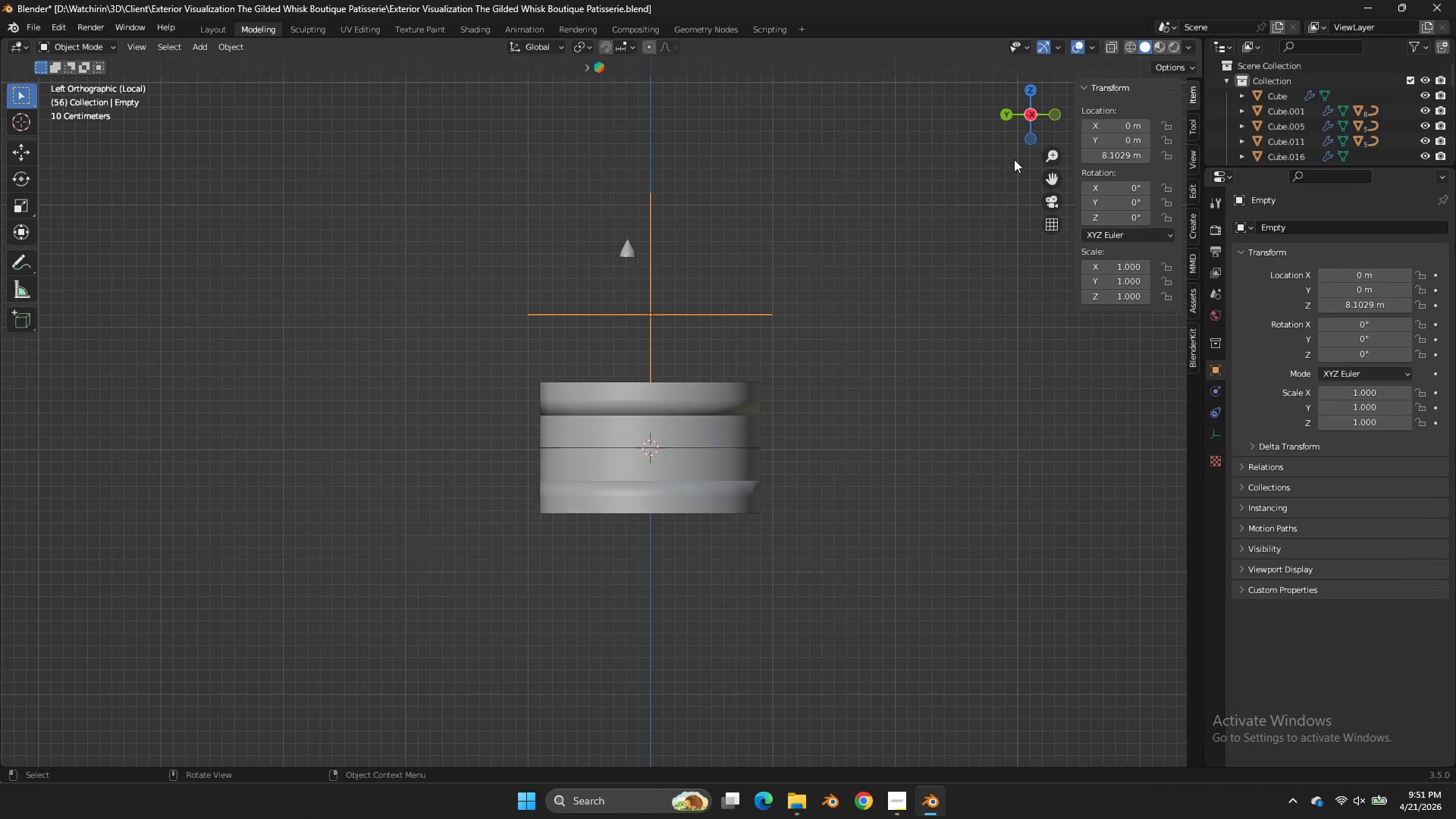 
left_click_drag(start_coordinate=[1015, 137], to_coordinate=[970, 250])
 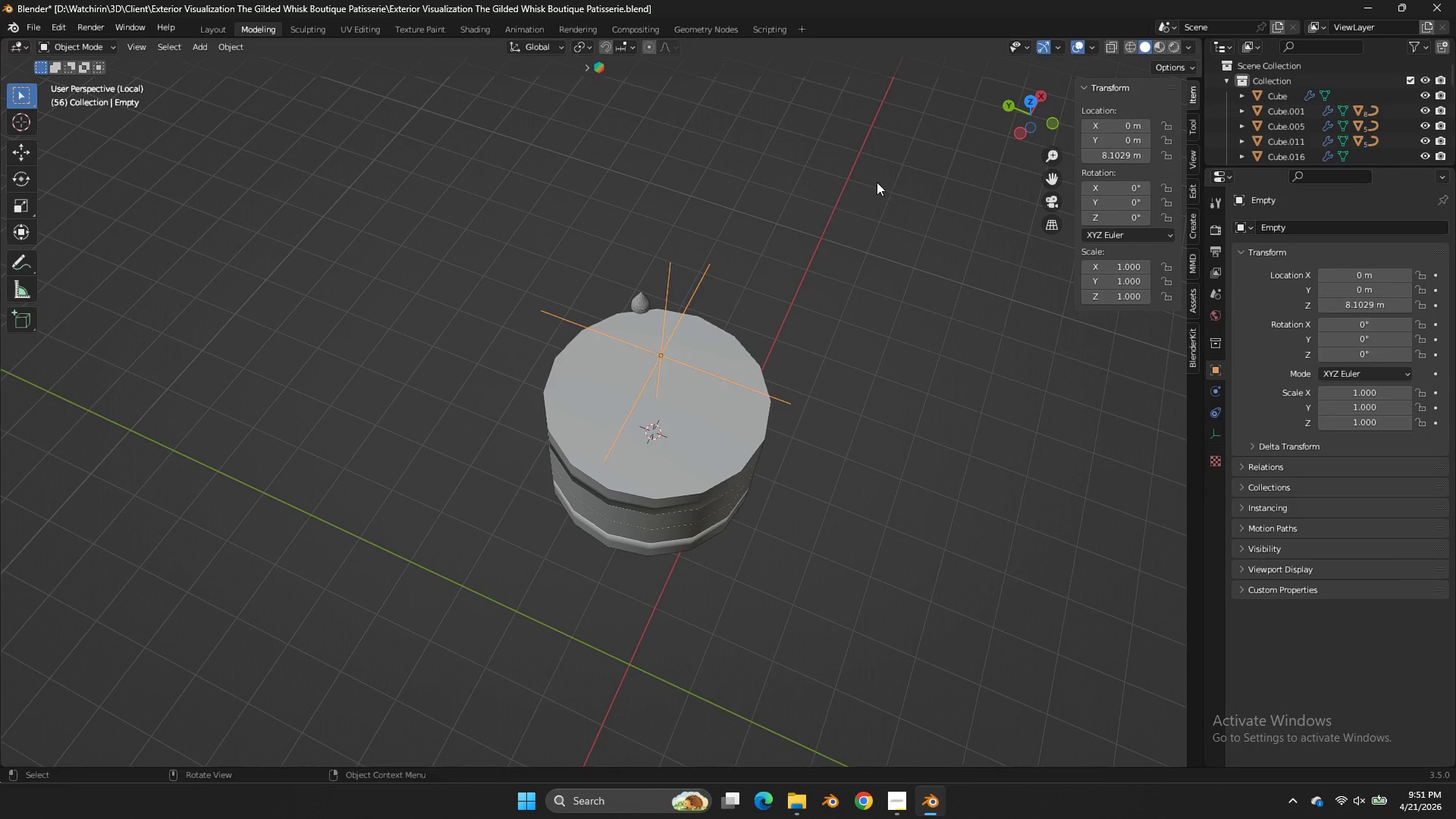 
type(rz)
 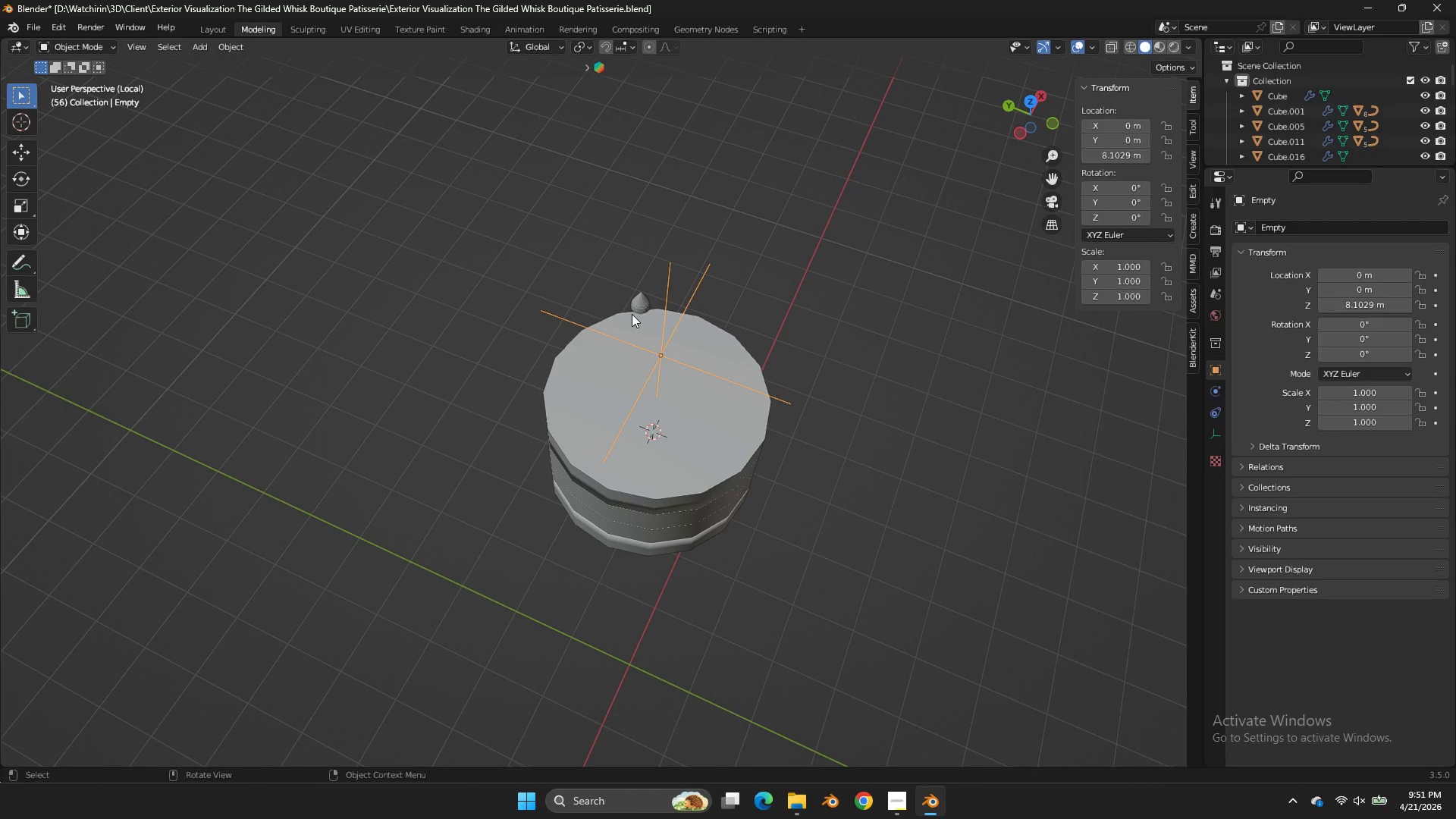 
double_click([628, 287])
 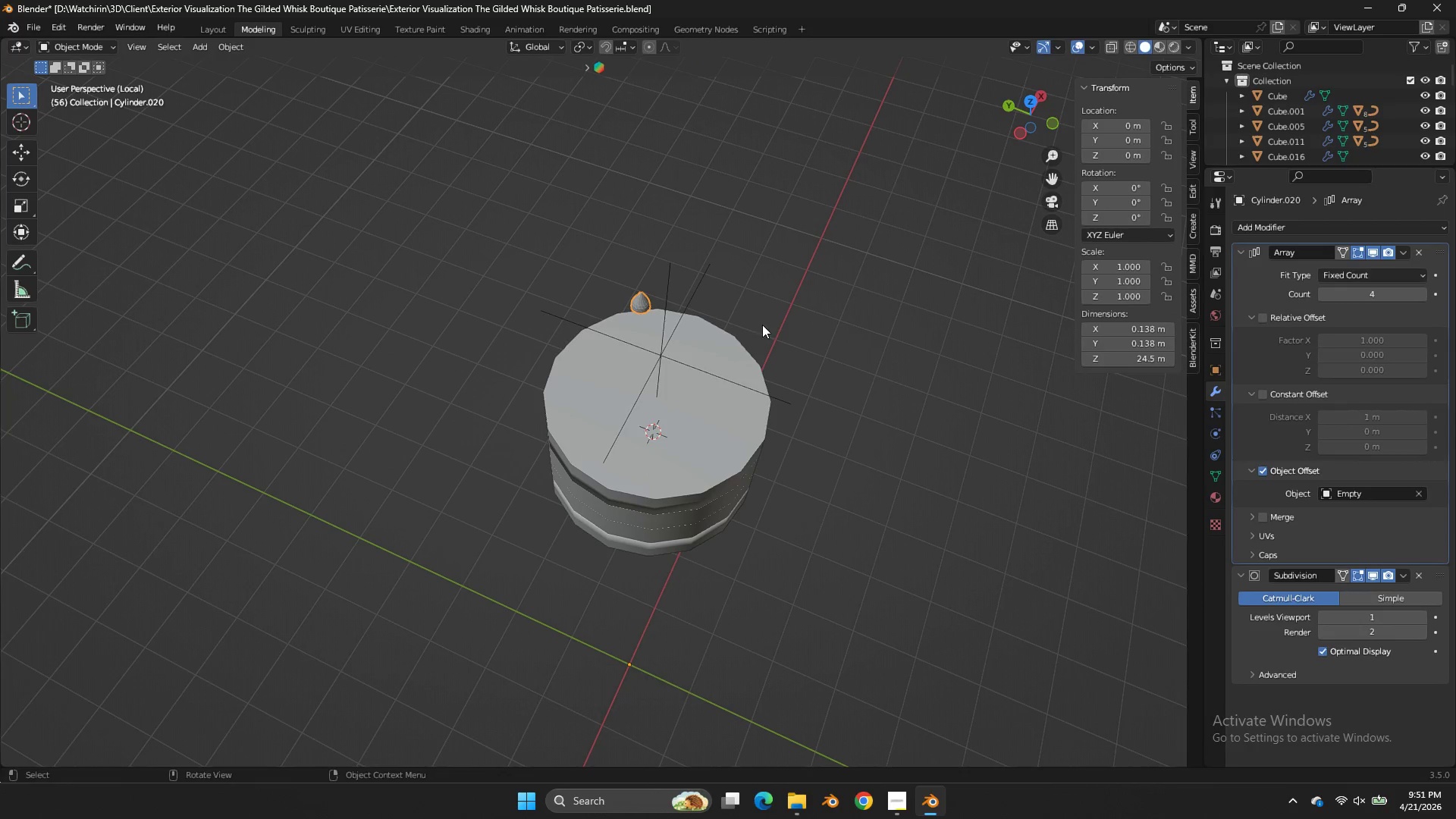 
type(gy)
 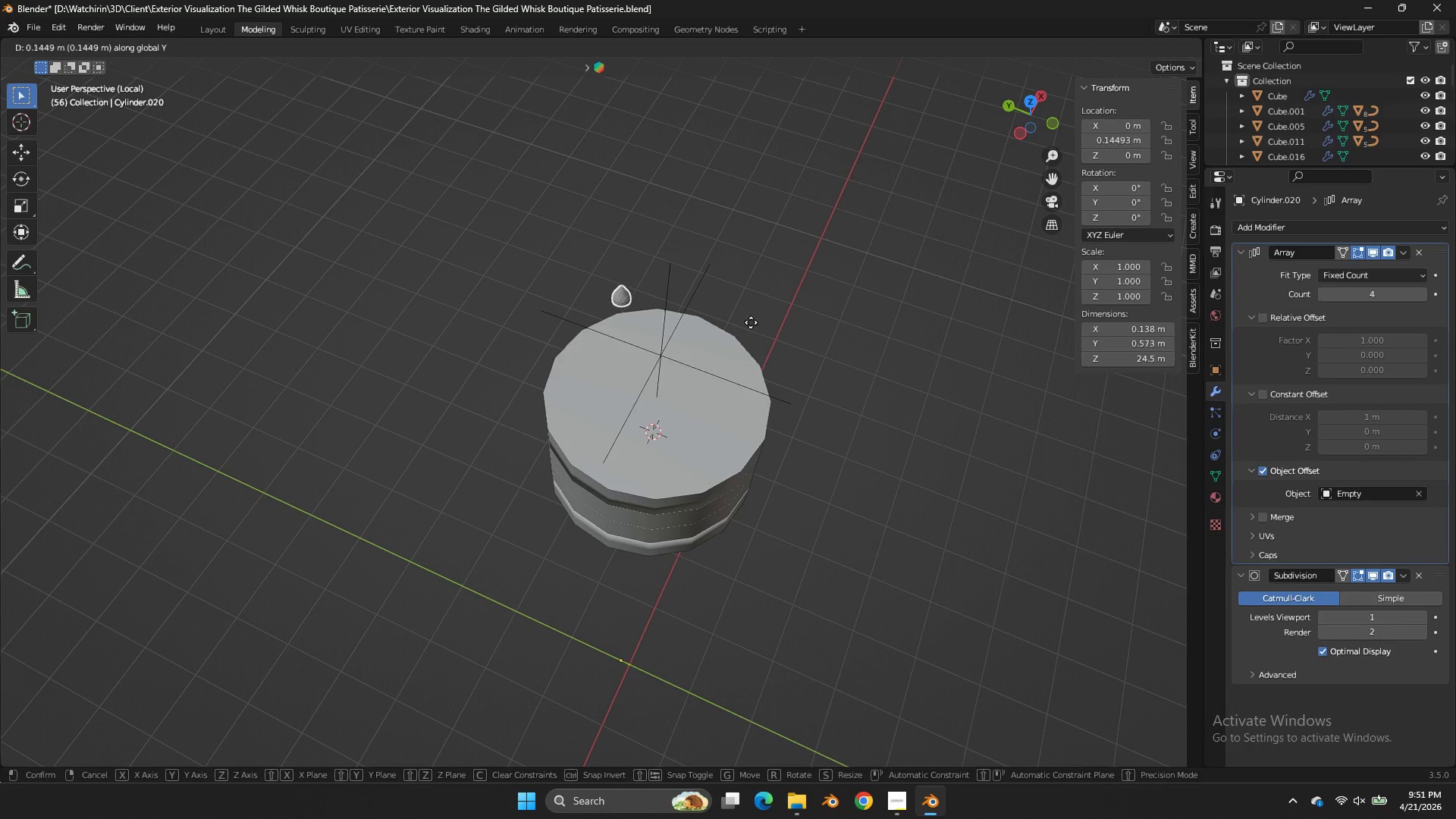 
left_click([731, 338])
 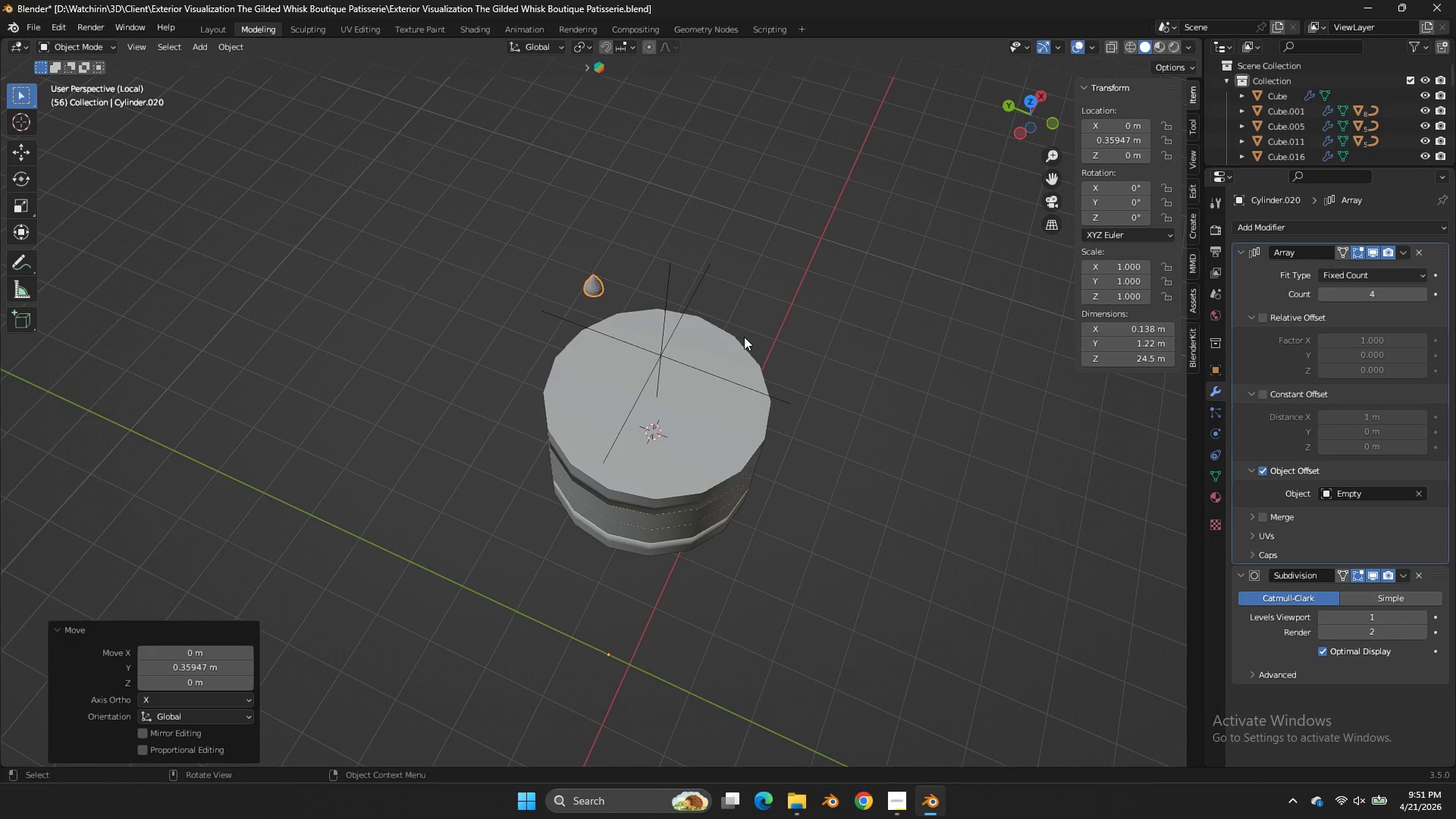 
wait(12.0)
 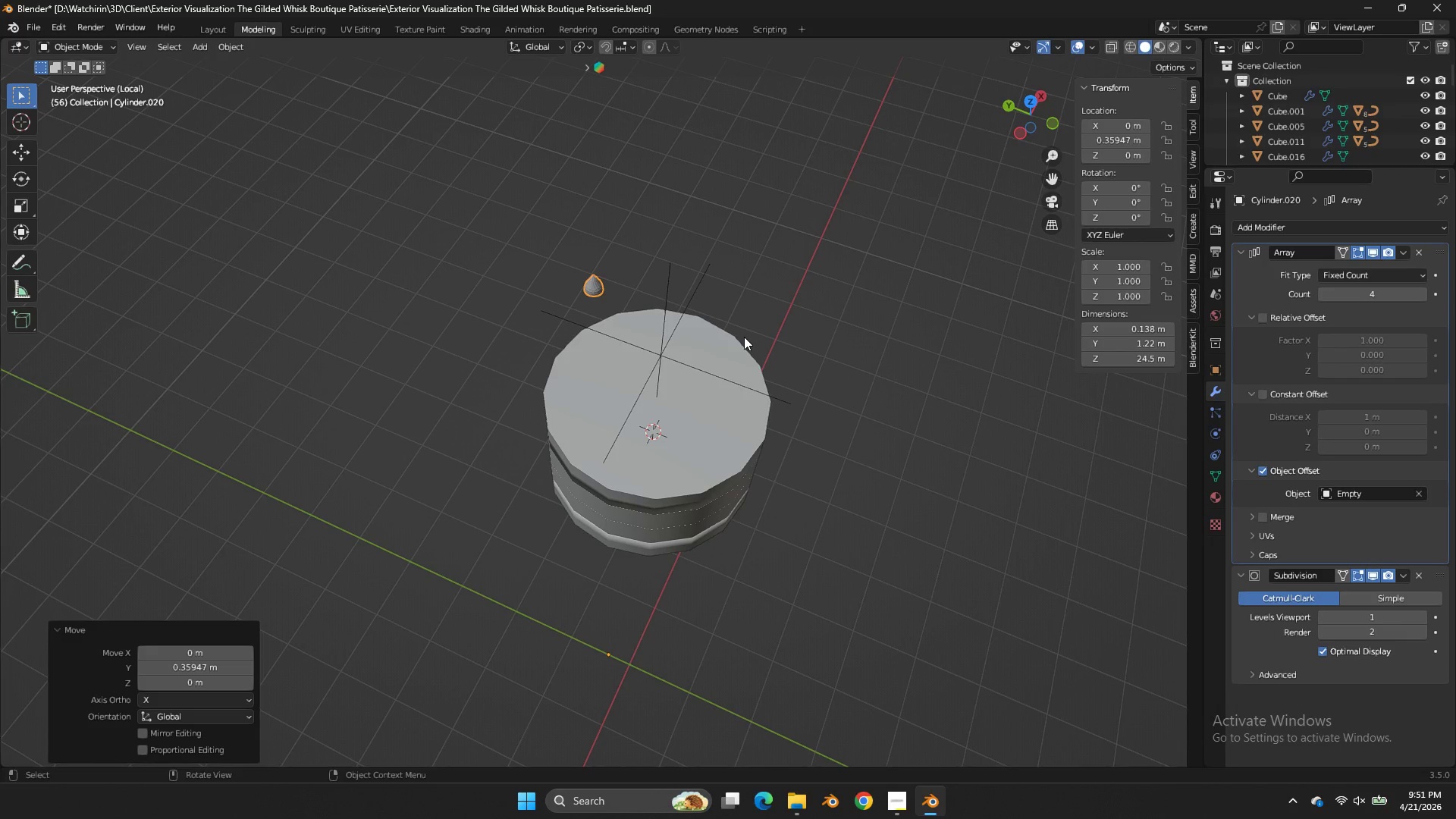 
left_click([673, 337])
 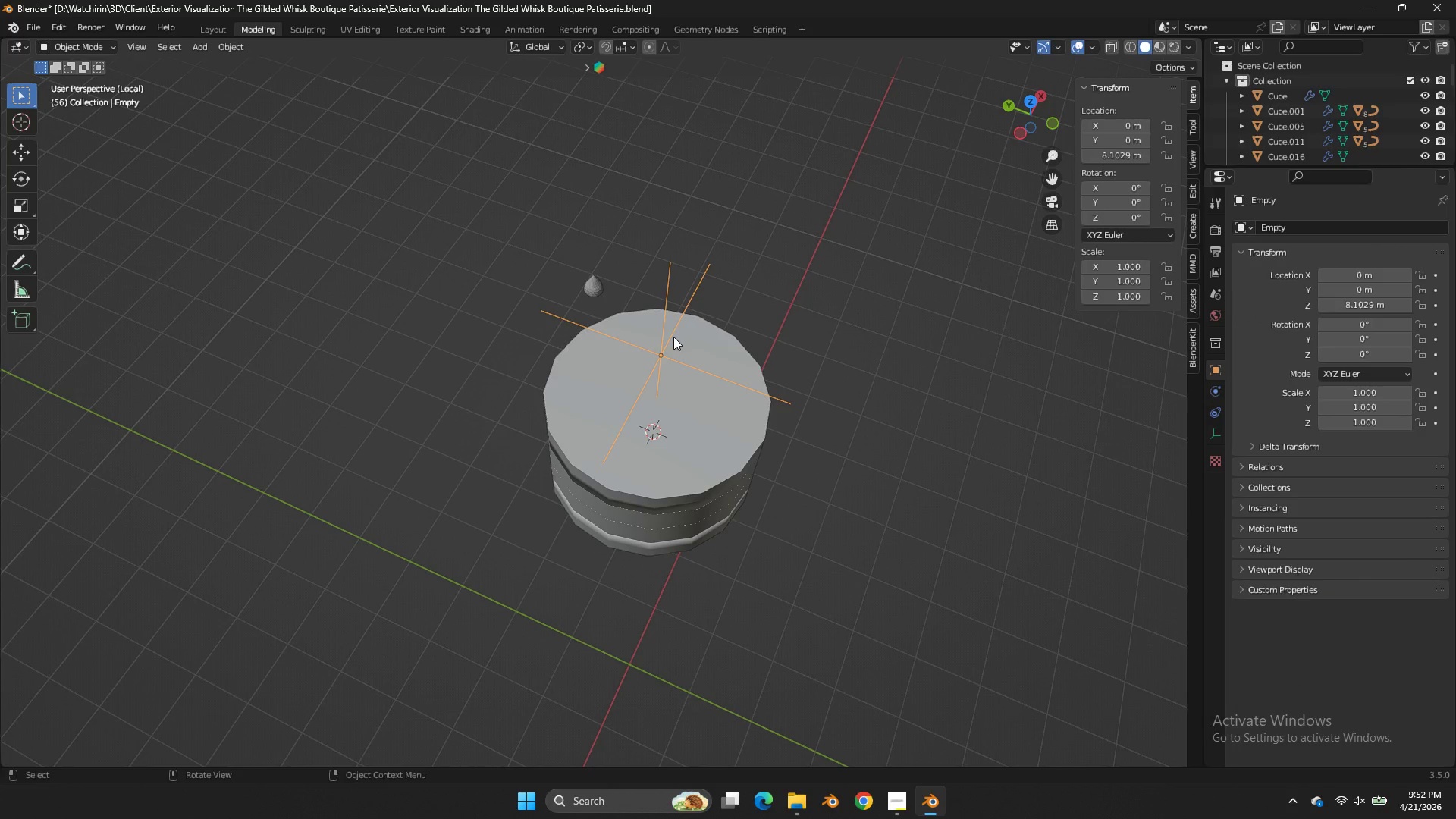 
key(X)
 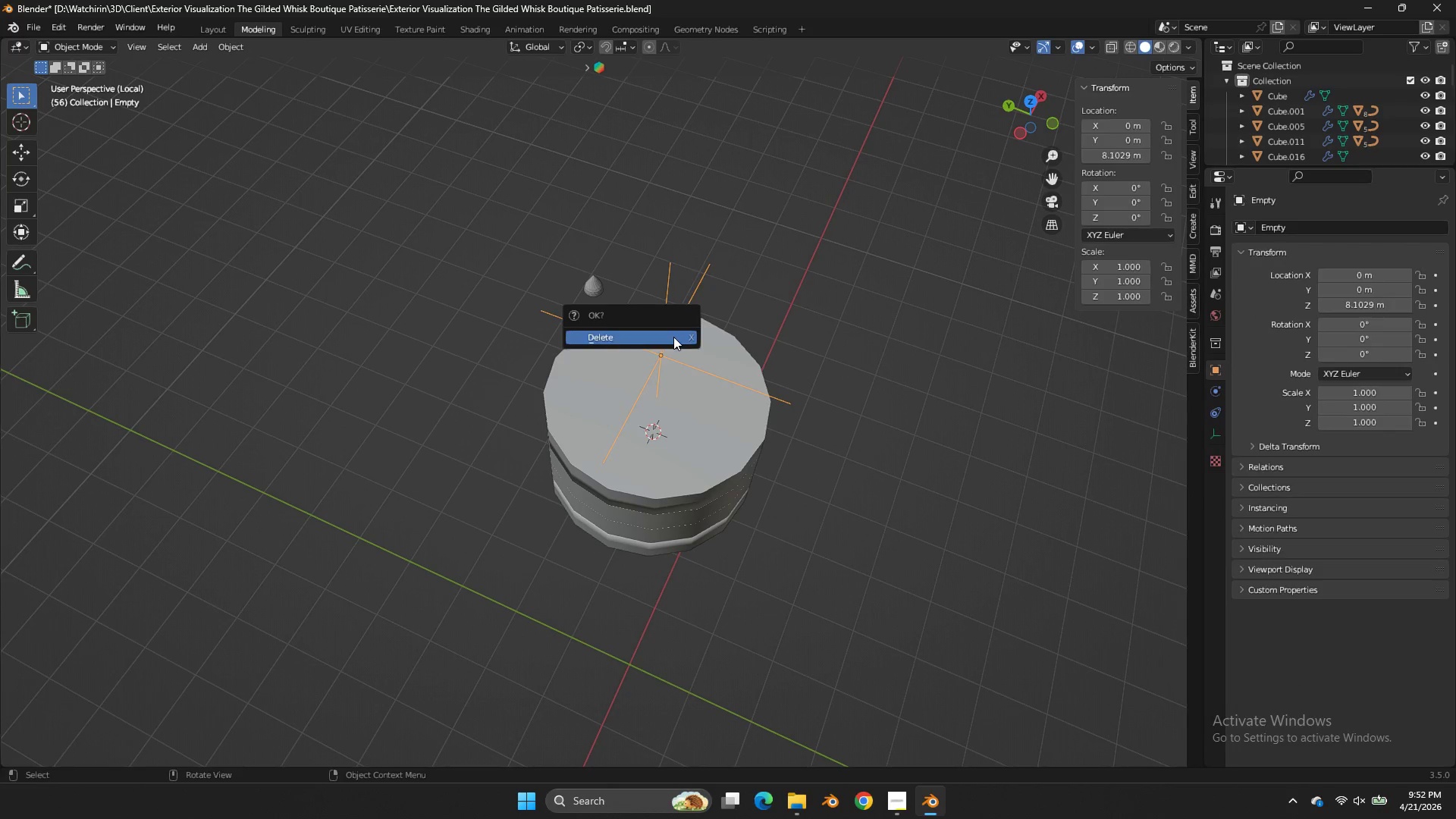 
left_click([673, 337])
 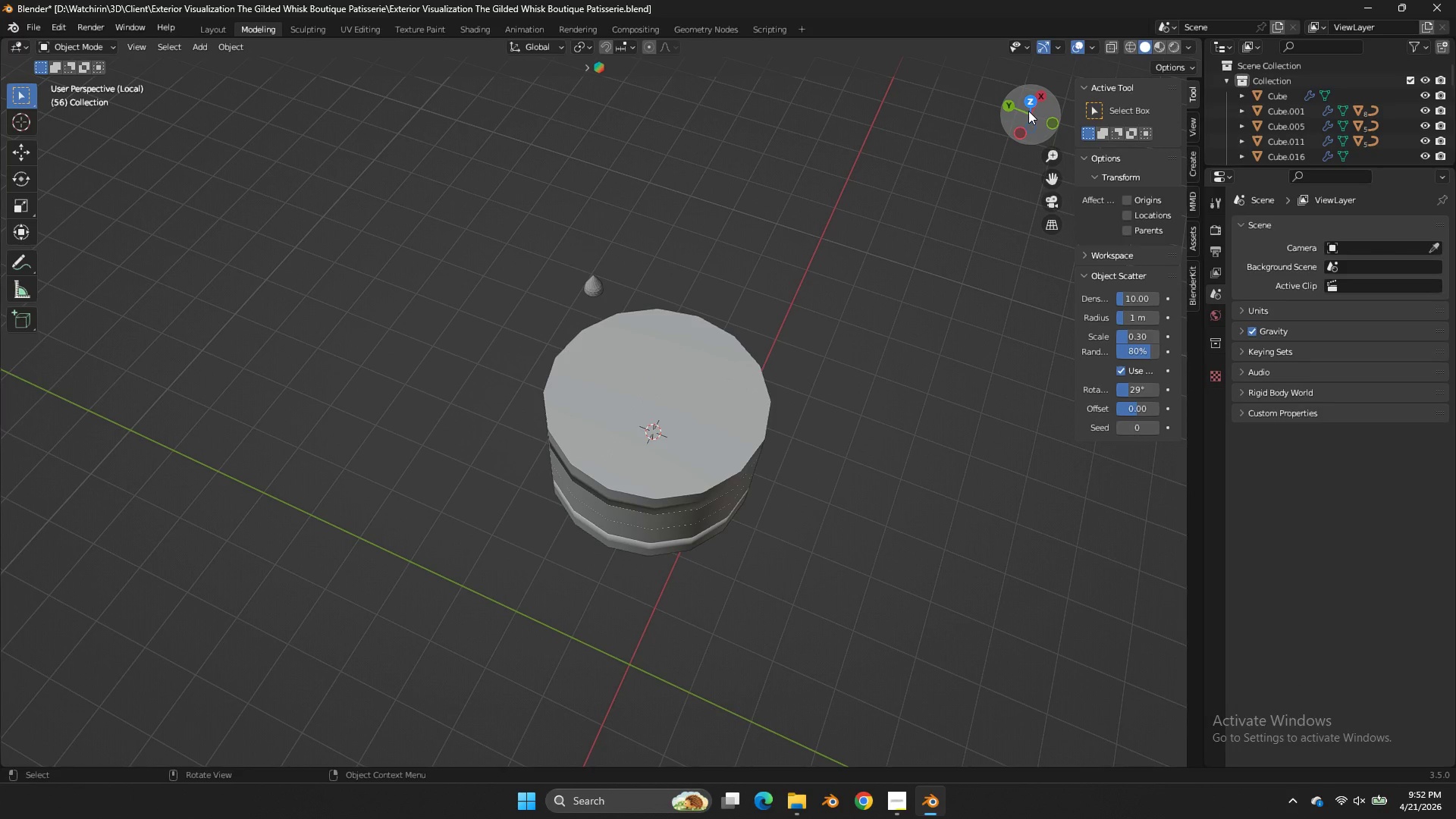 
left_click([1031, 105])
 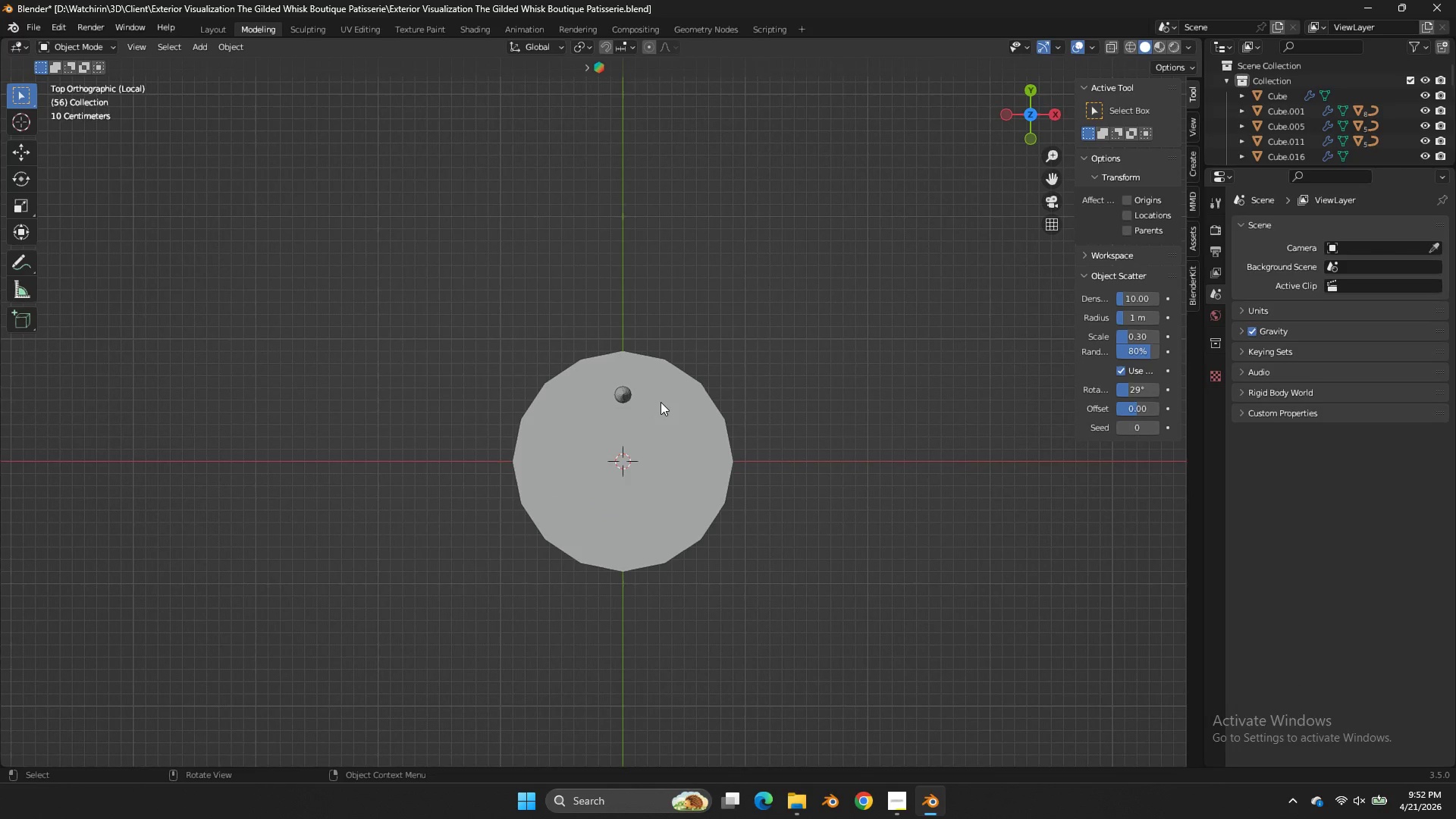 
left_click([643, 429])
 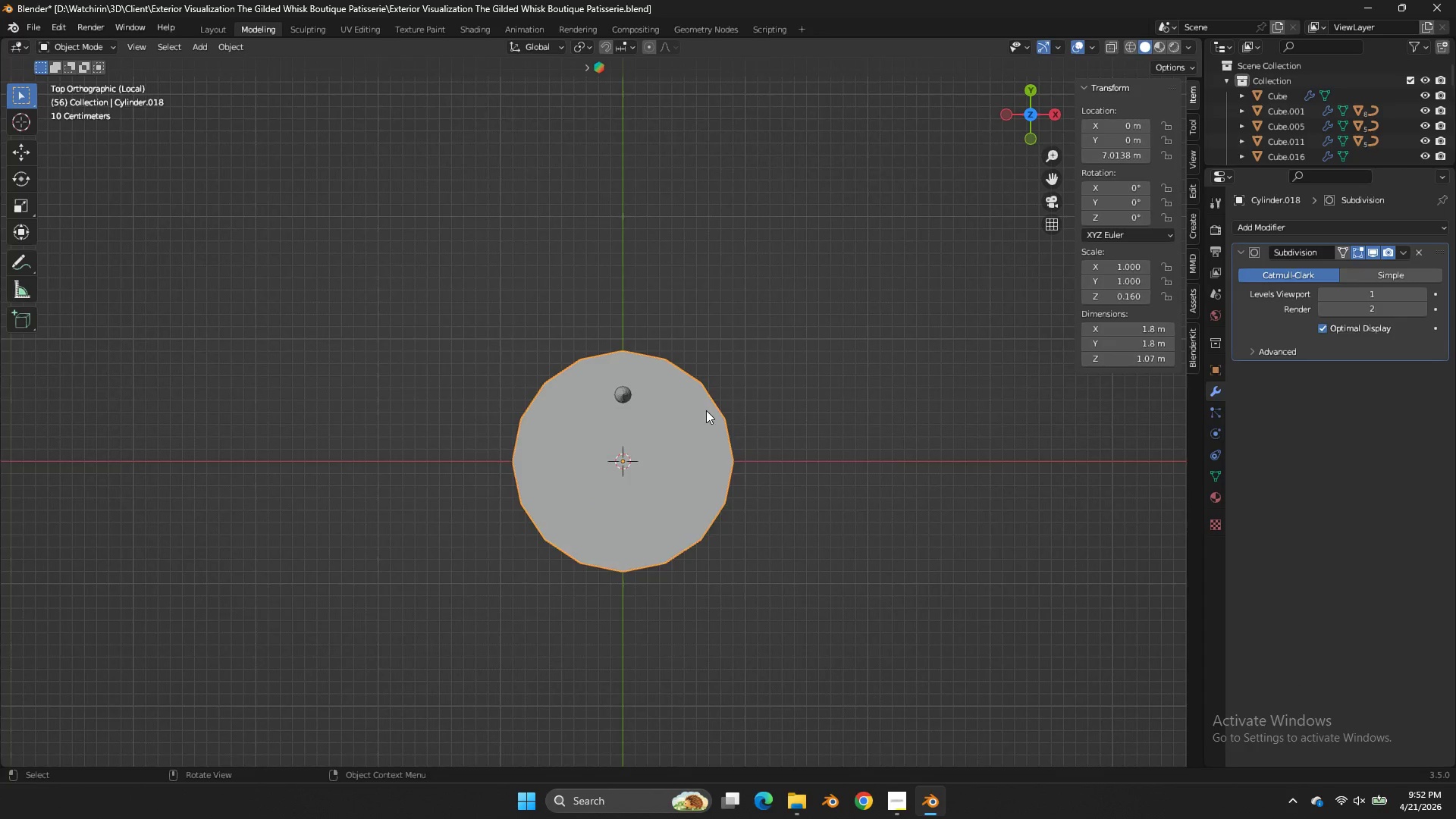 
key(Z)
 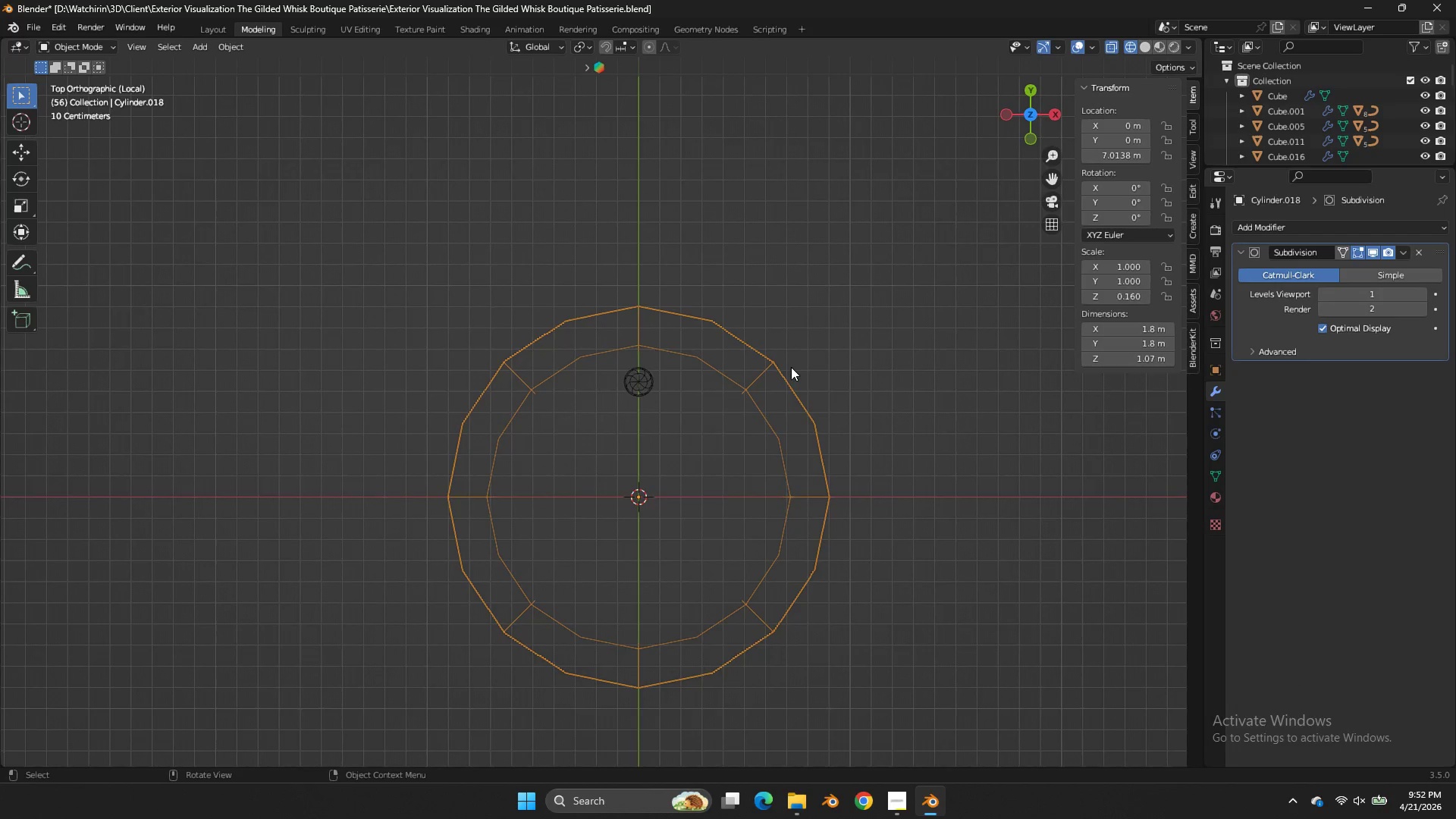 
scroll: coordinate [706, 410], scroll_direction: up, amount: 3.0
 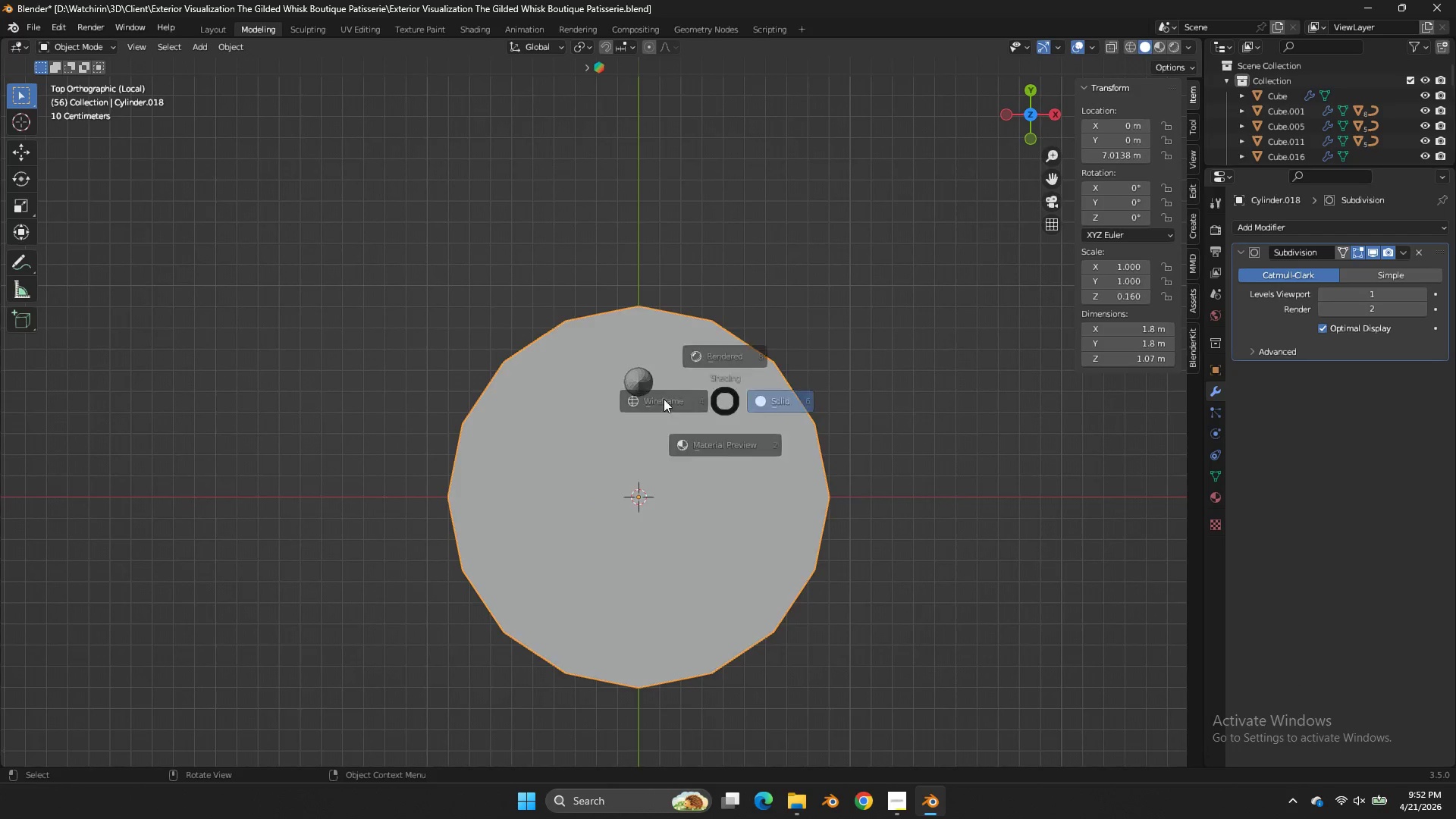 
key(Tab)
 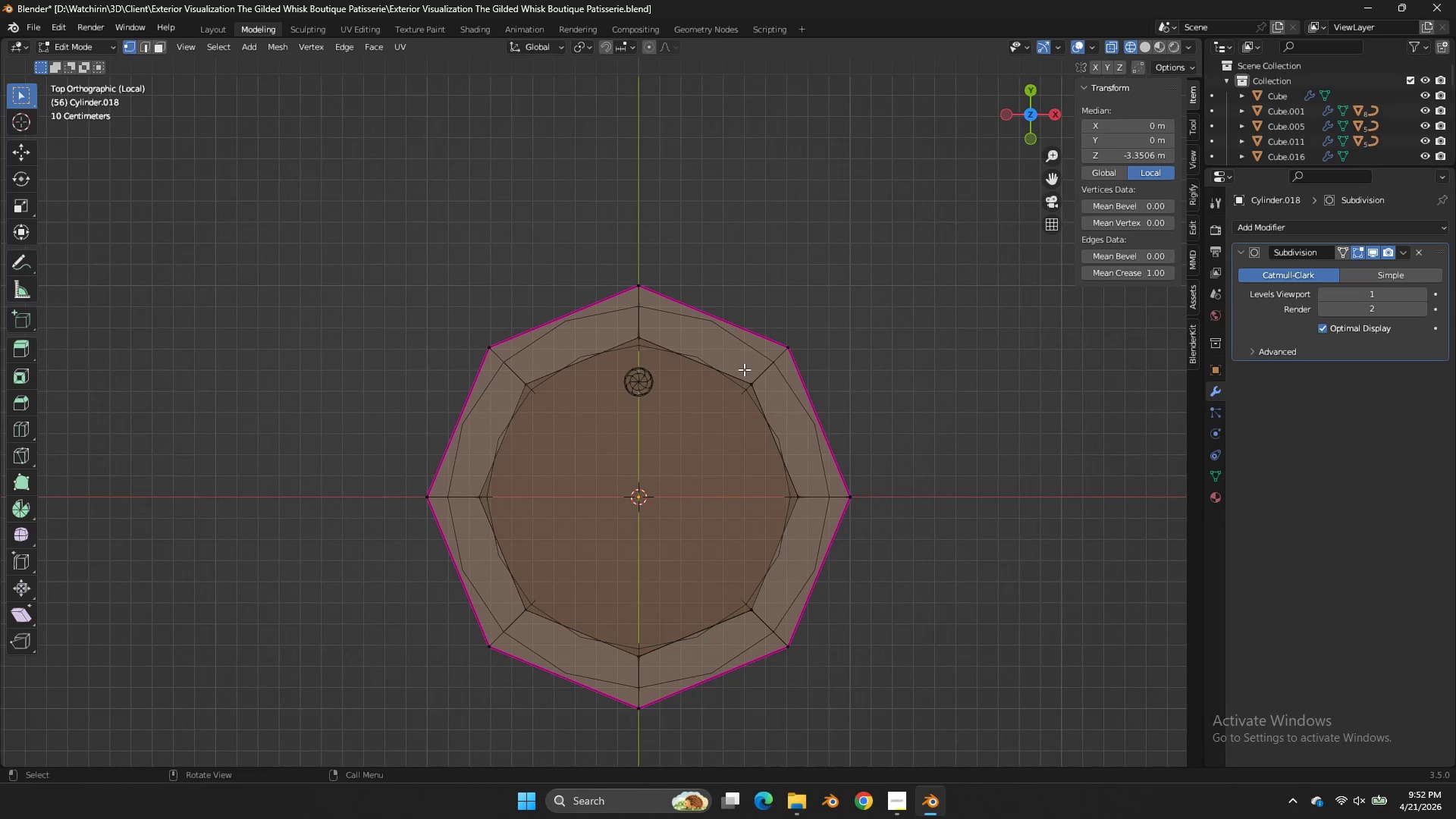 
hold_key(key=AltLeft, duration=0.34)
left_click([744, 369])
 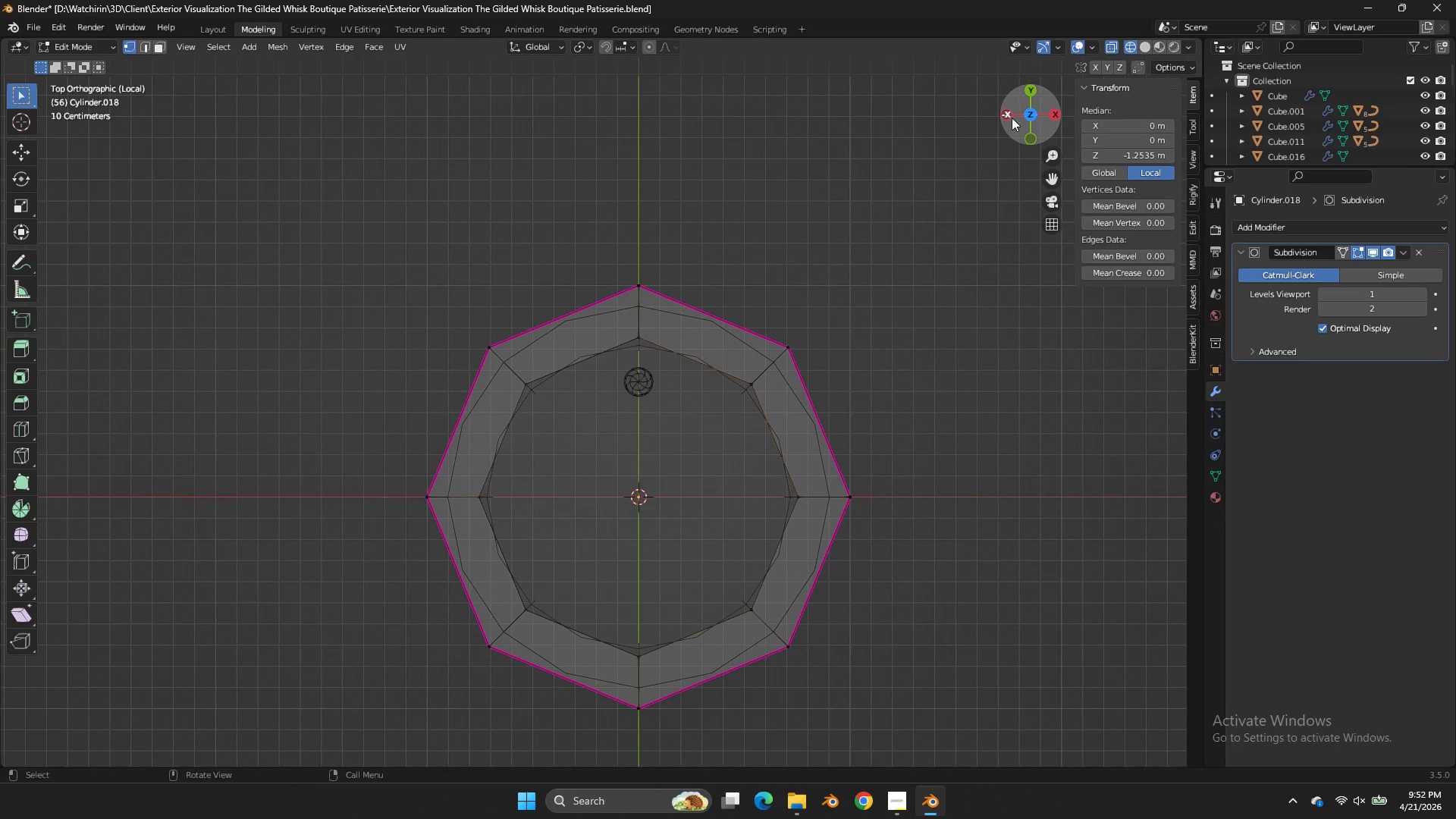 
left_click_drag(start_coordinate=[1043, 103], to_coordinate=[1048, 723])
 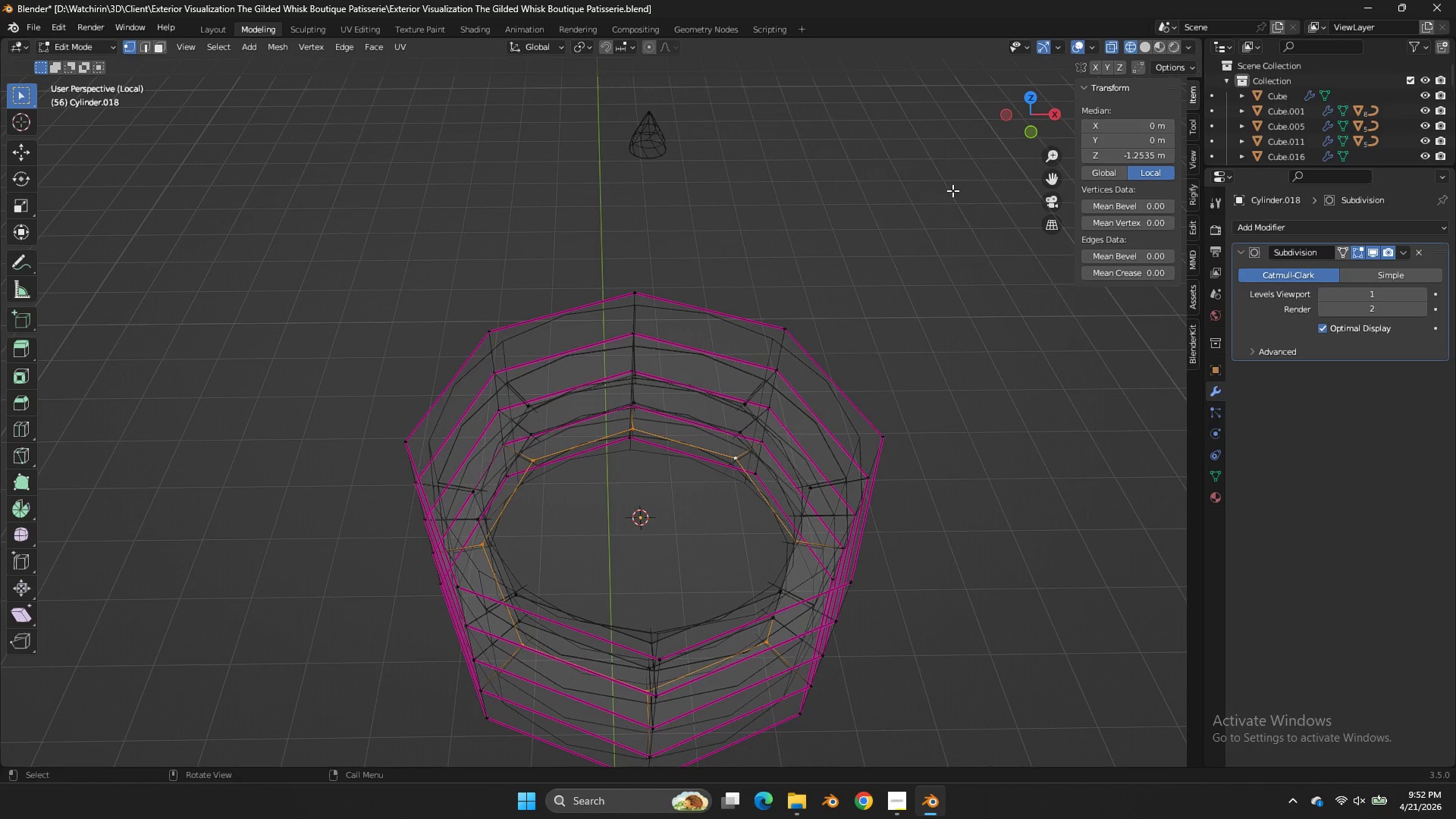 
key(Z)
 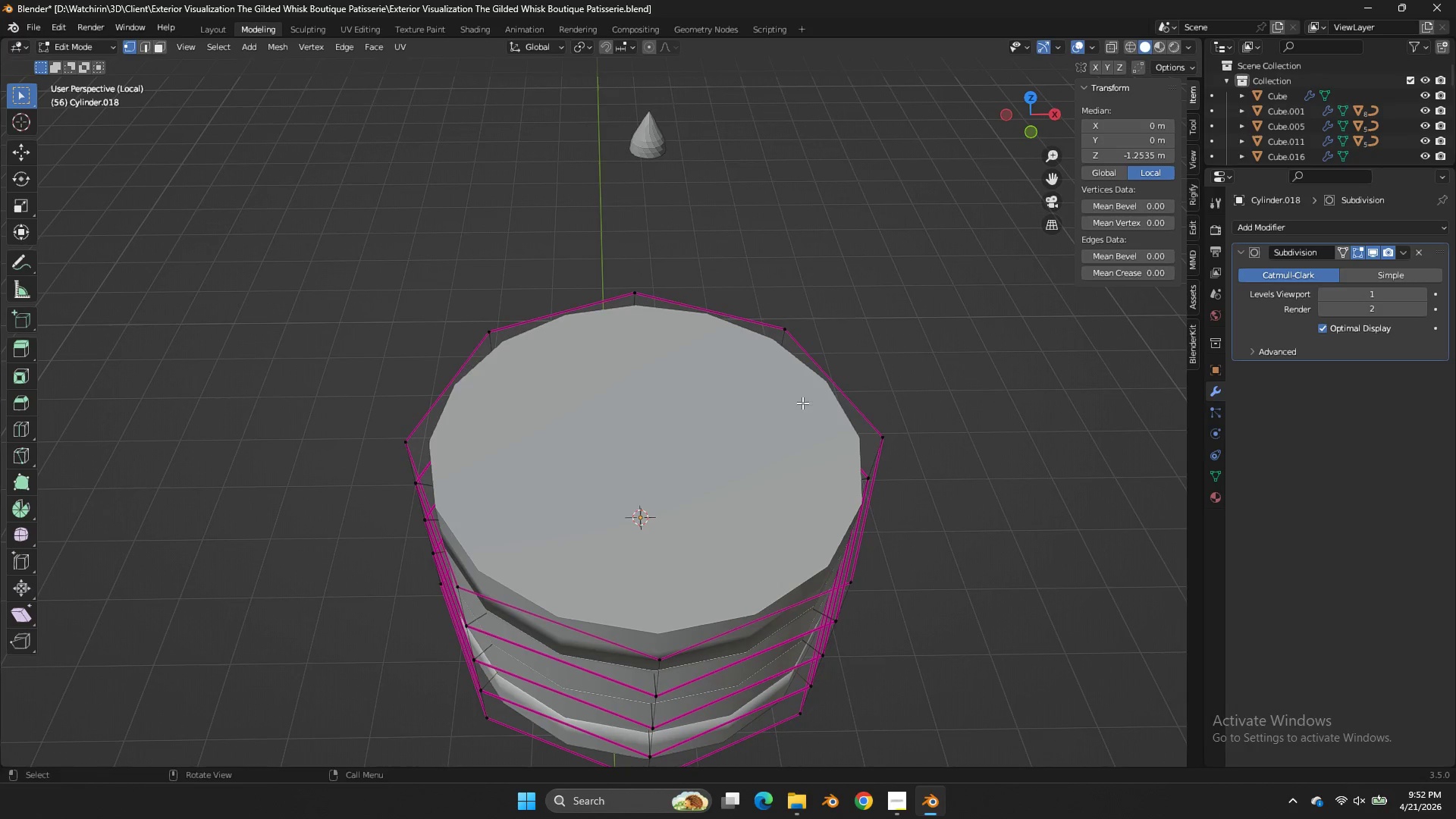 
hold_key(key=AltLeft, duration=0.84)
double_click([871, 418])
 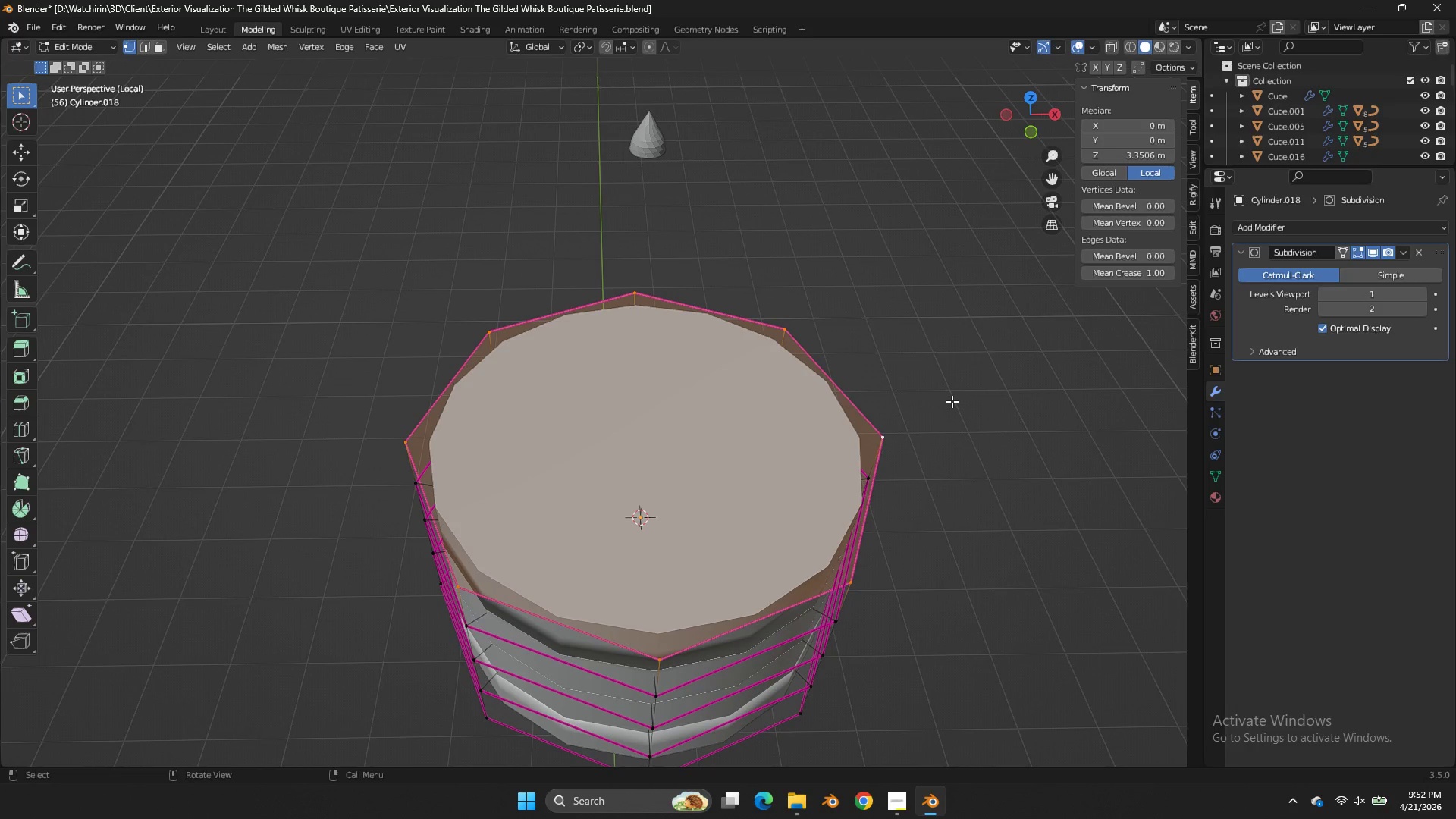 
key(Shift+D)
 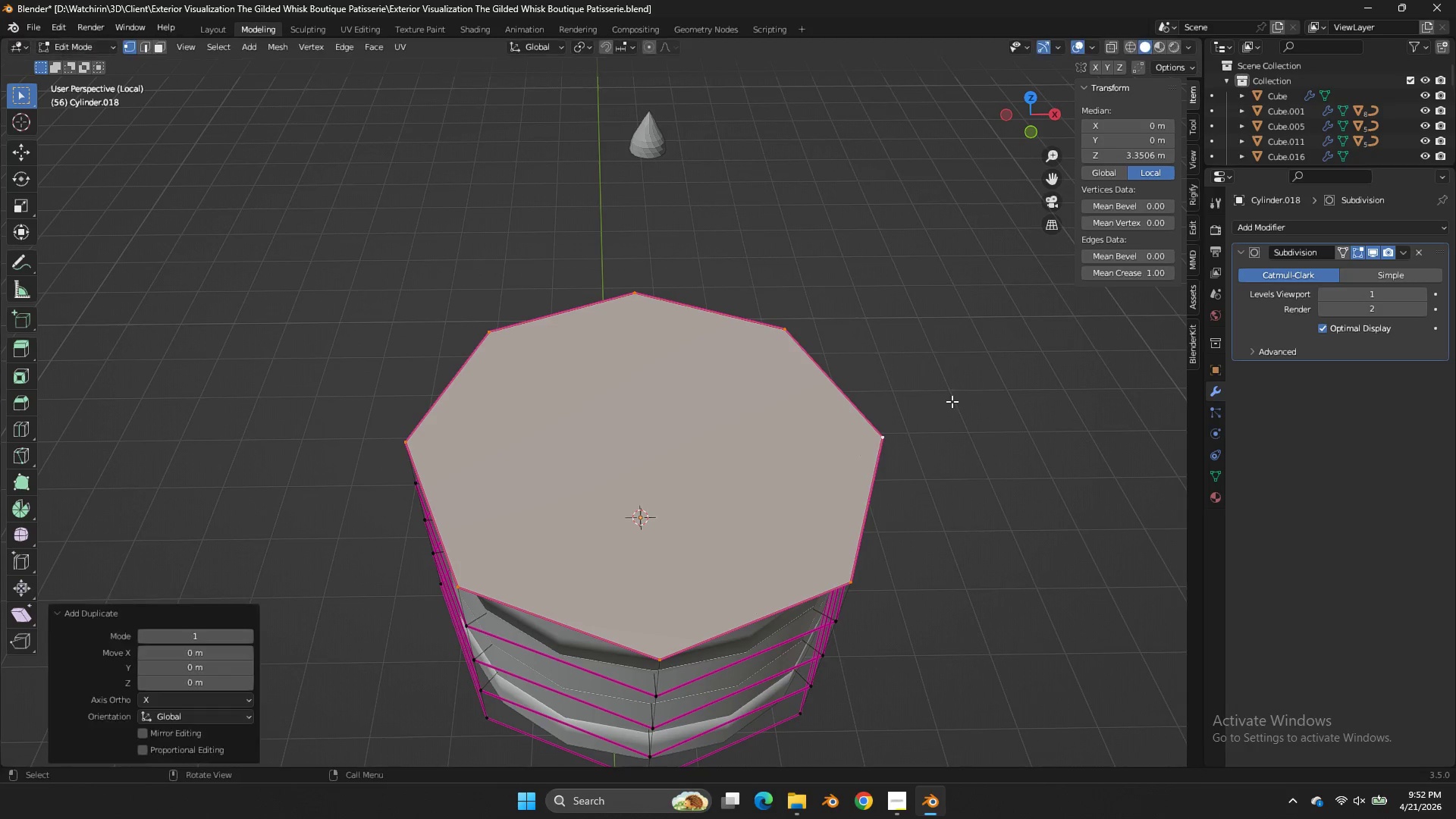 
right_click([952, 401])
 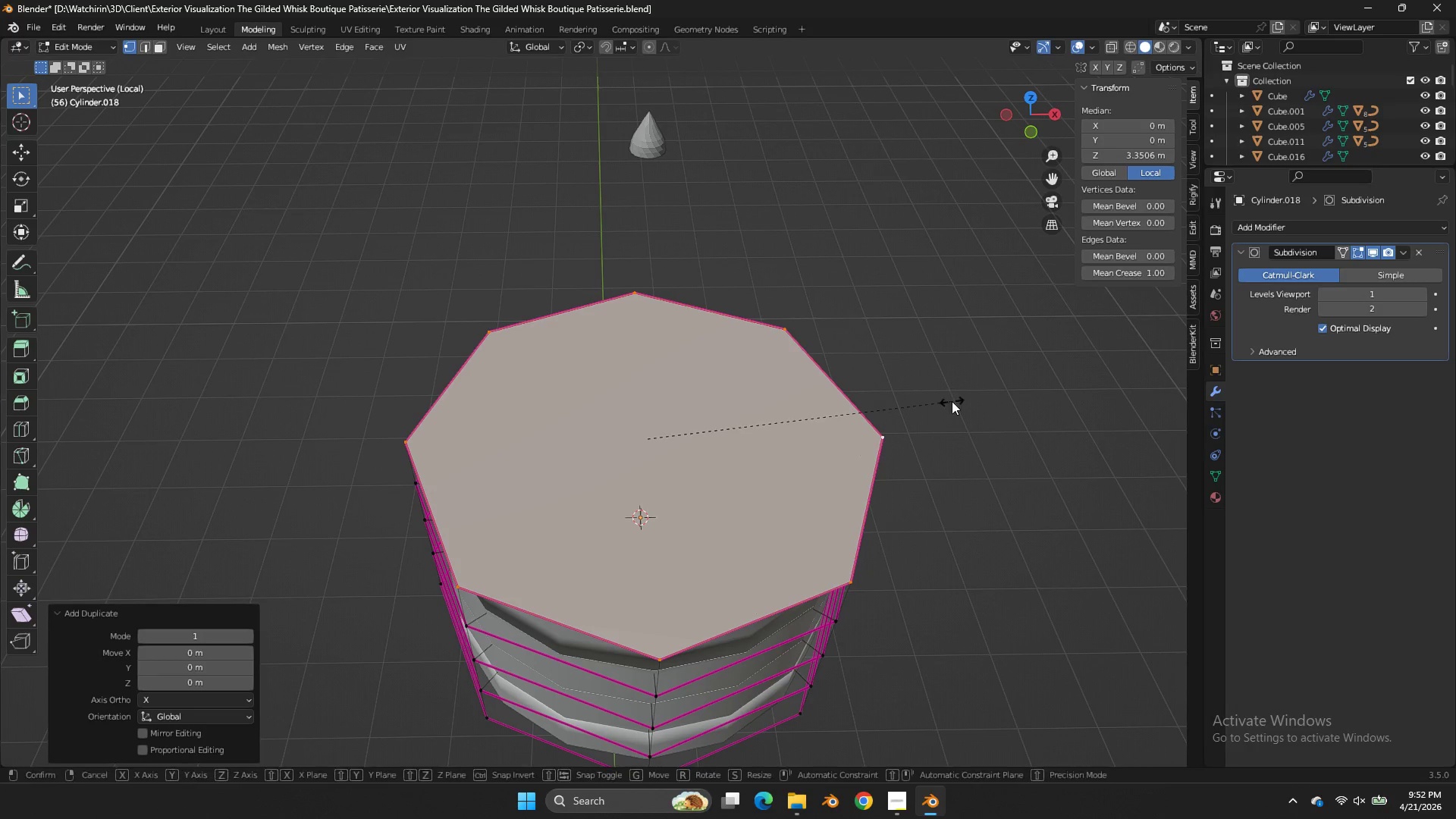 
key(S)
 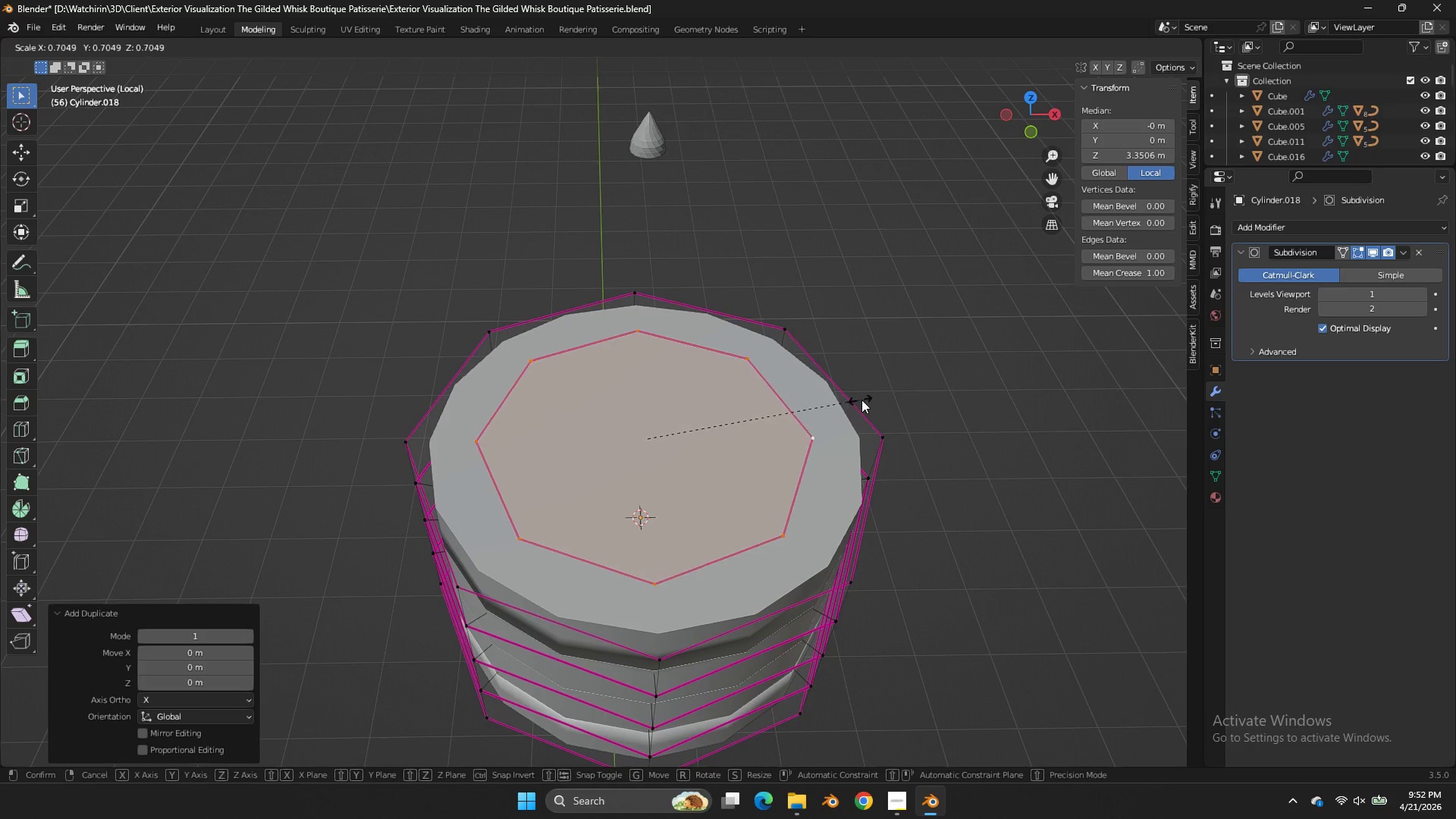 
left_click([866, 400])
 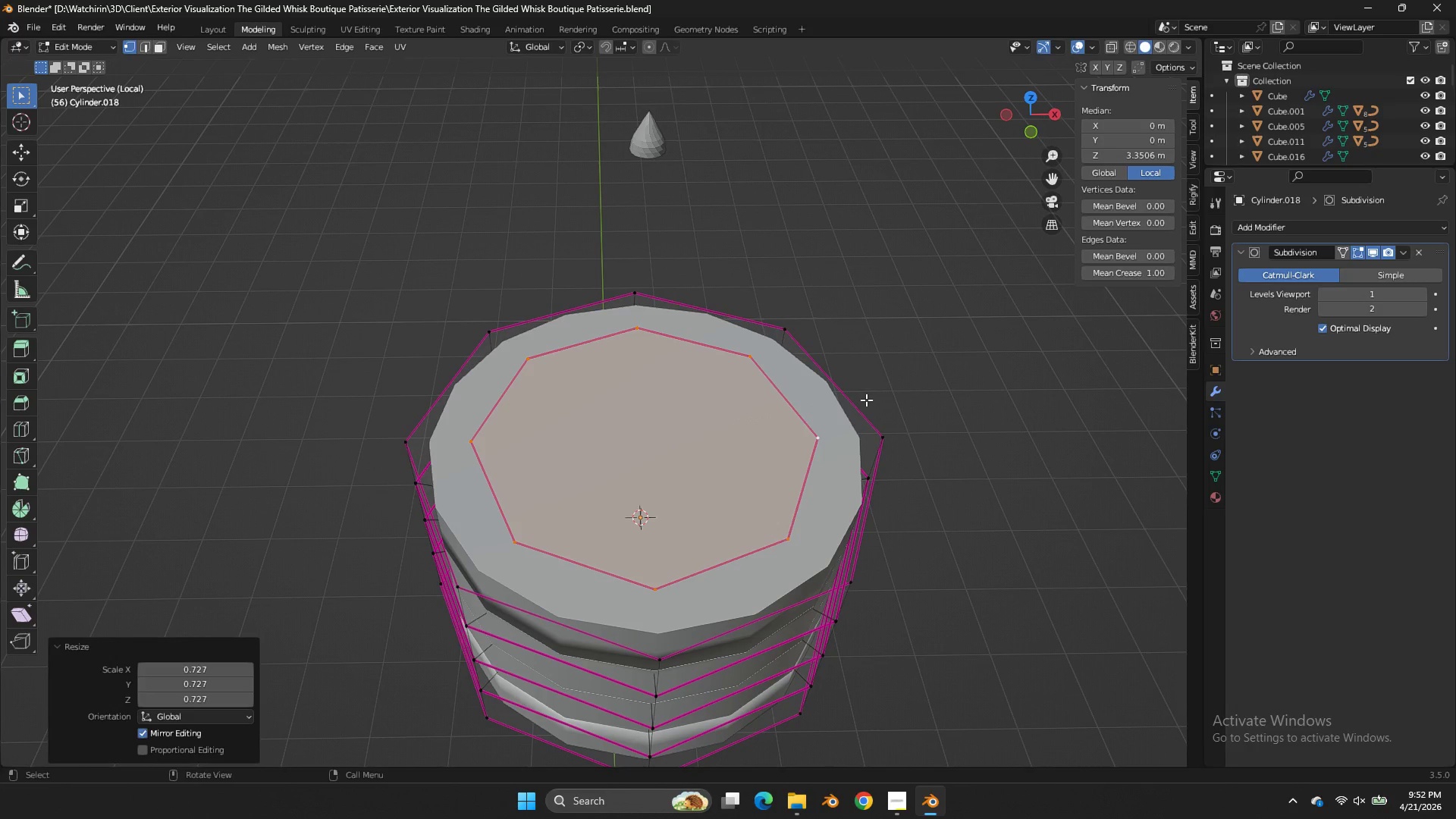 
key(P)
 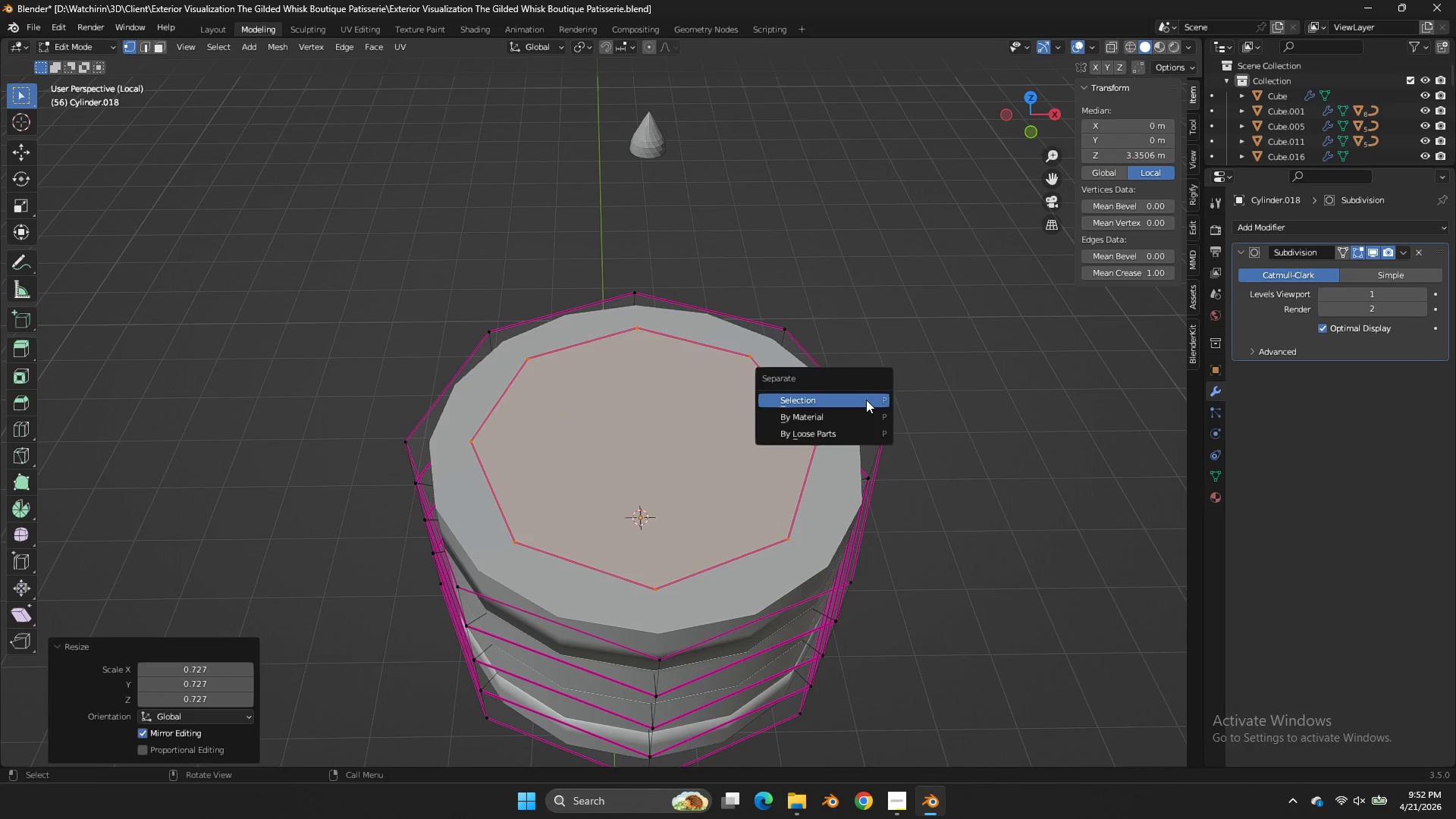 
left_click([866, 400])
 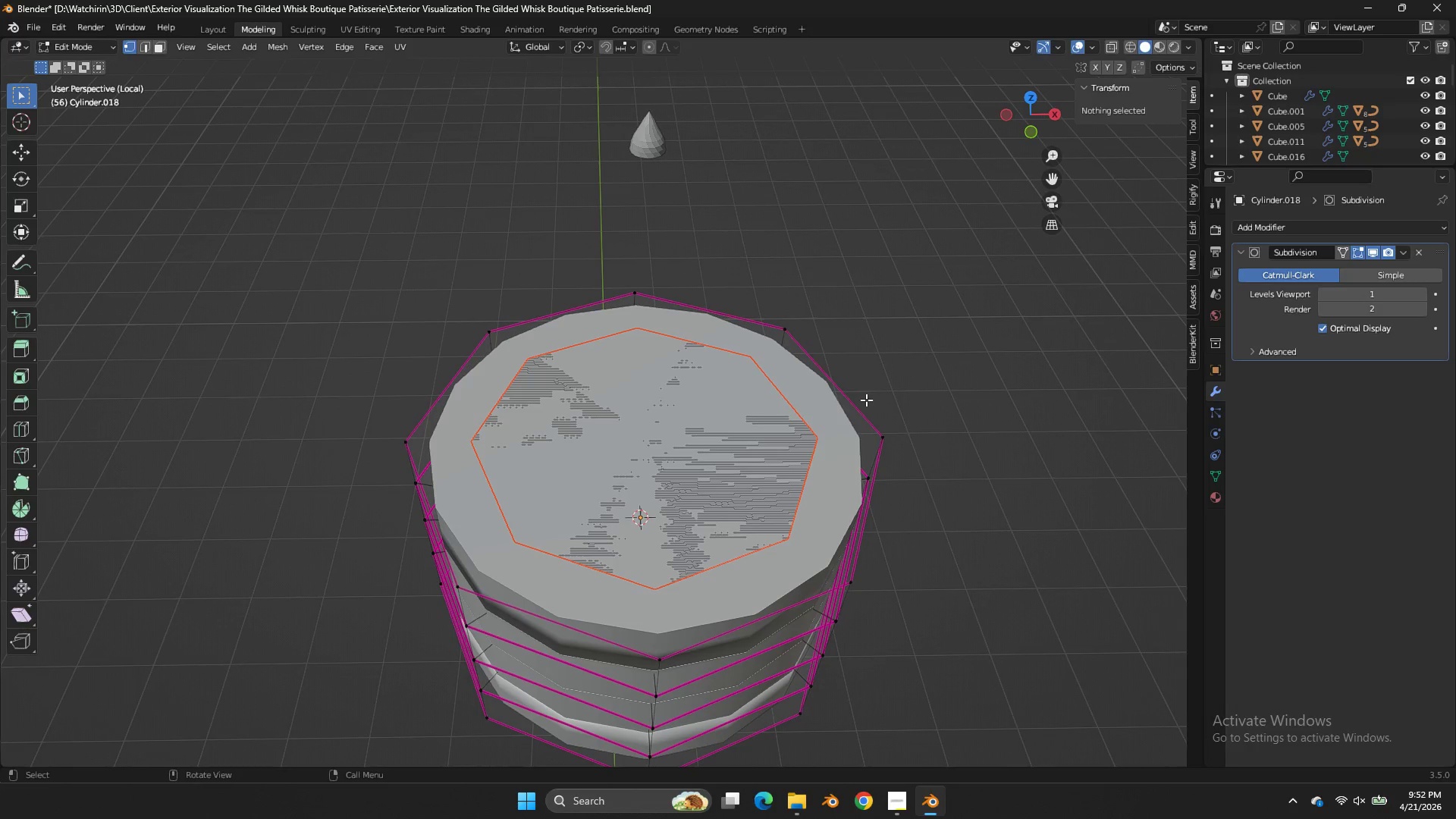 
key(Tab)
 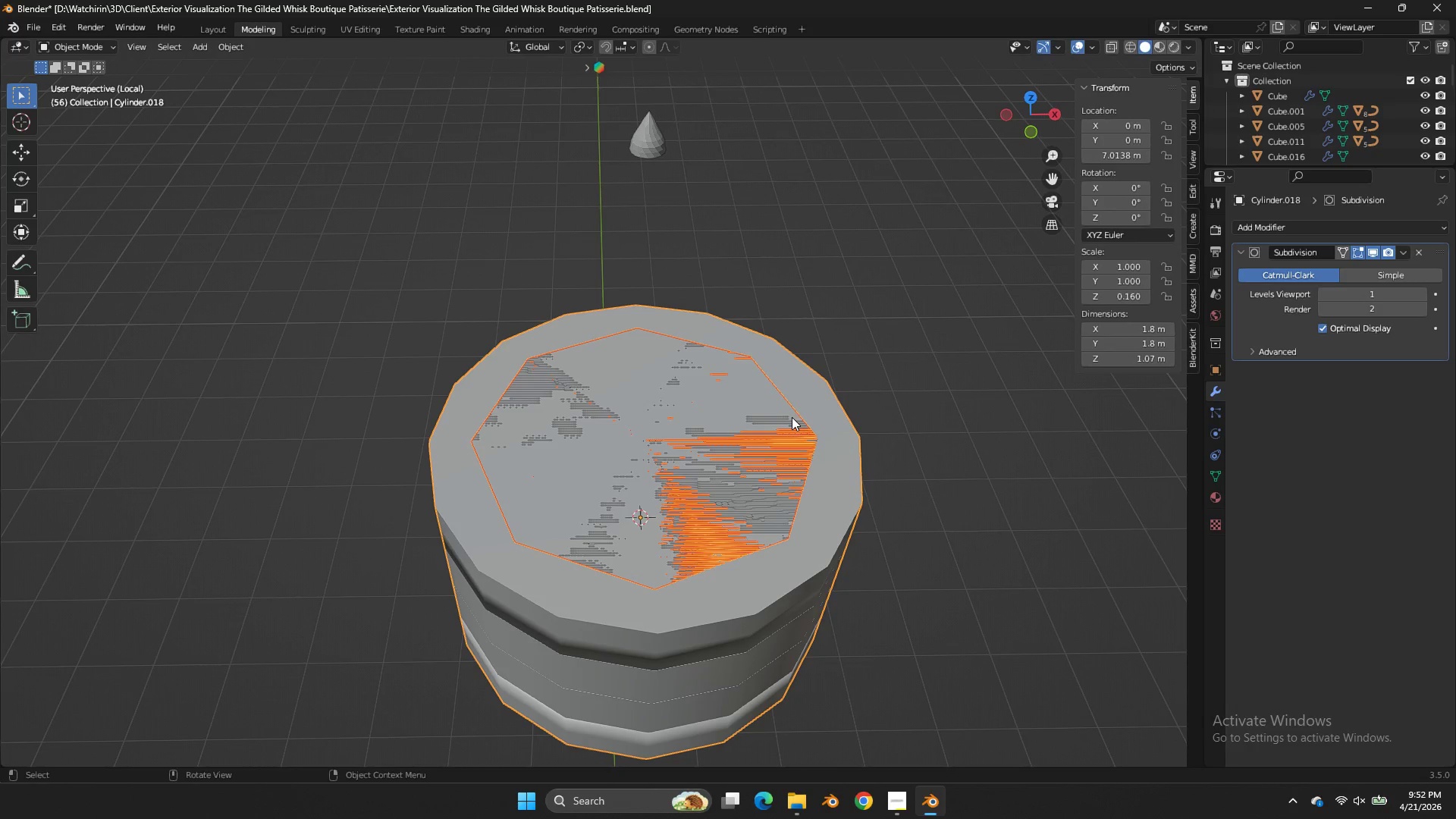 
left_click([792, 417])
 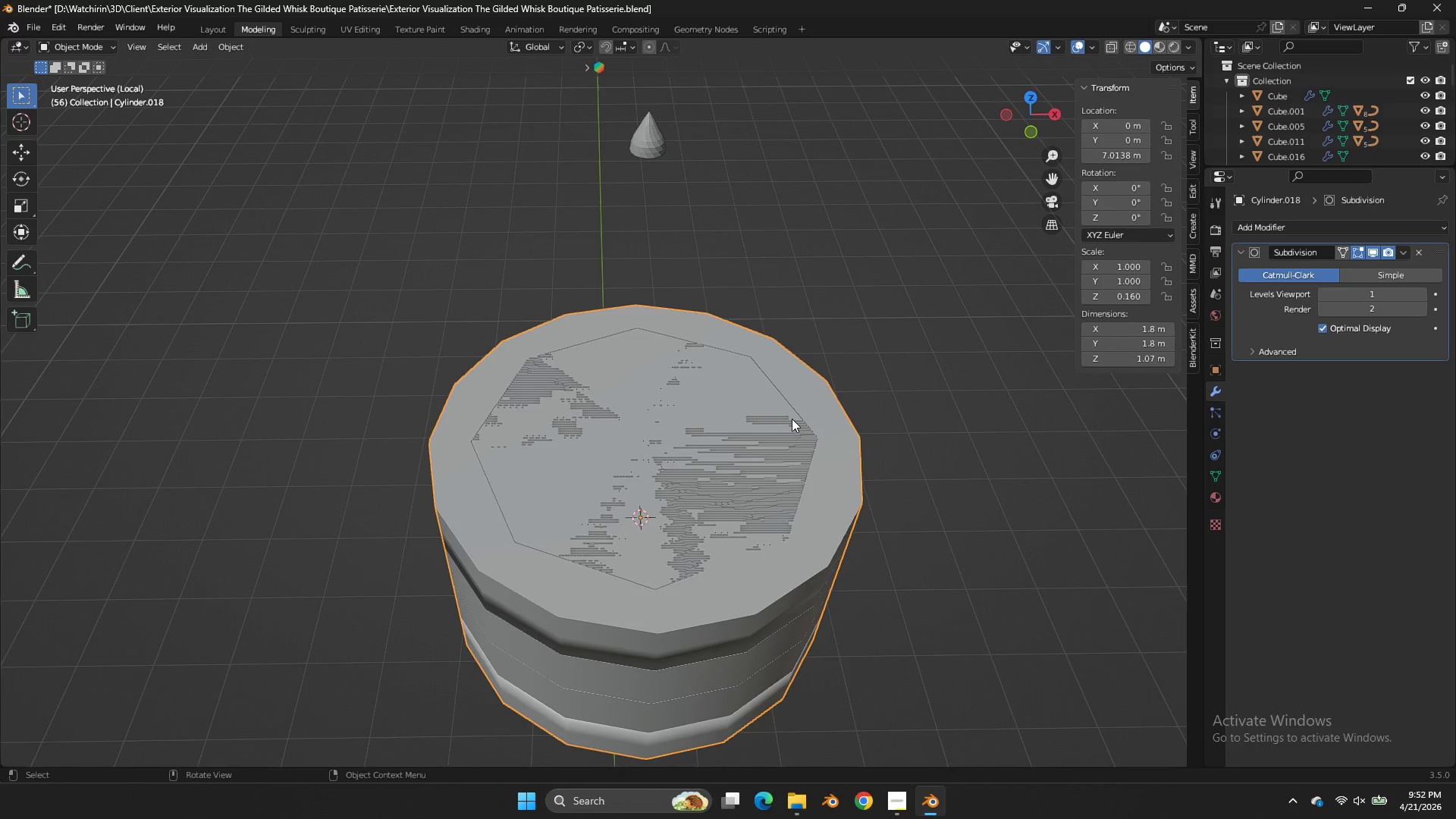 
left_click([799, 420])
 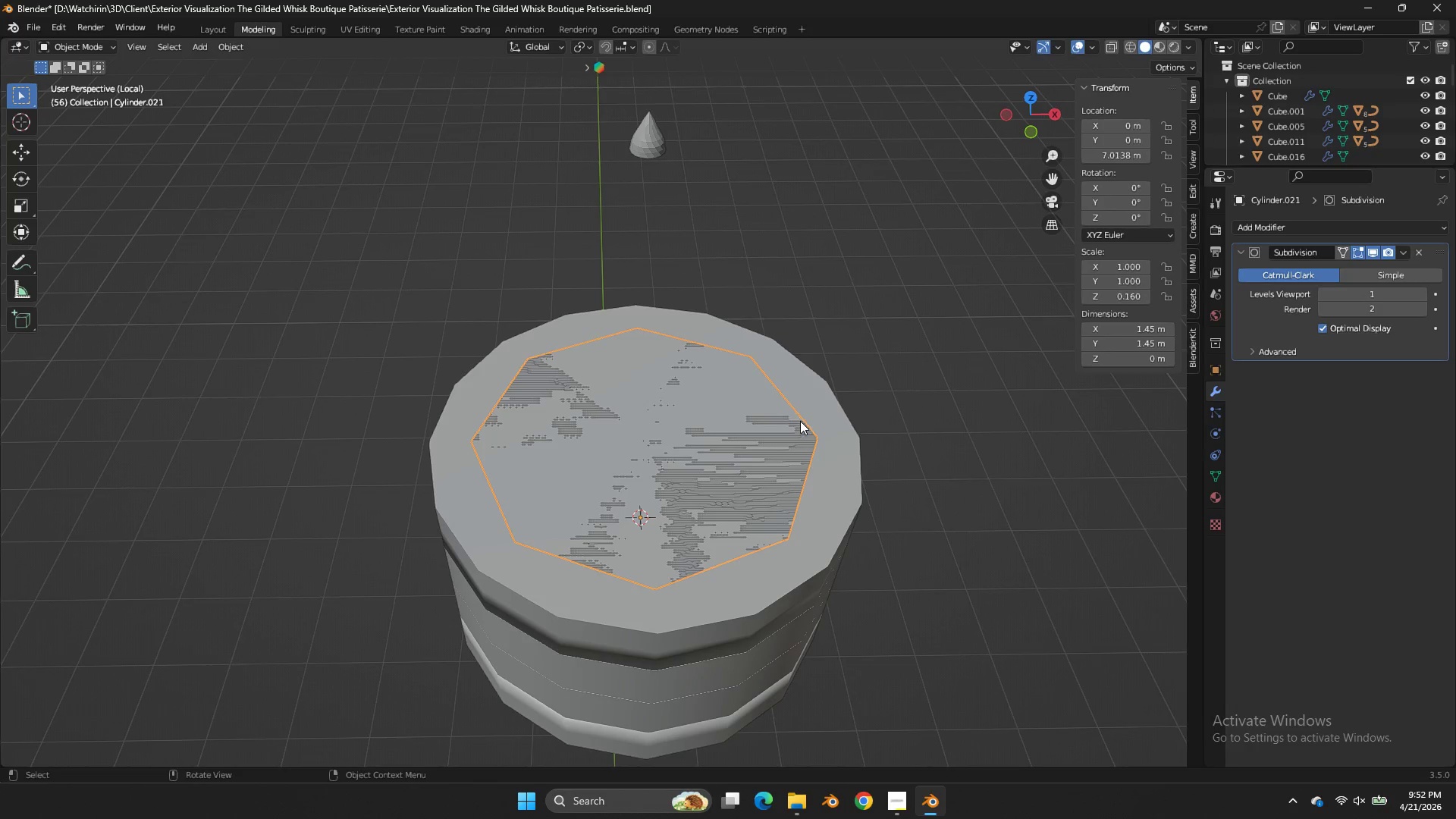 
key(Z)
 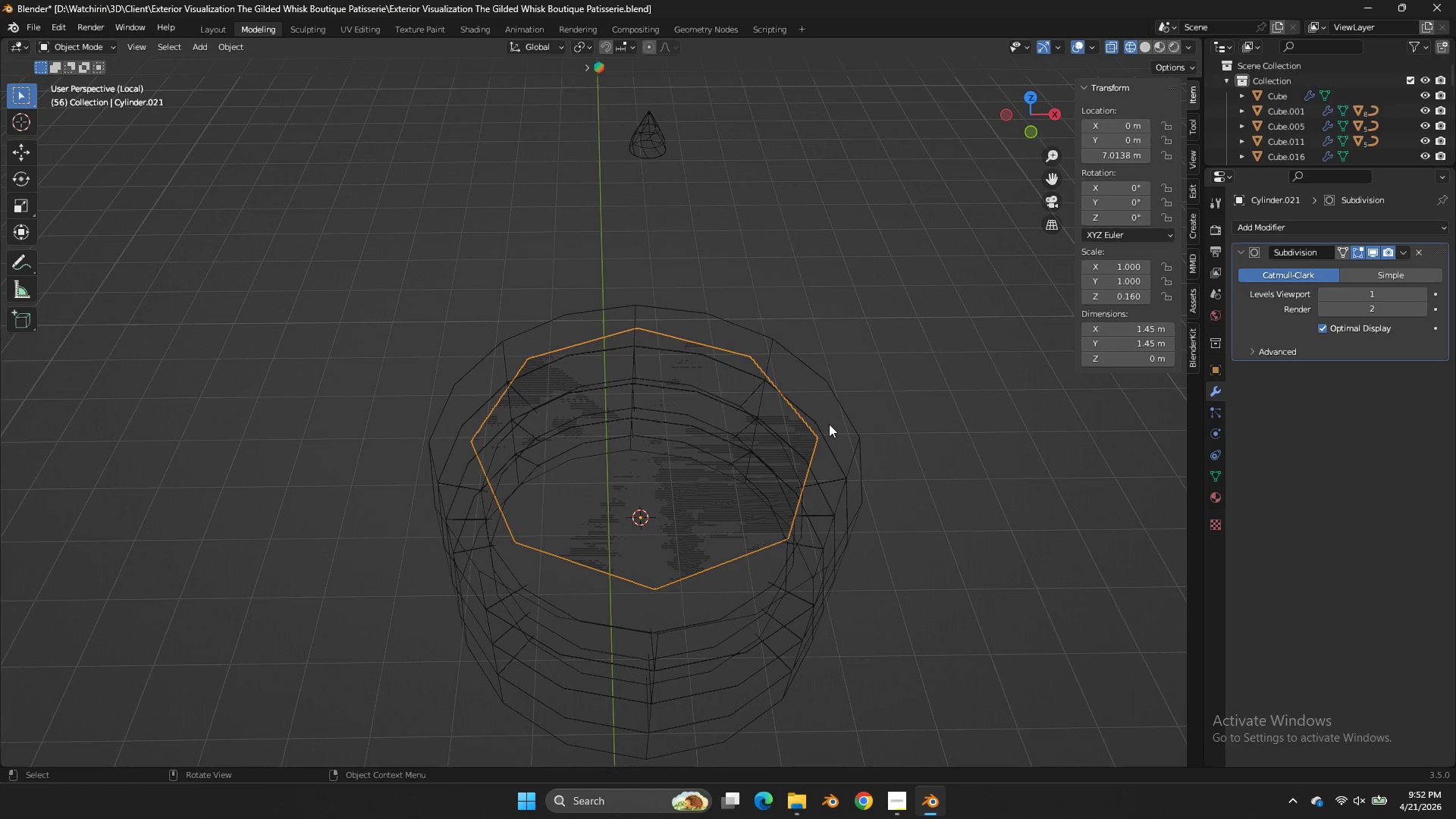 
key(Tab)
 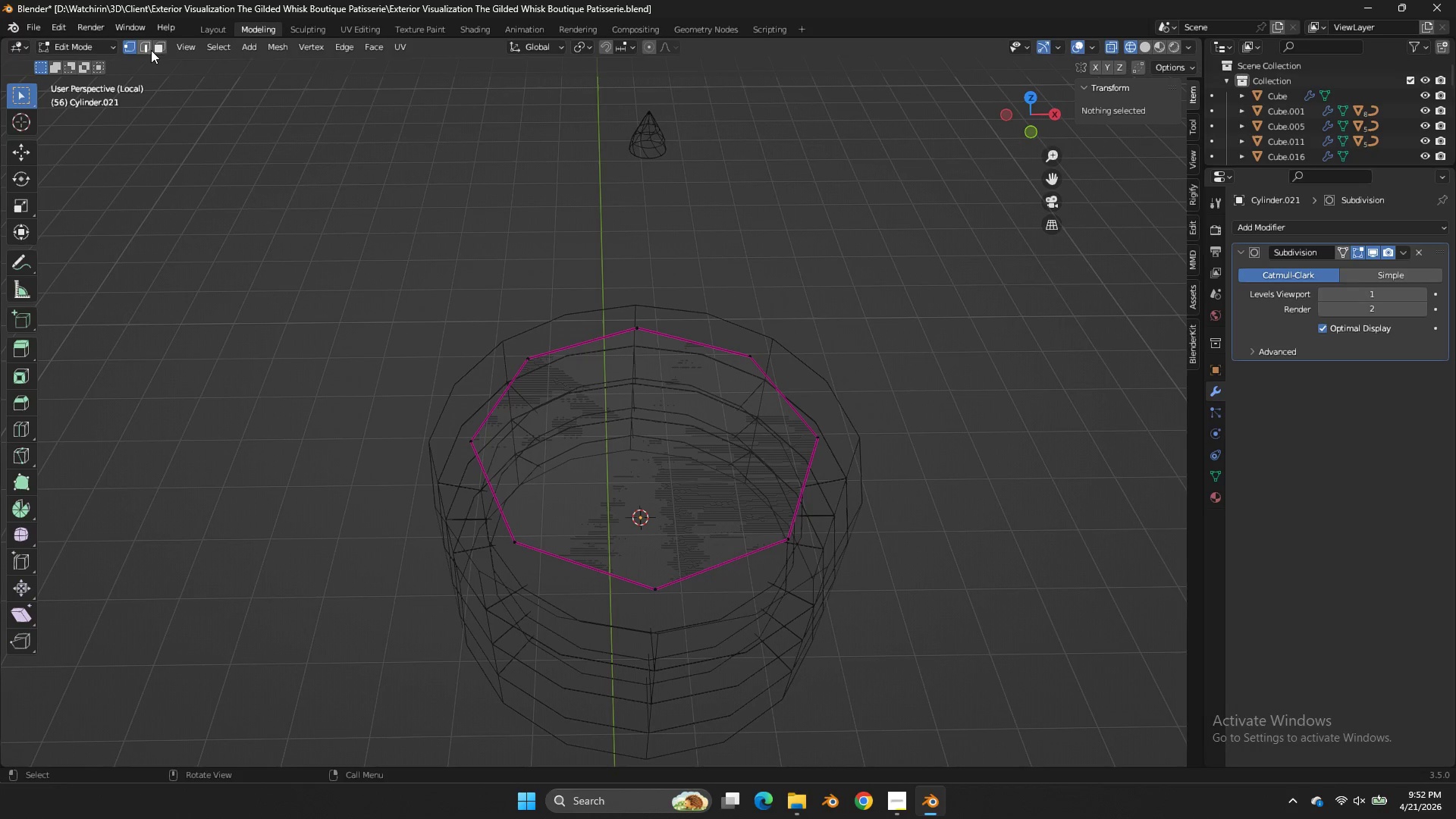 
double_click([526, 377])
 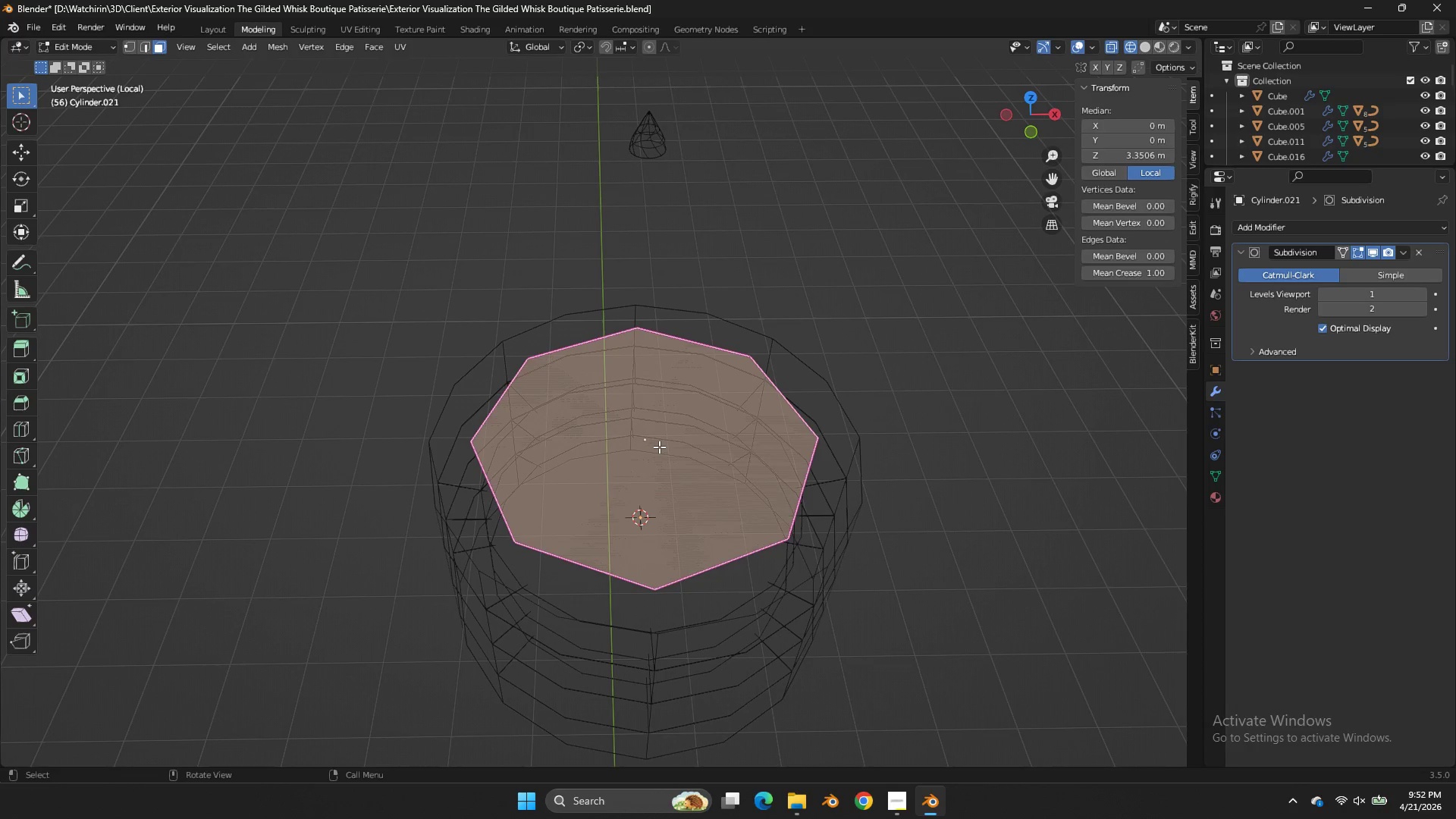 
key(X)
 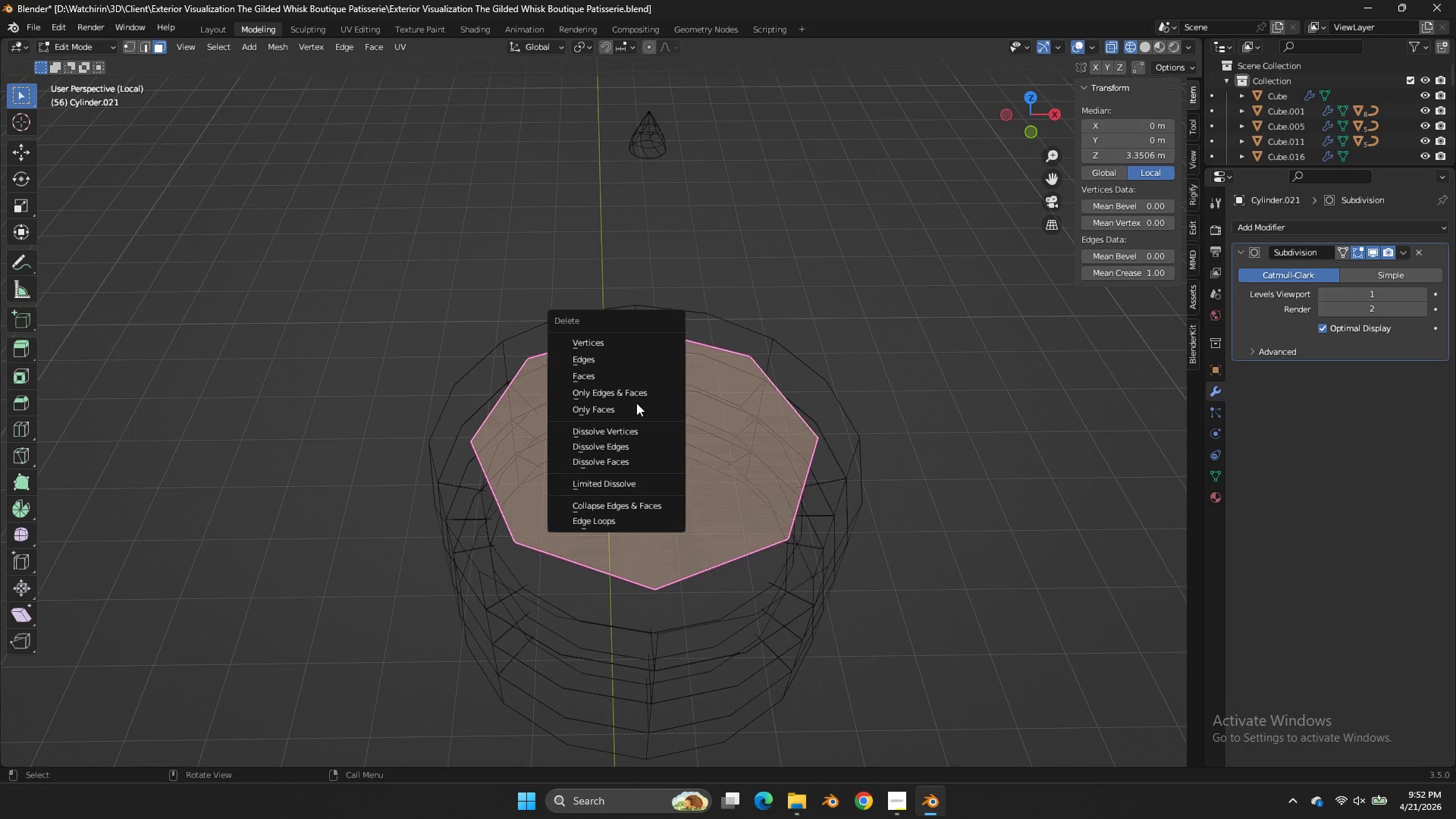 
left_click([635, 407])
 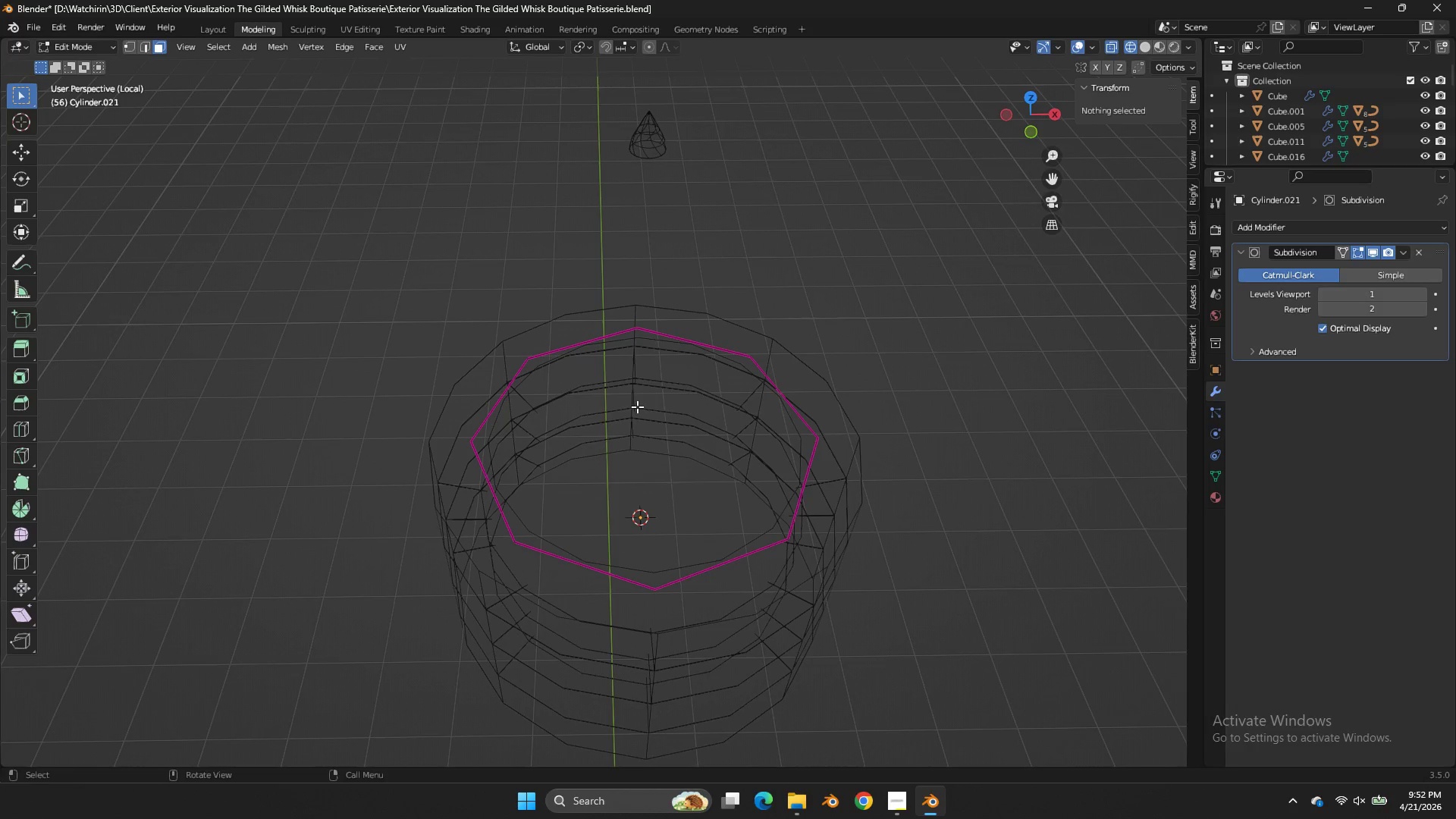 
key(Z)
 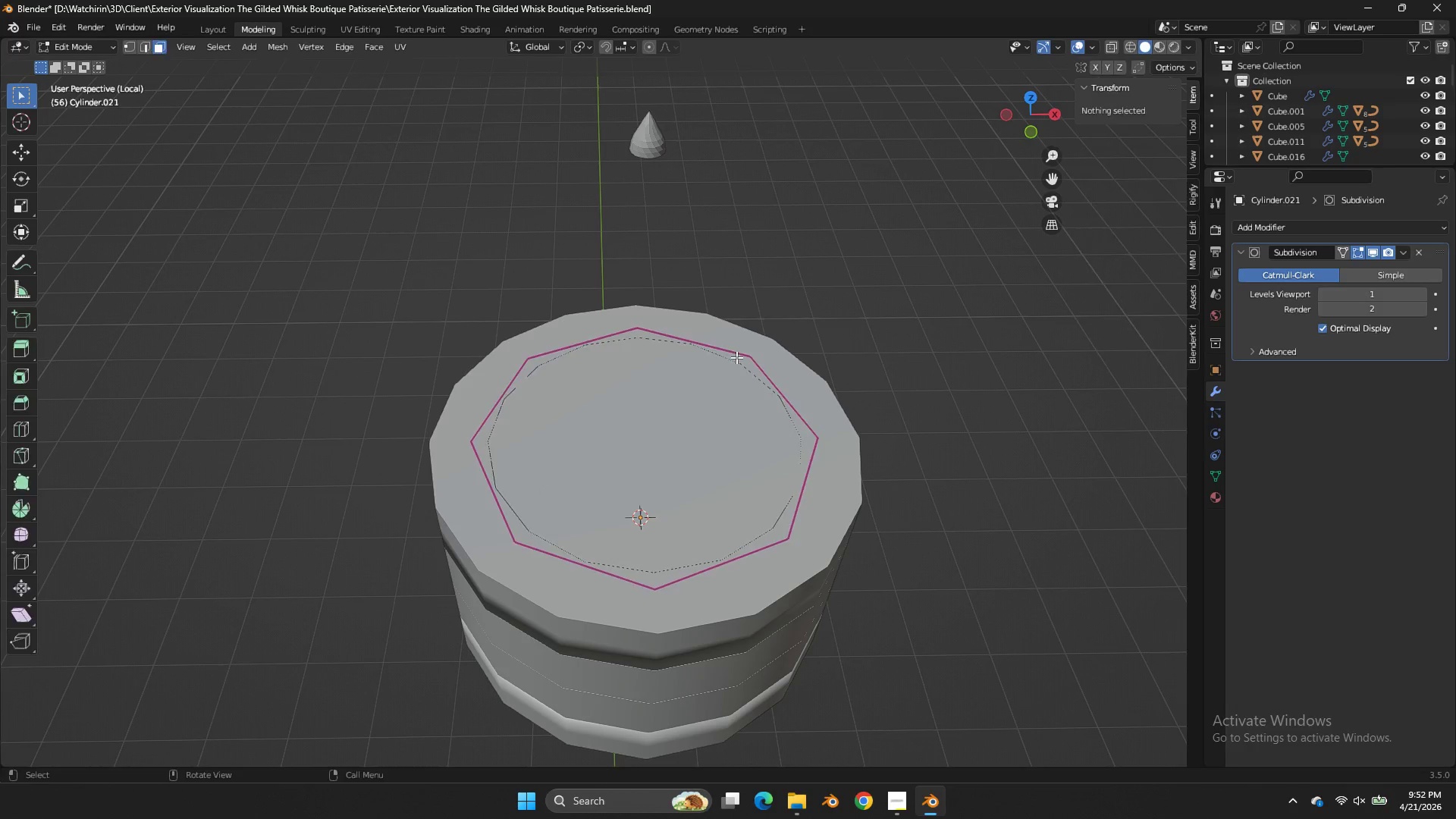 
key(Tab)
 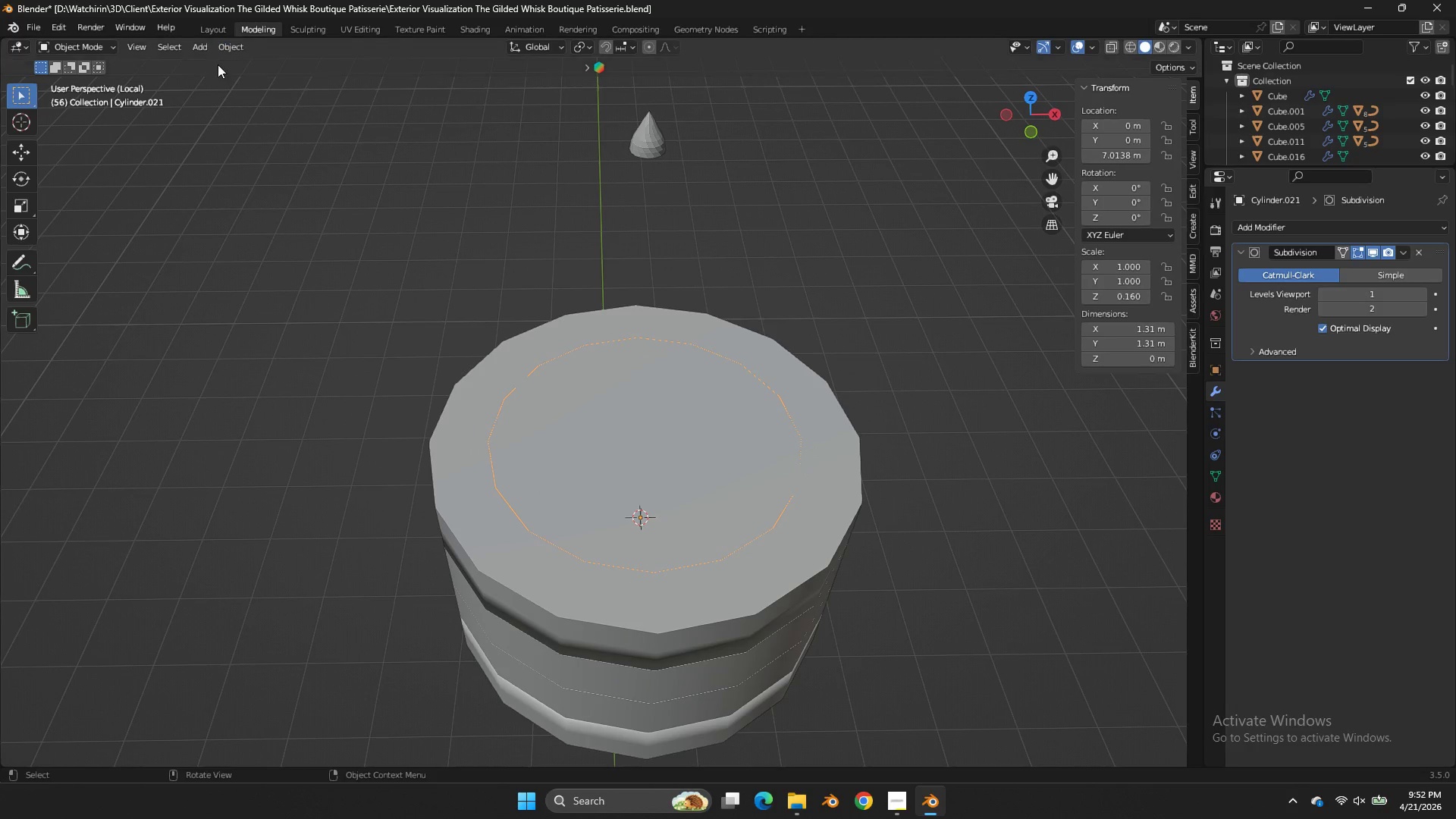 
key(Tab)
 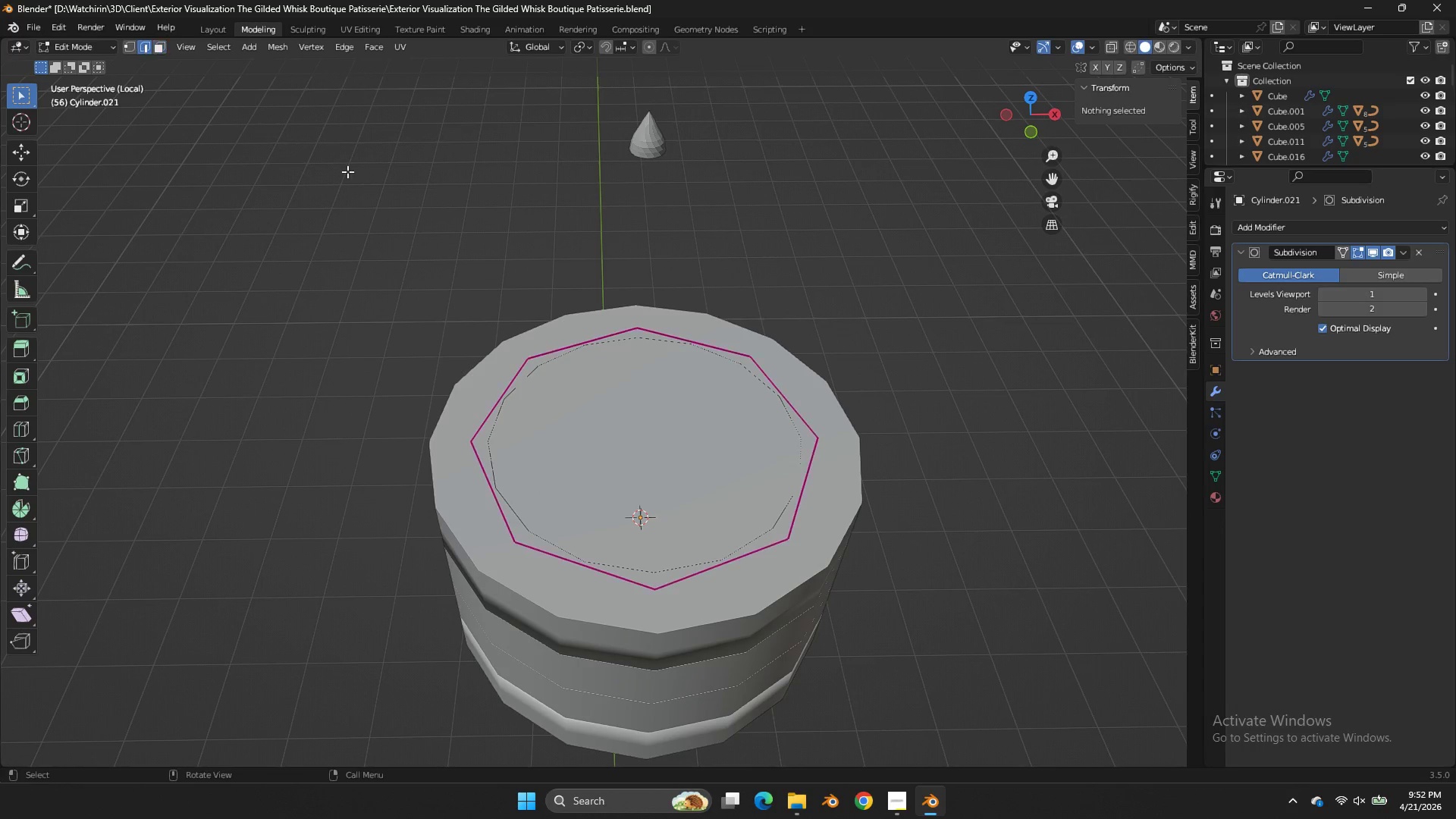 
hold_key(key=AltLeft, duration=0.69)
left_click([682, 342])
 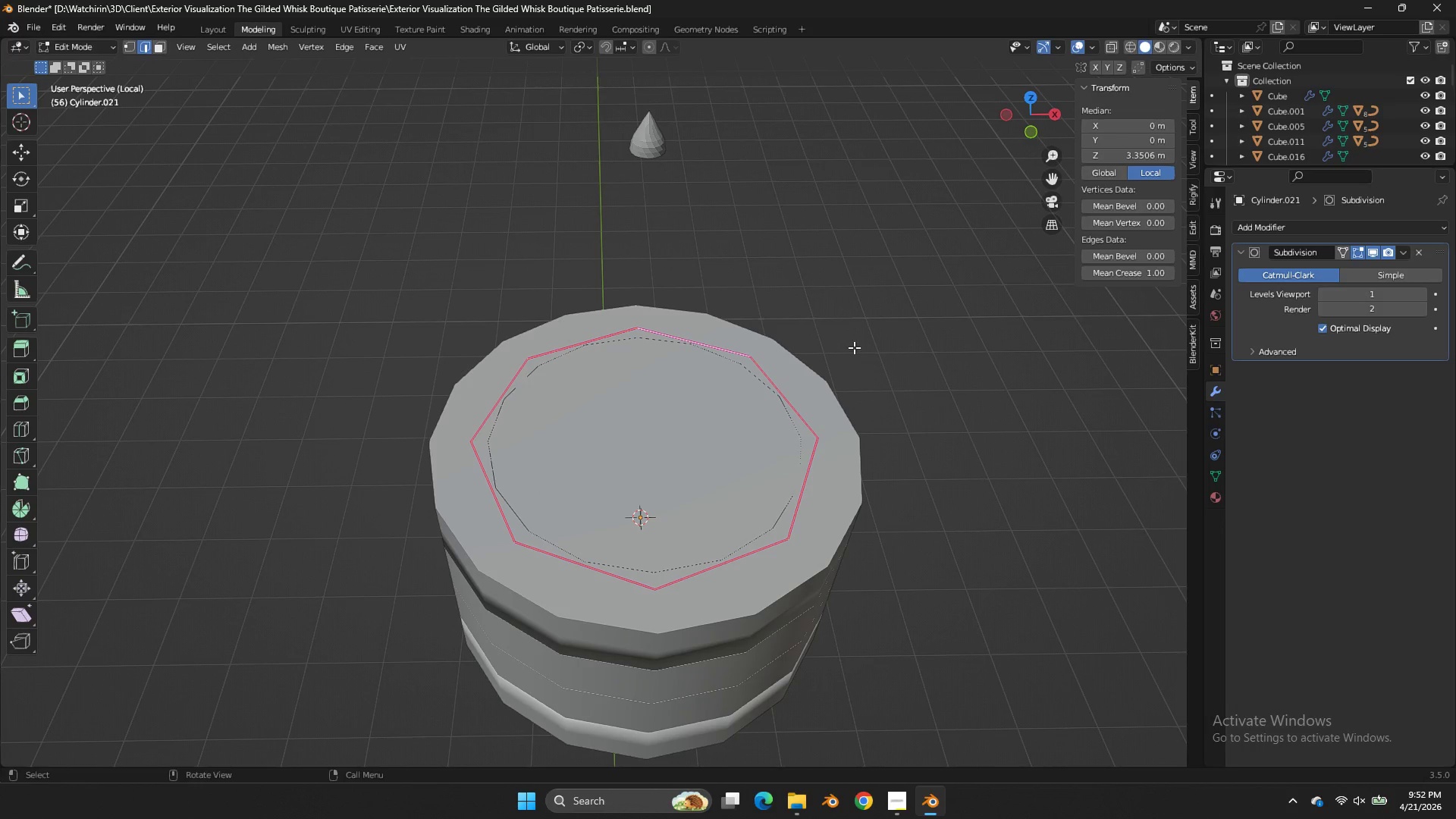 
hold_key(key=ShiftLeft, duration=1.09)
 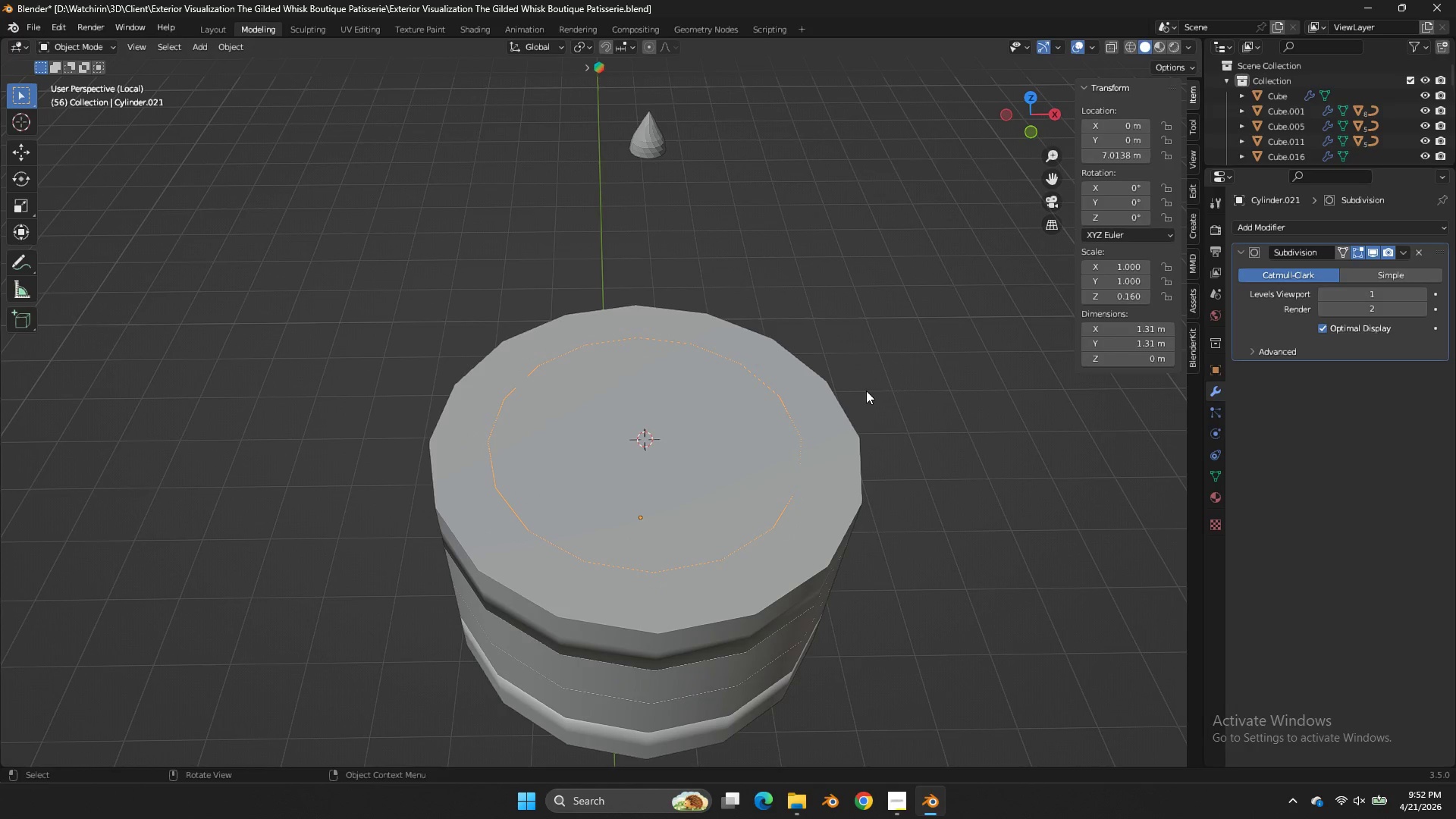 
hold_key(key=S, duration=0.52)
 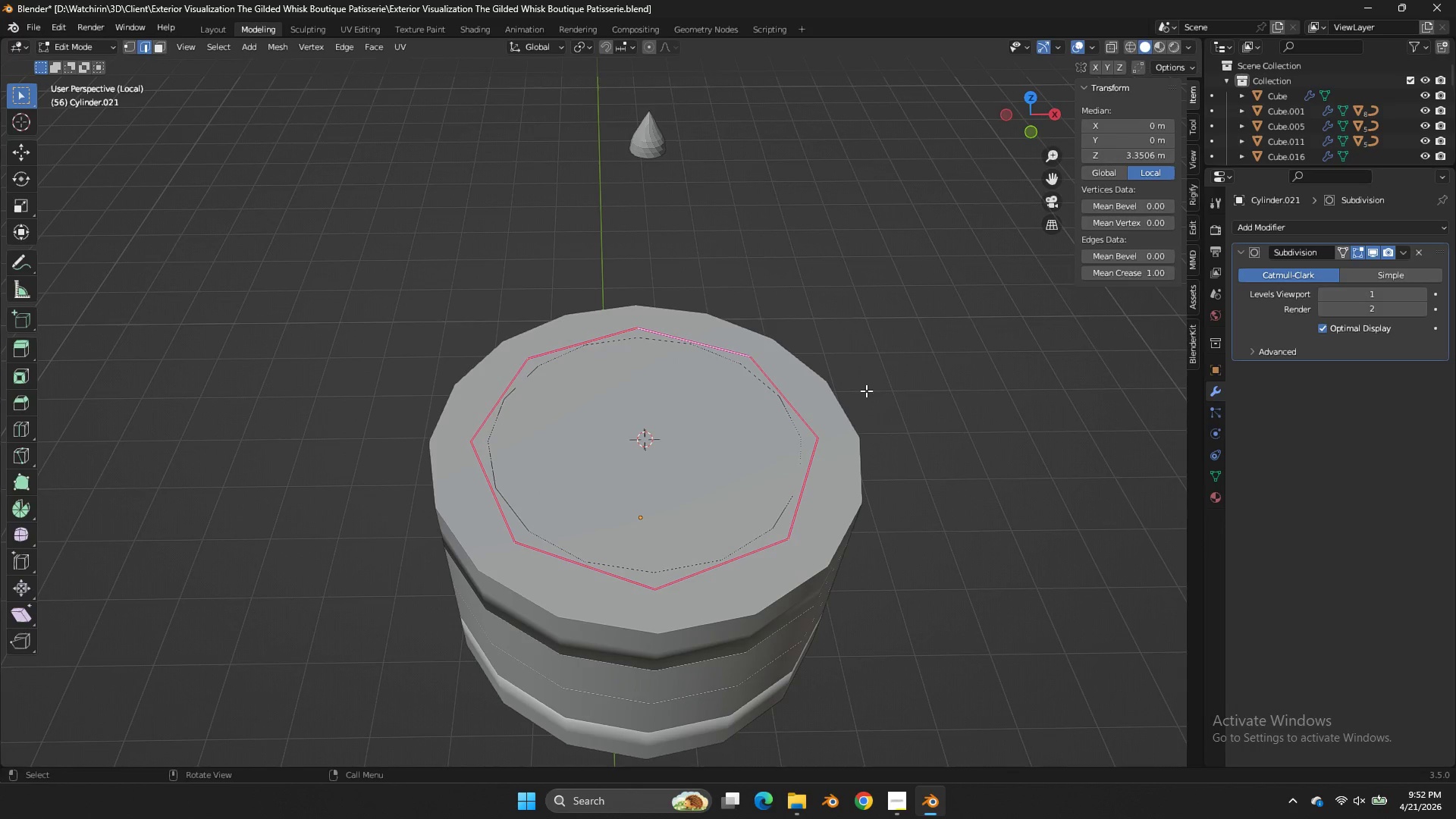 
key(Tab)
 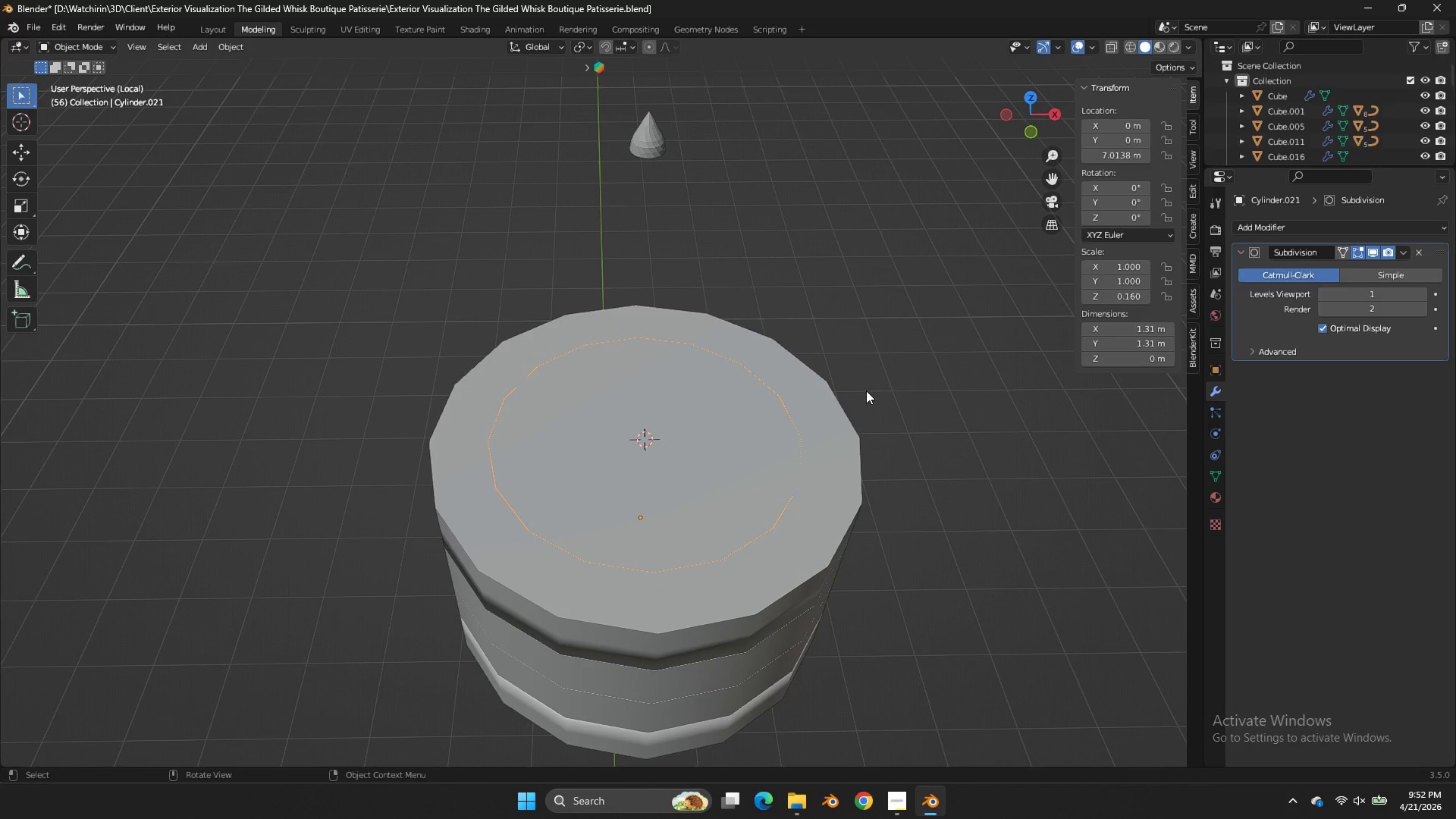 
key(Tab)
 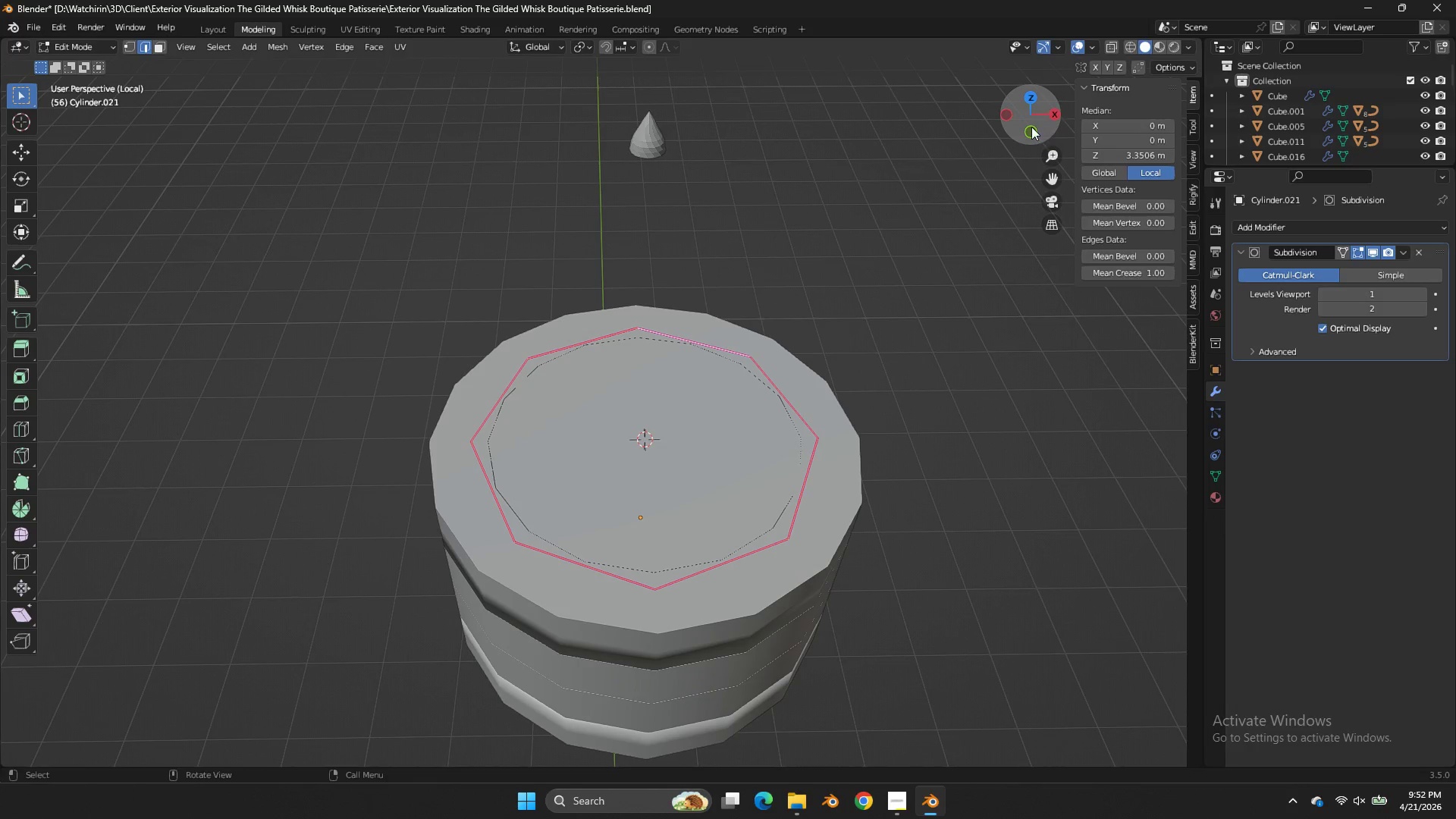 
left_click([1031, 127])
 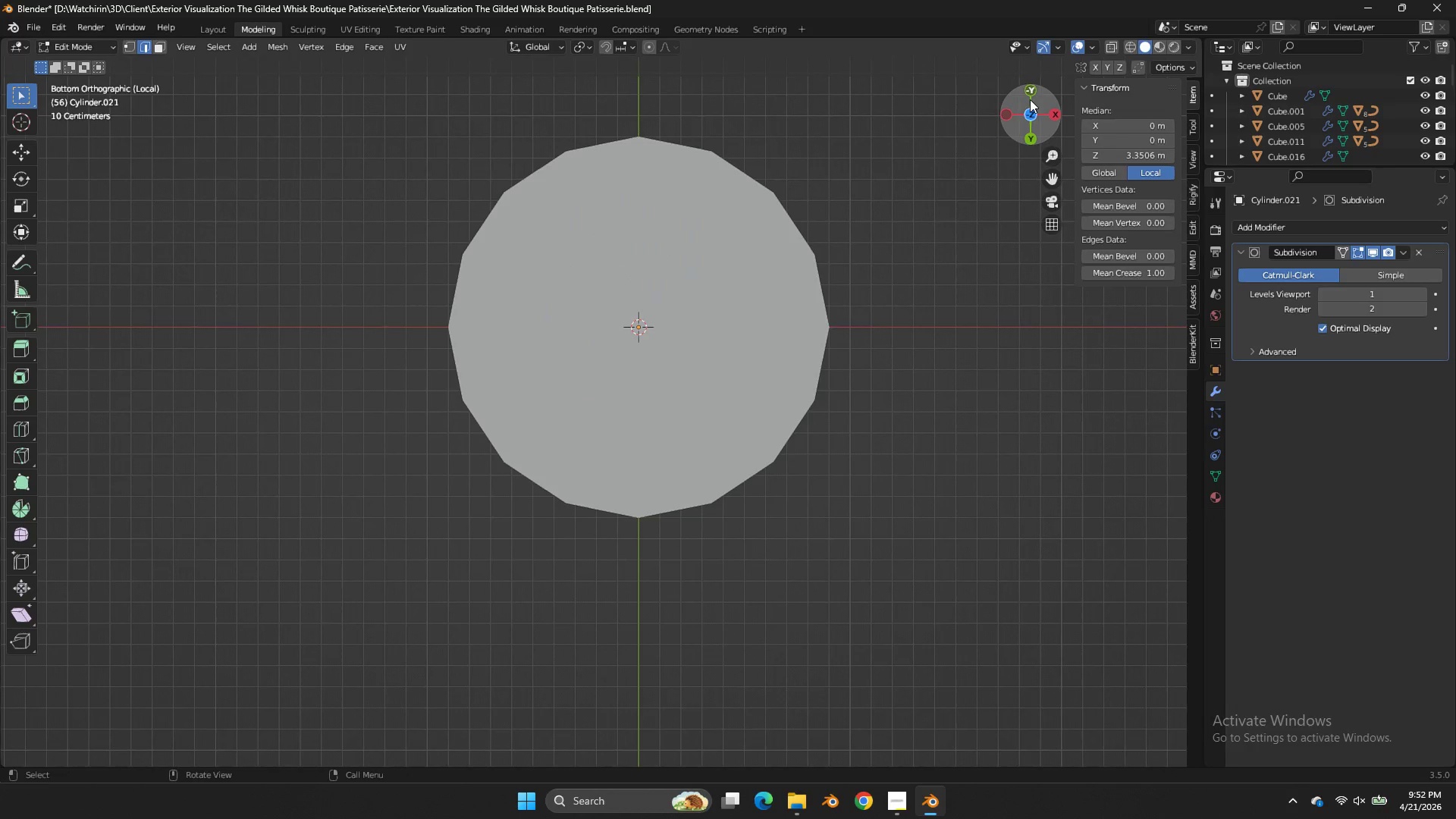 
double_click([1030, 97])
 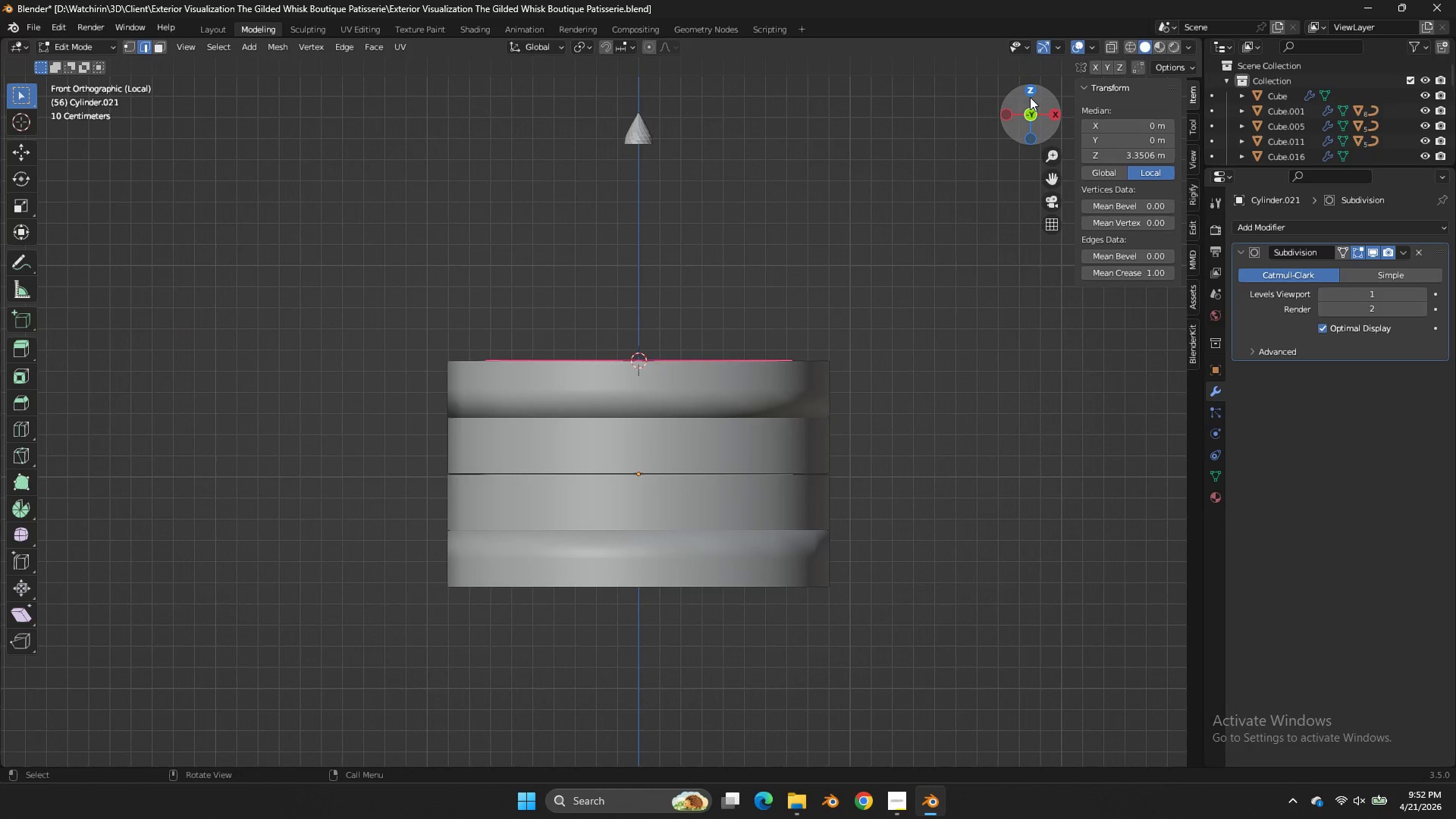 
left_click([1030, 97])
 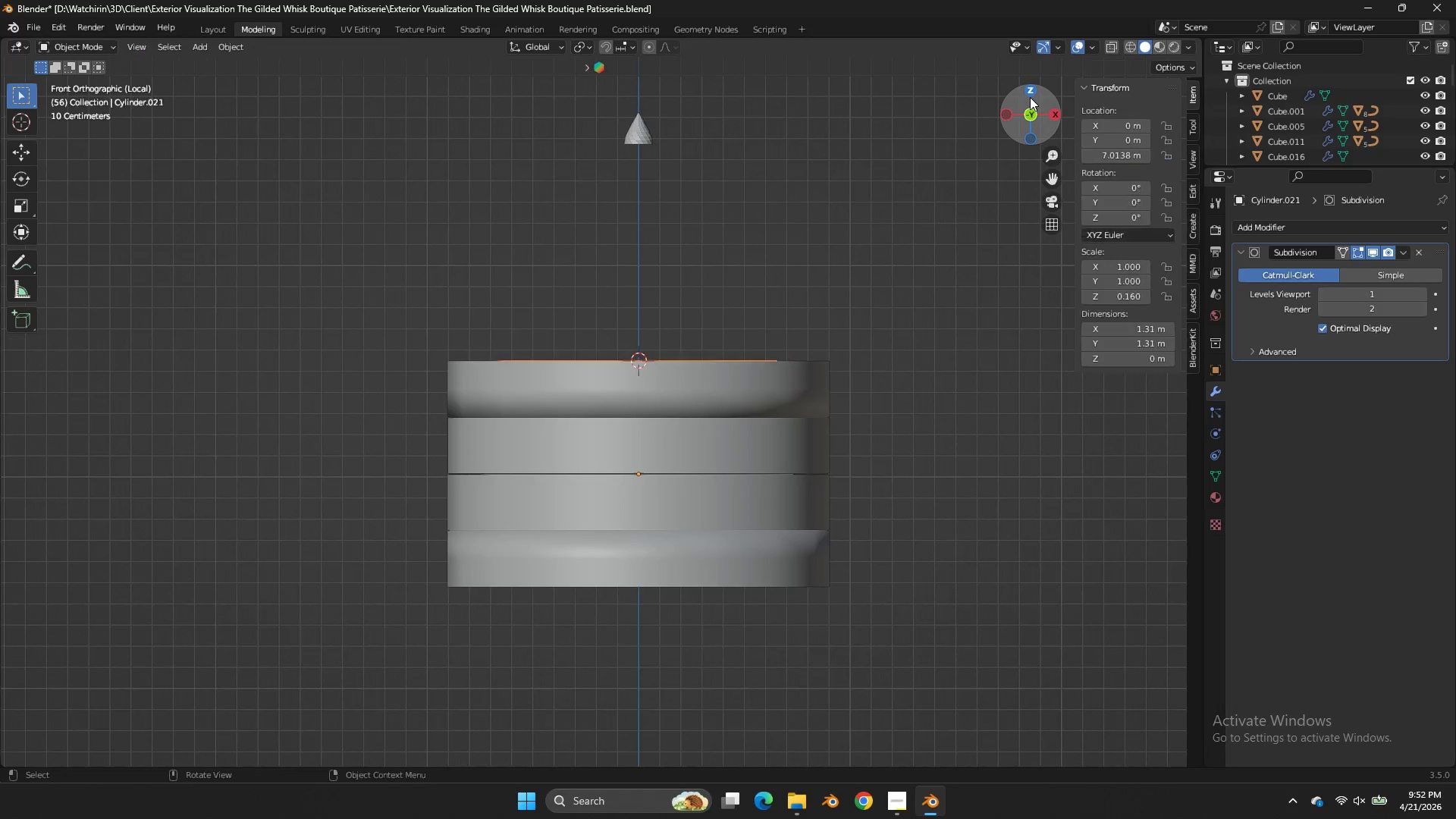 
key(Tab)
 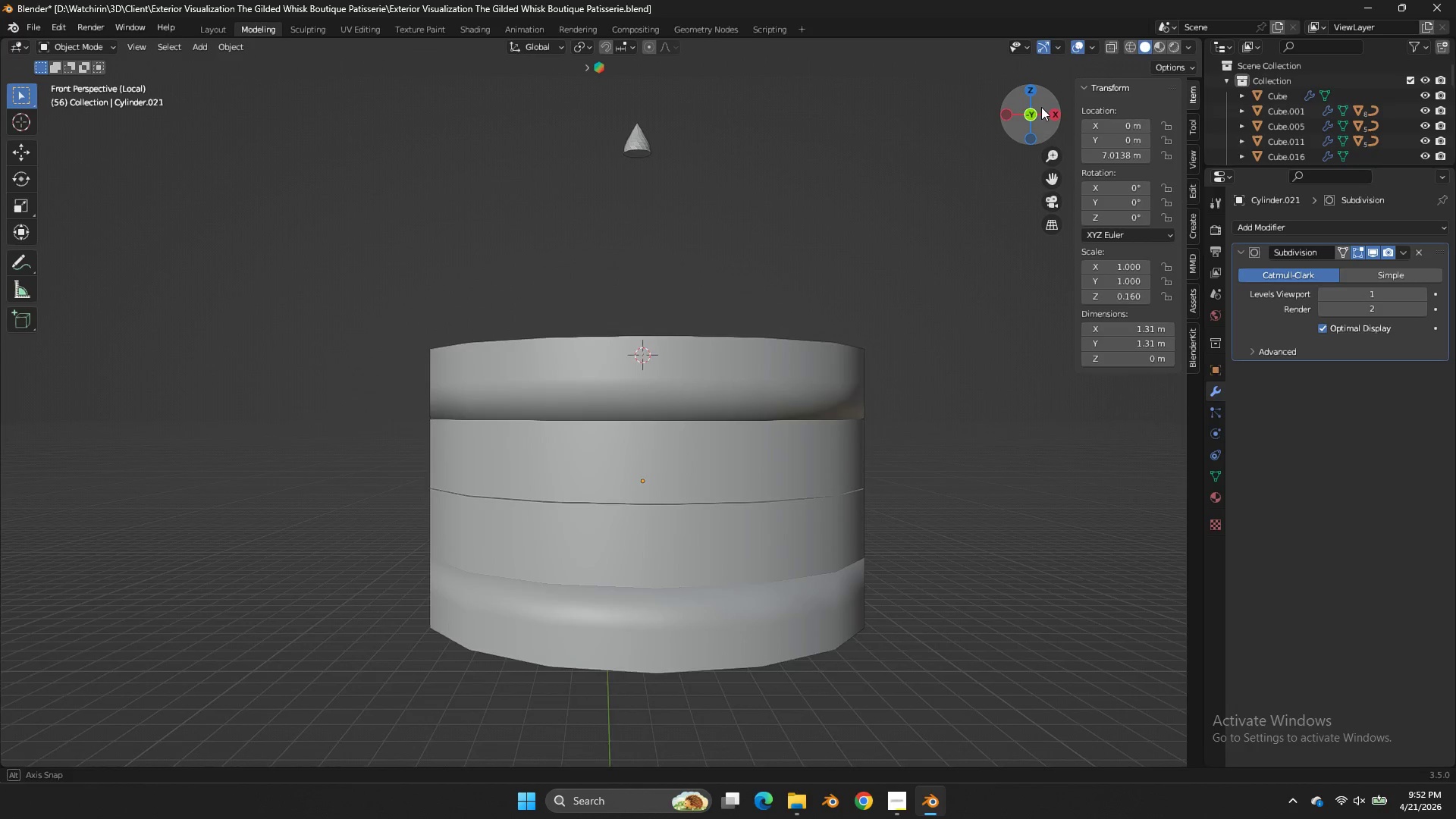 
left_click_drag(start_coordinate=[1031, 96], to_coordinate=[1062, 148])
 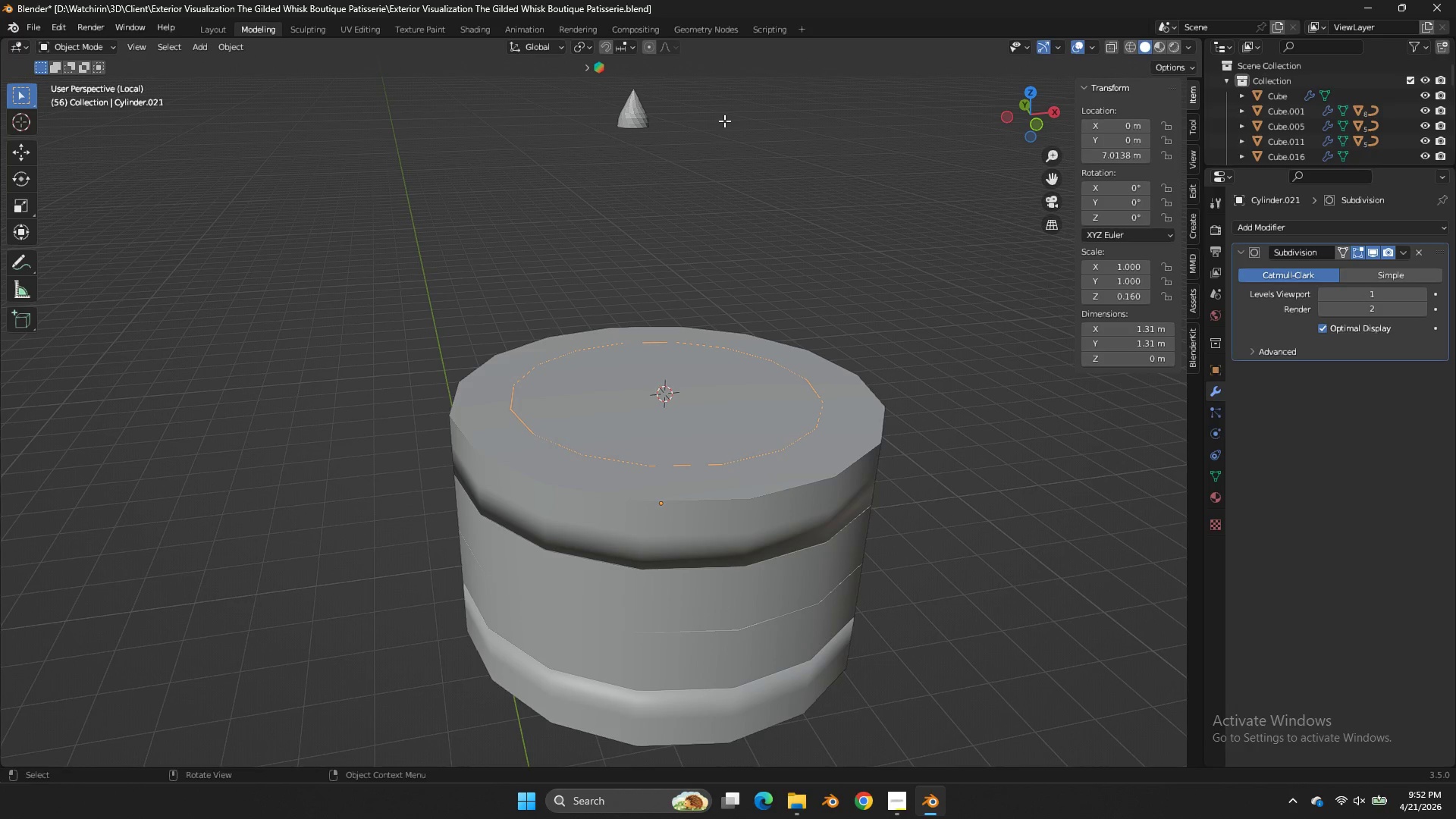 
wait(8.64)
 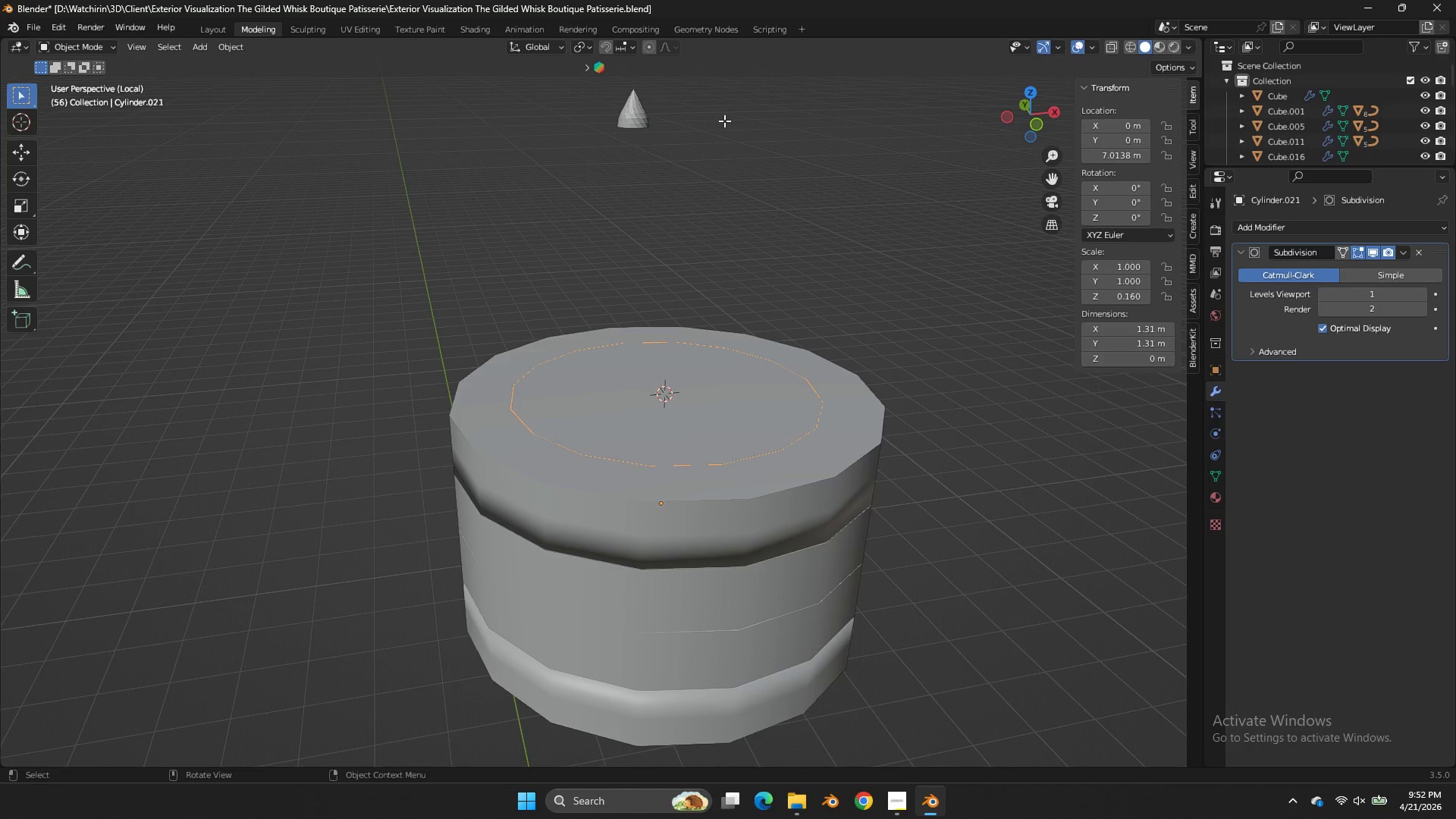 
key(Tab)
 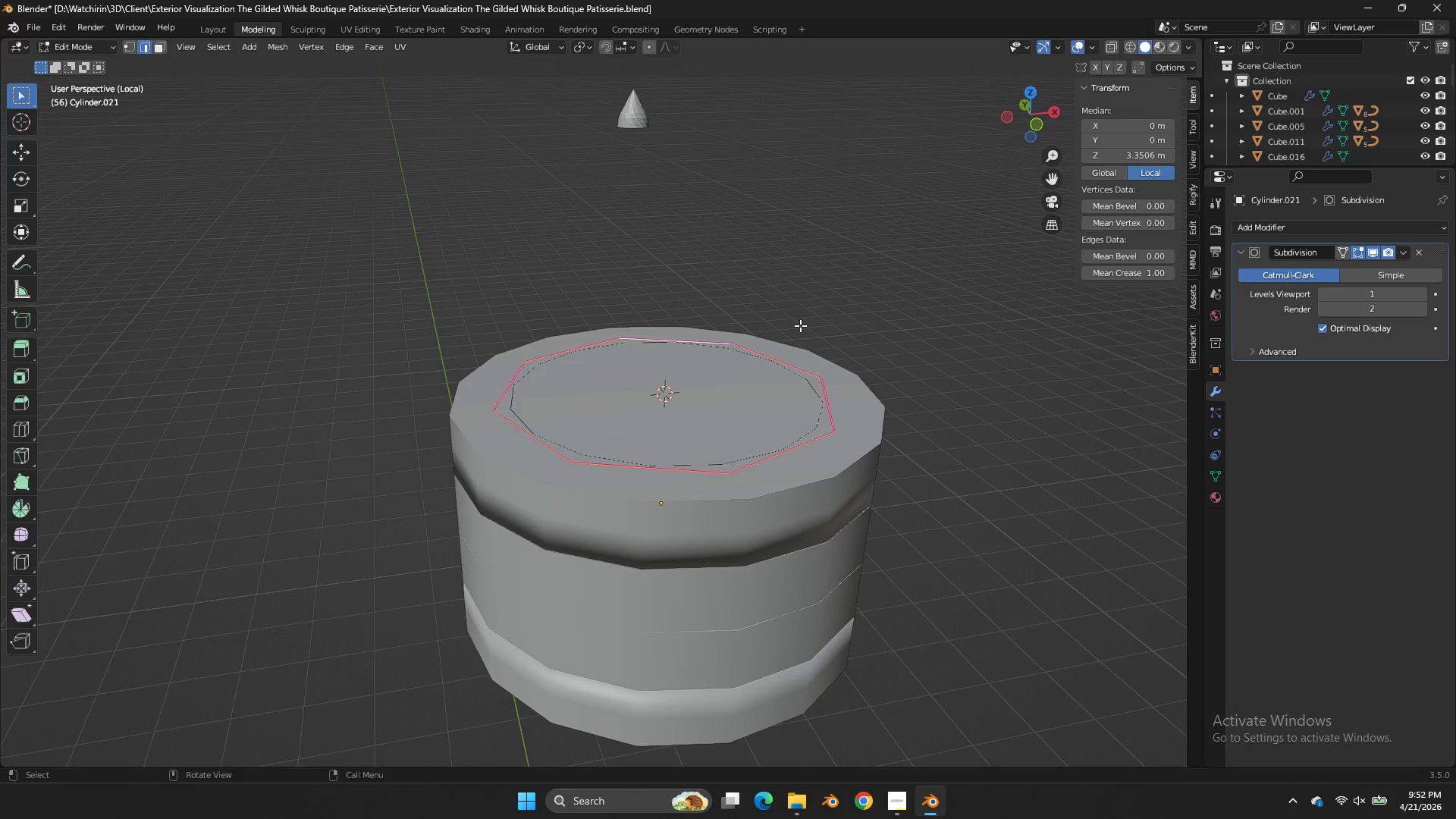 
key(Tab)
 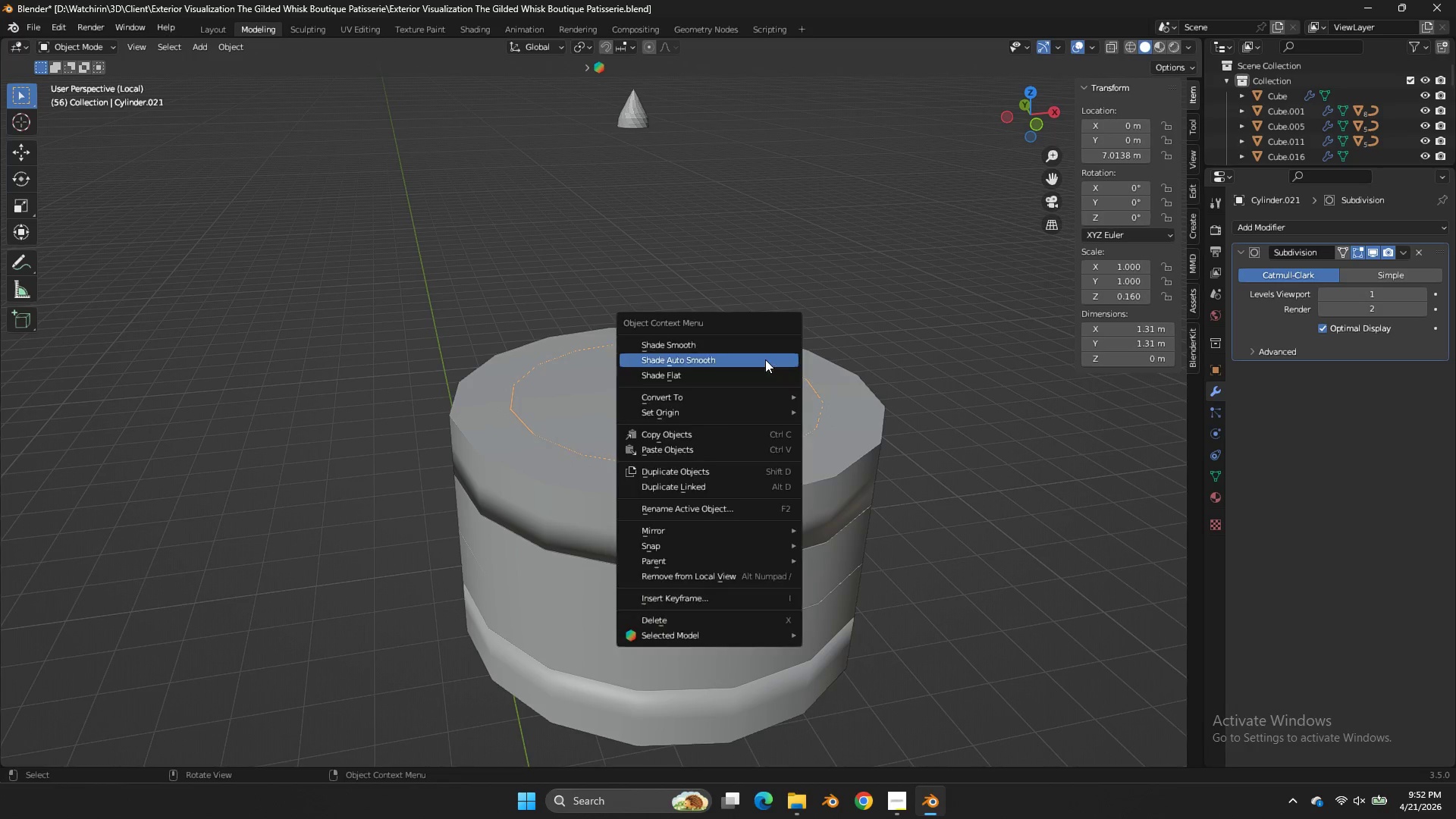 
right_click([765, 359])
 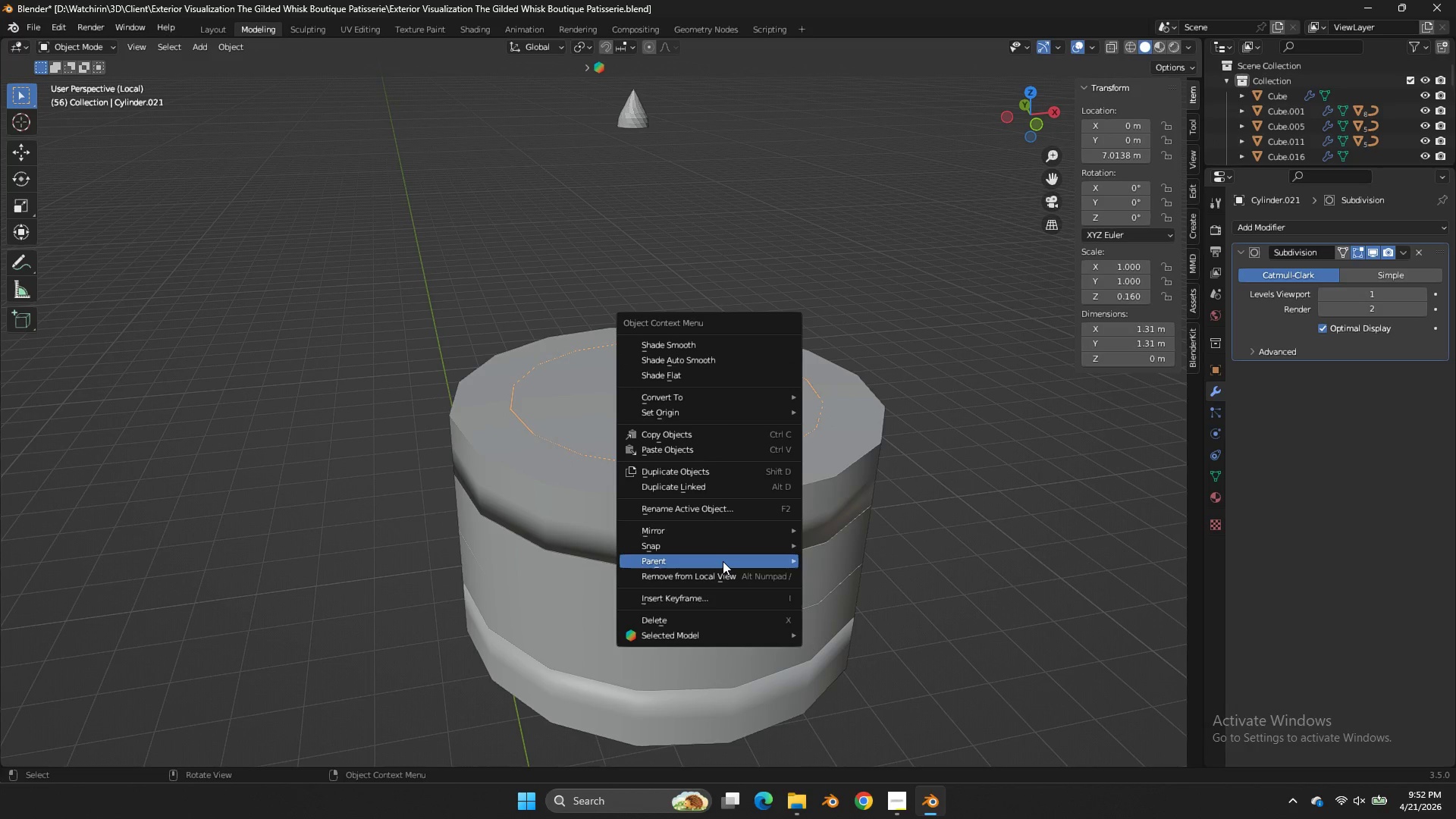 
mouse_move([761, 350])
 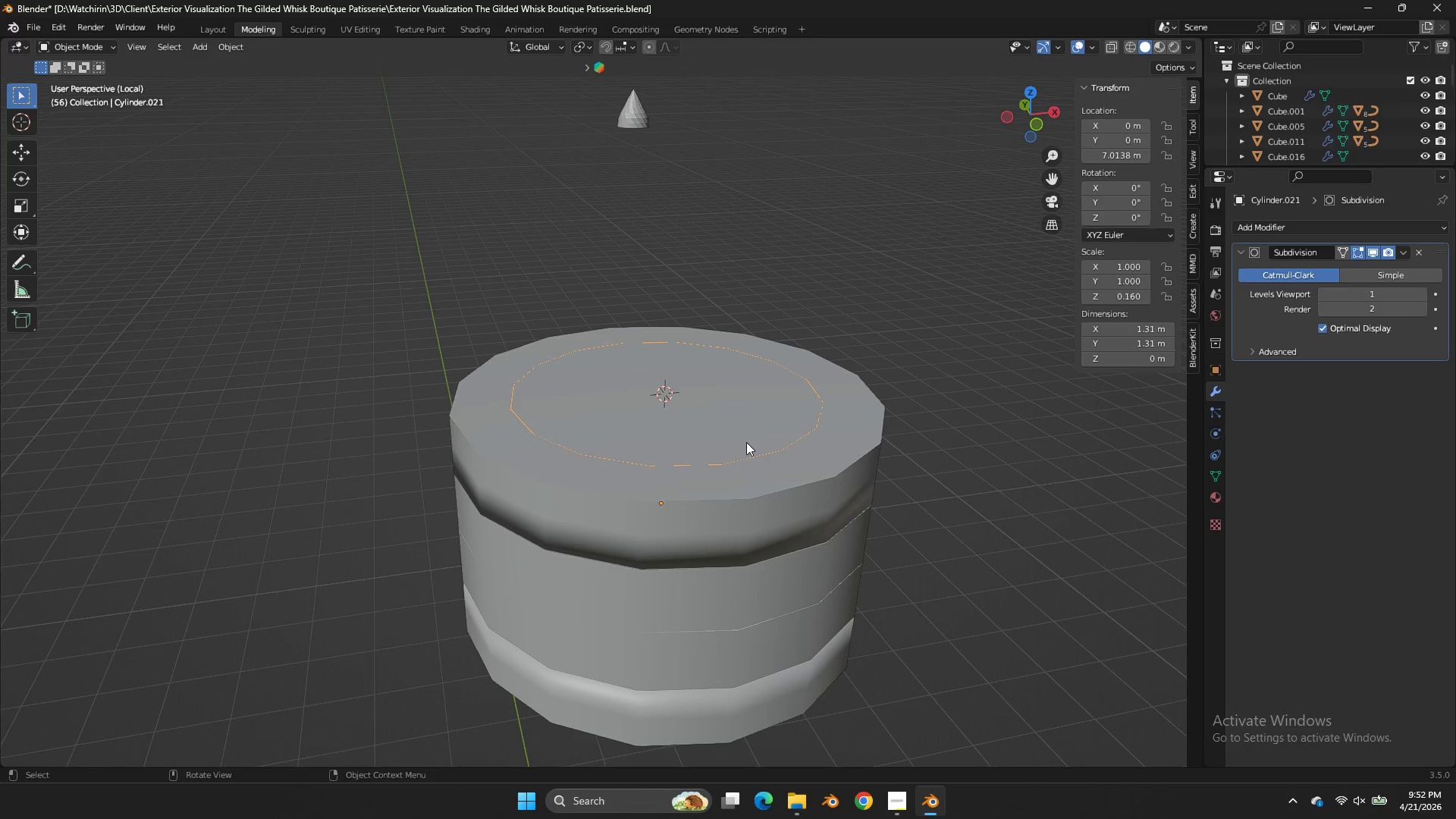 
right_click([752, 410])
 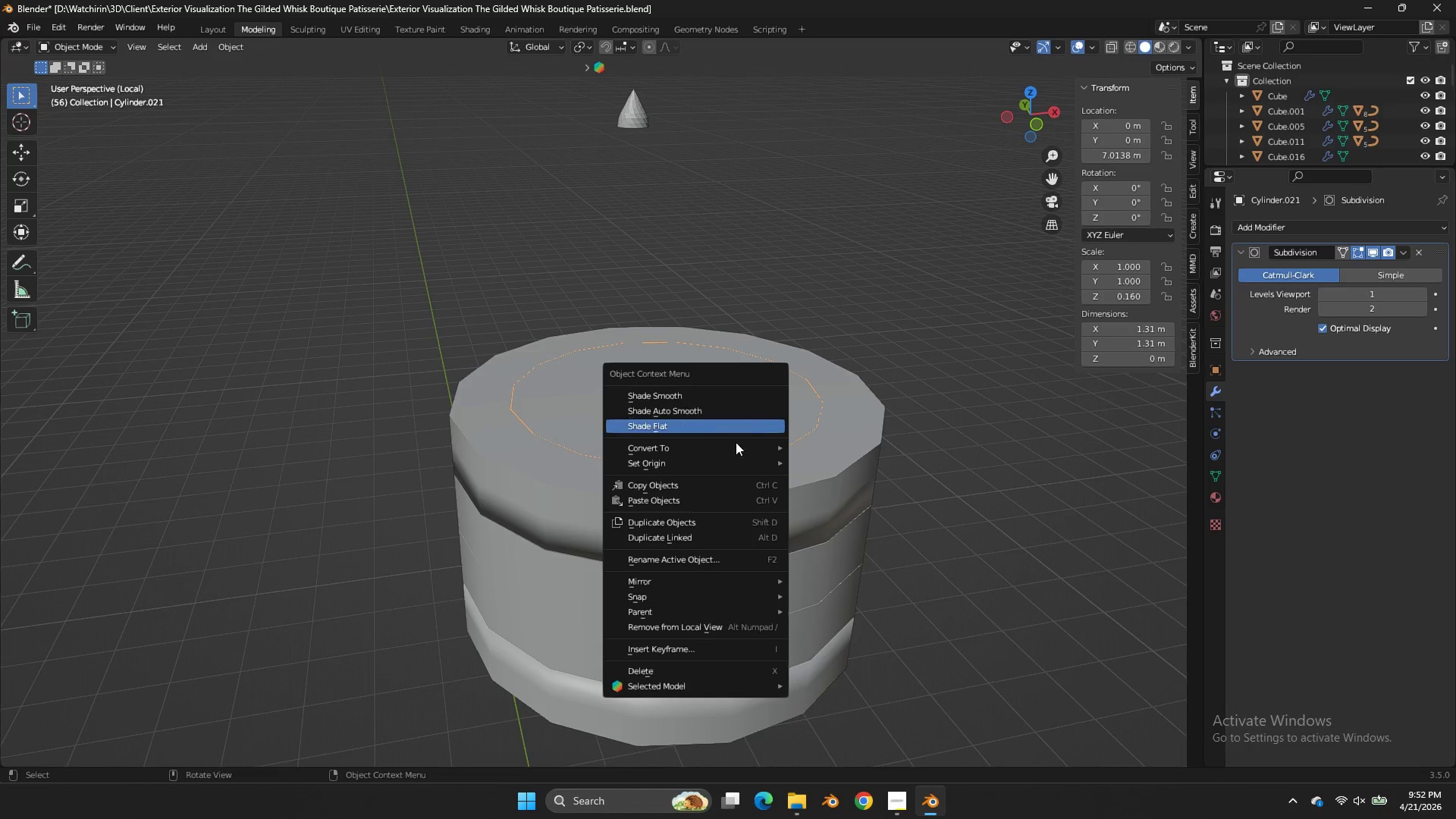 
left_click([735, 447])
 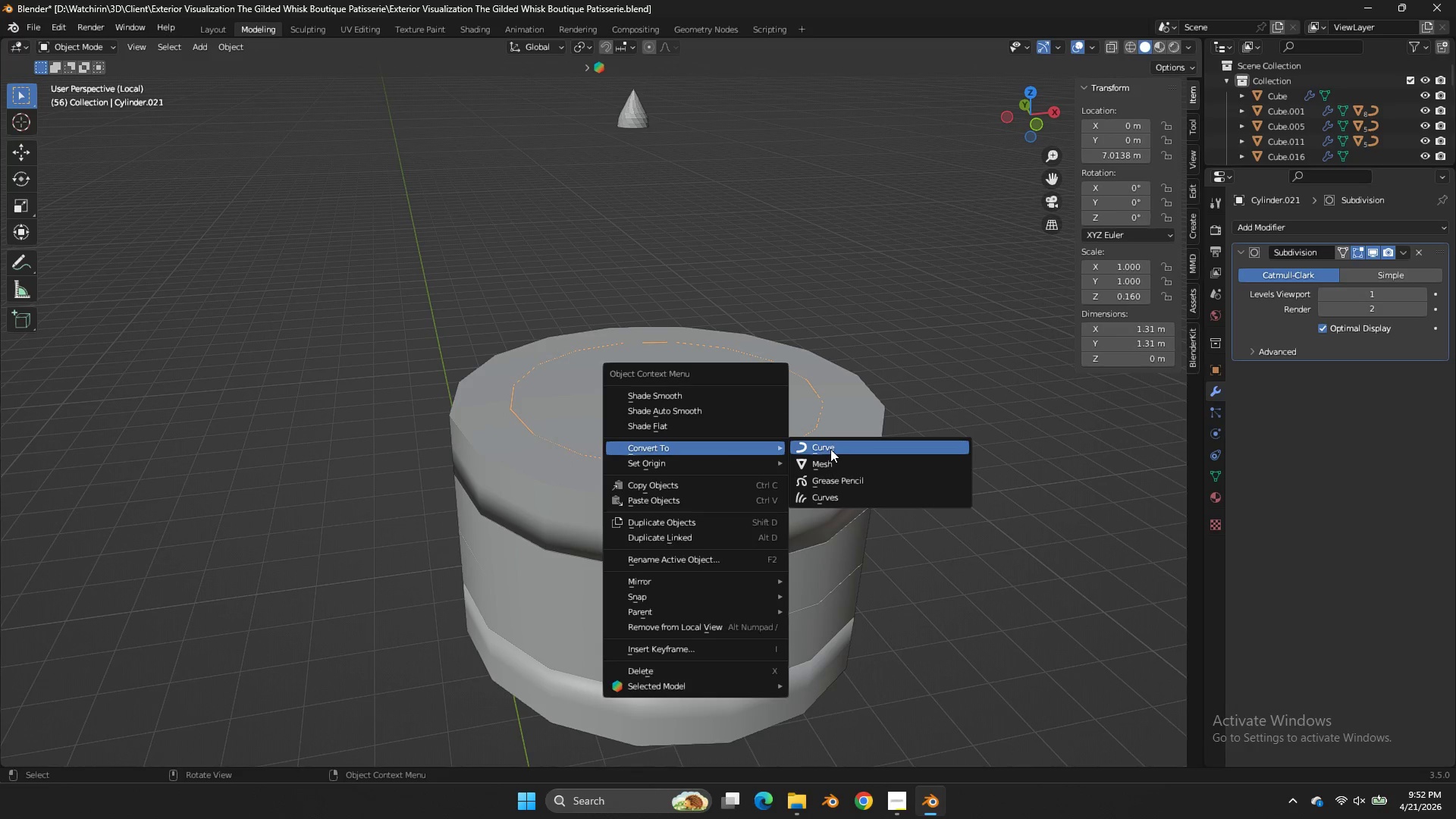 
double_click([830, 449])
 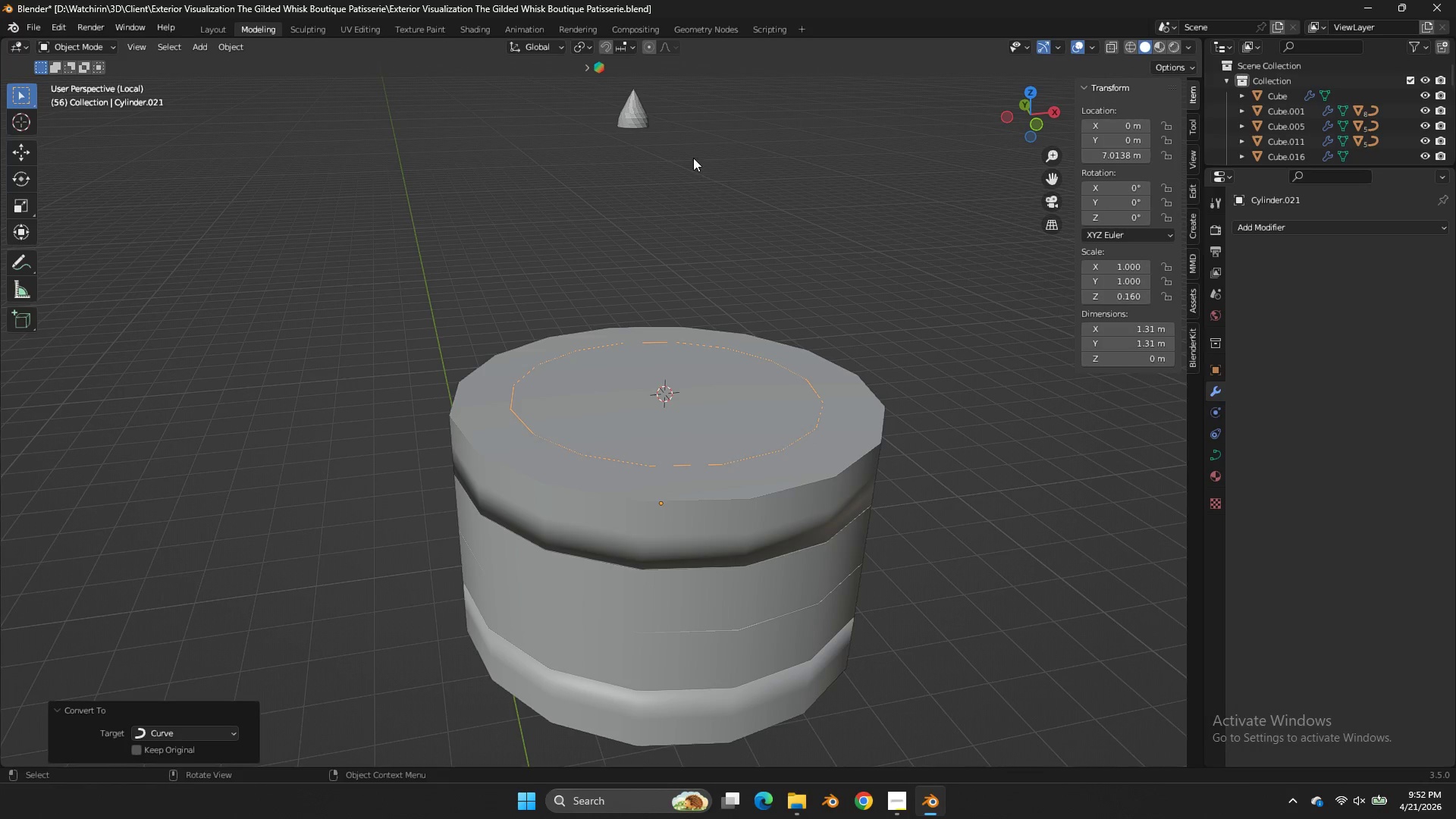 
key(Tab)
 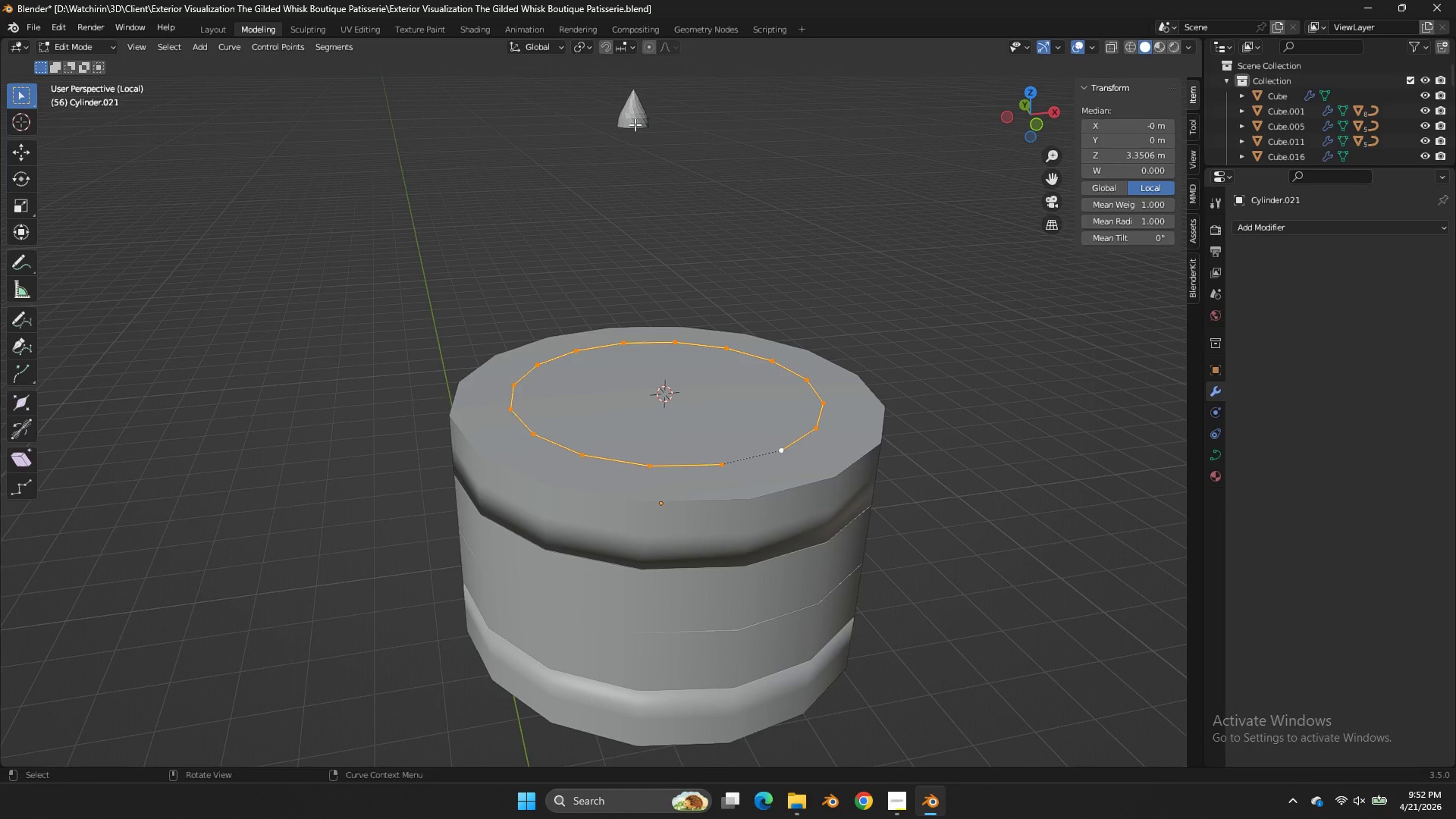 
key(Tab)
 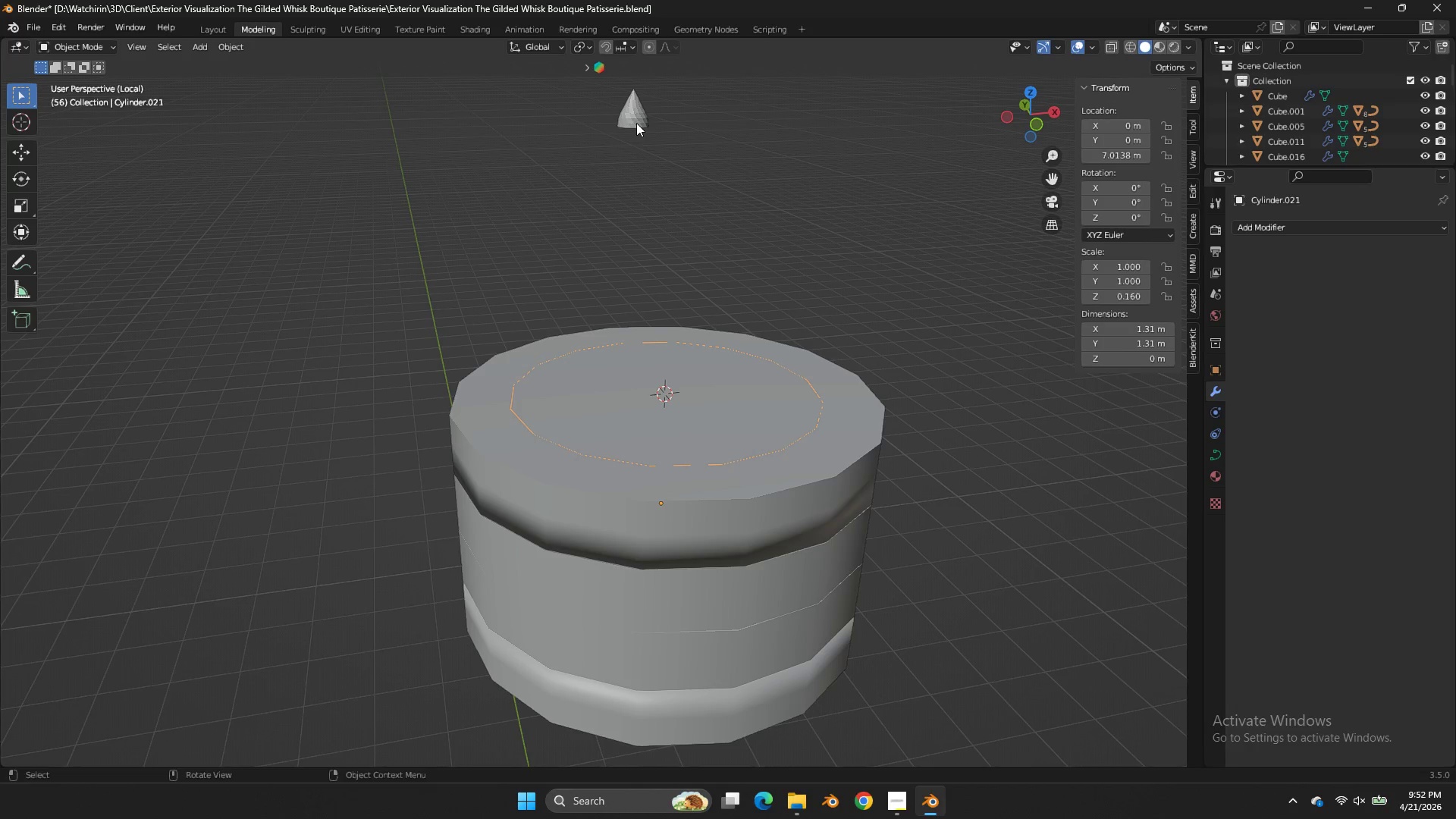 
left_click([636, 123])
 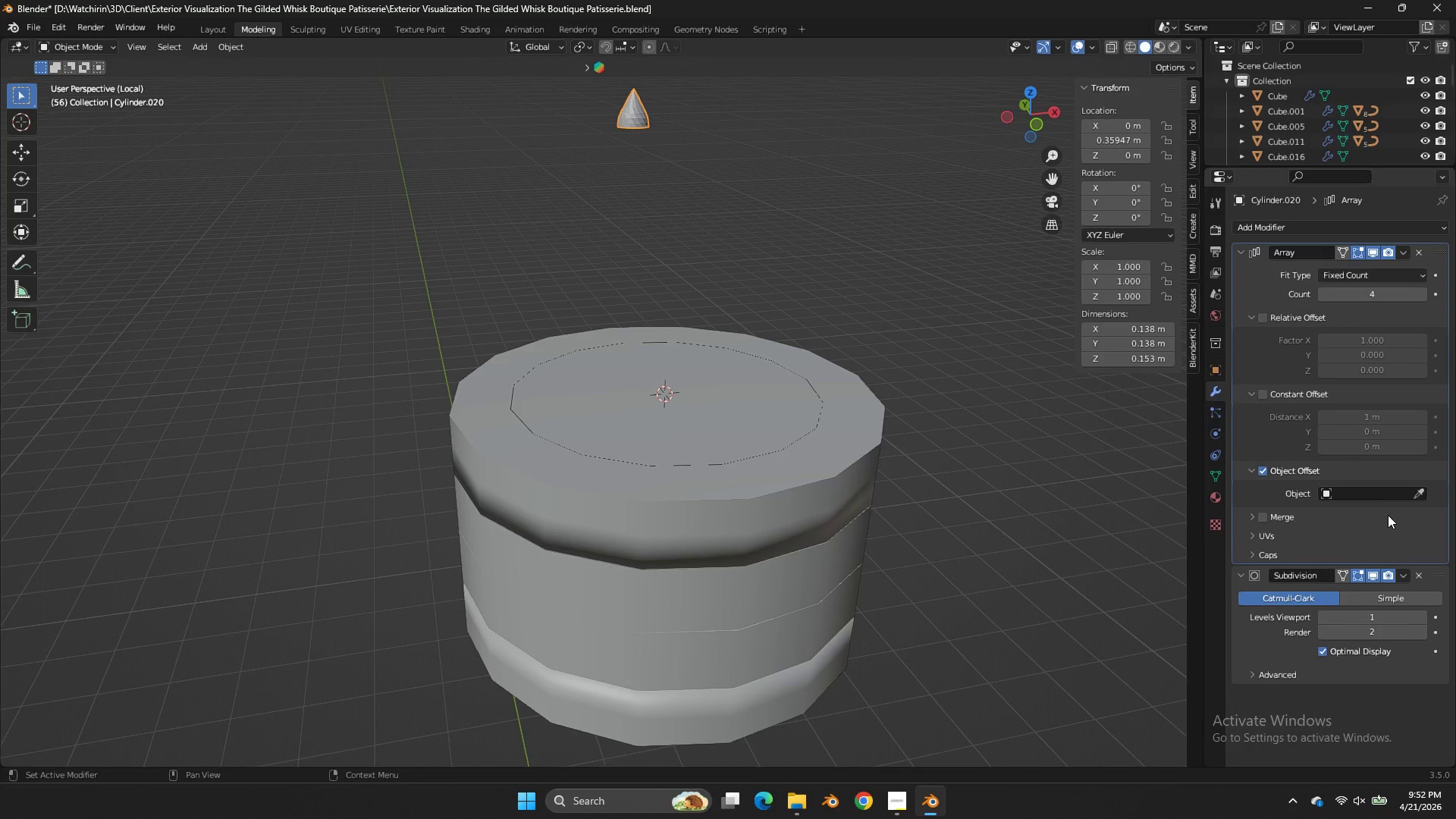 
left_click([1420, 494])
 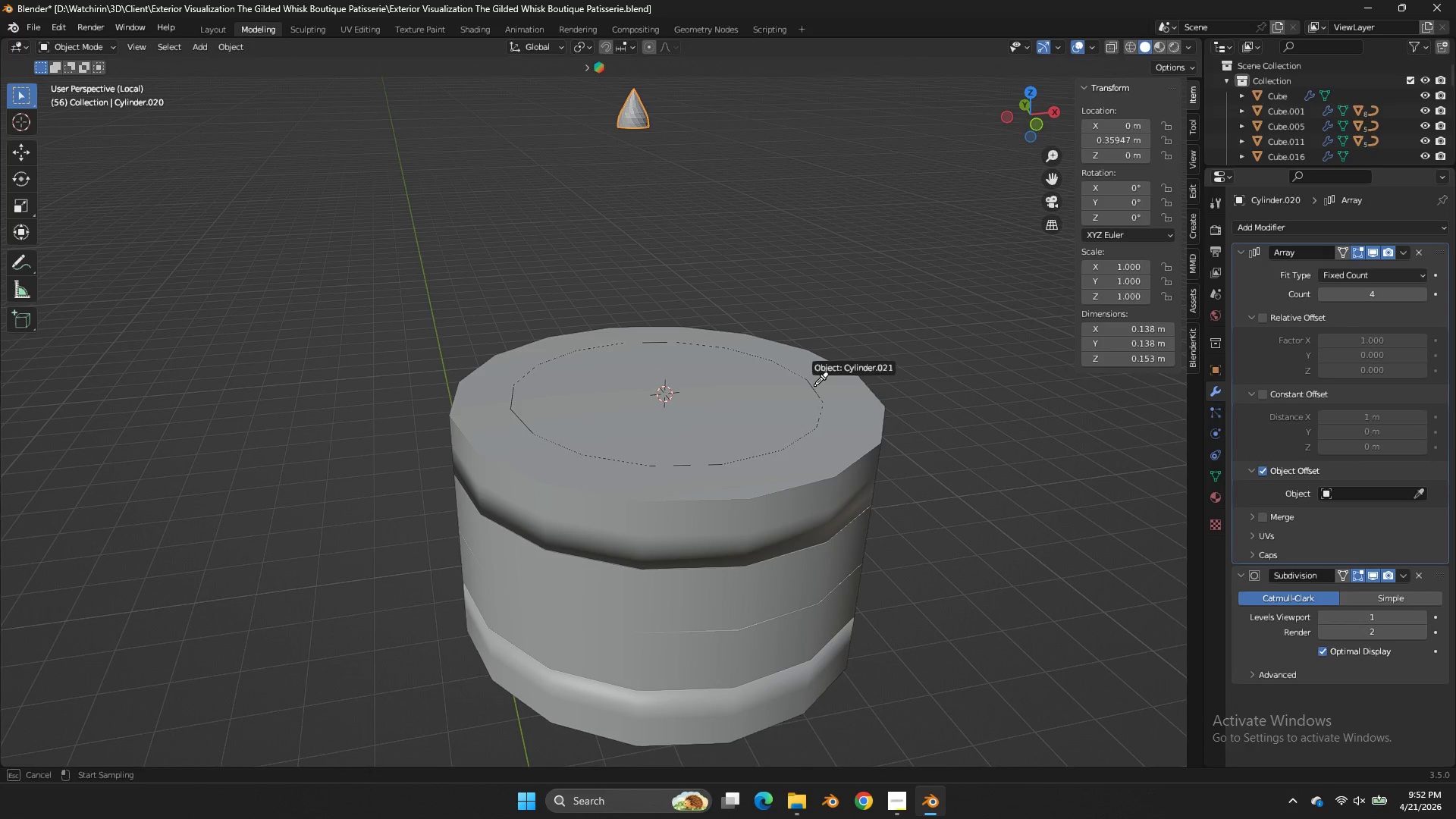 
double_click([814, 385])
 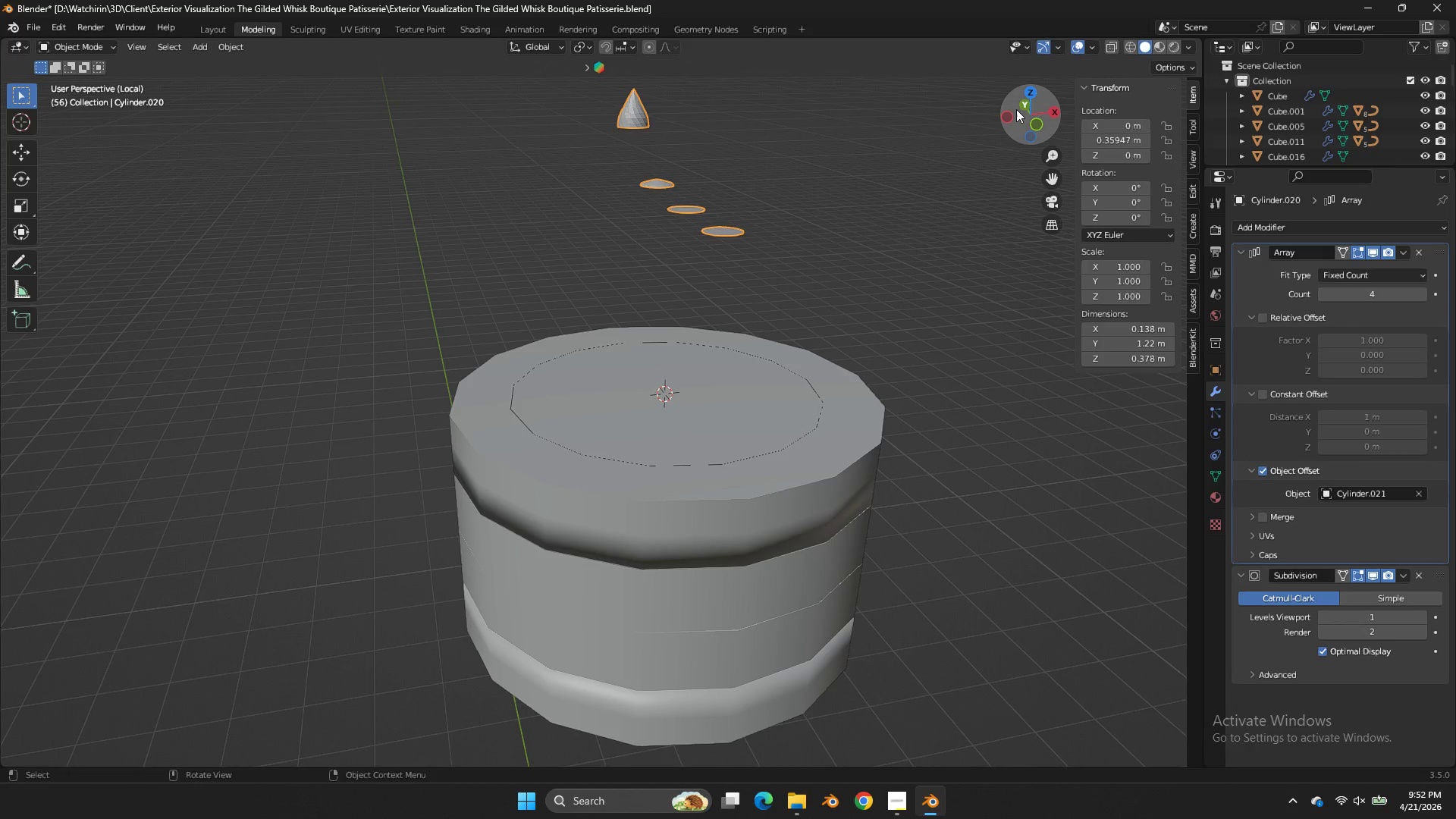 
key(Control+ControlLeft)
 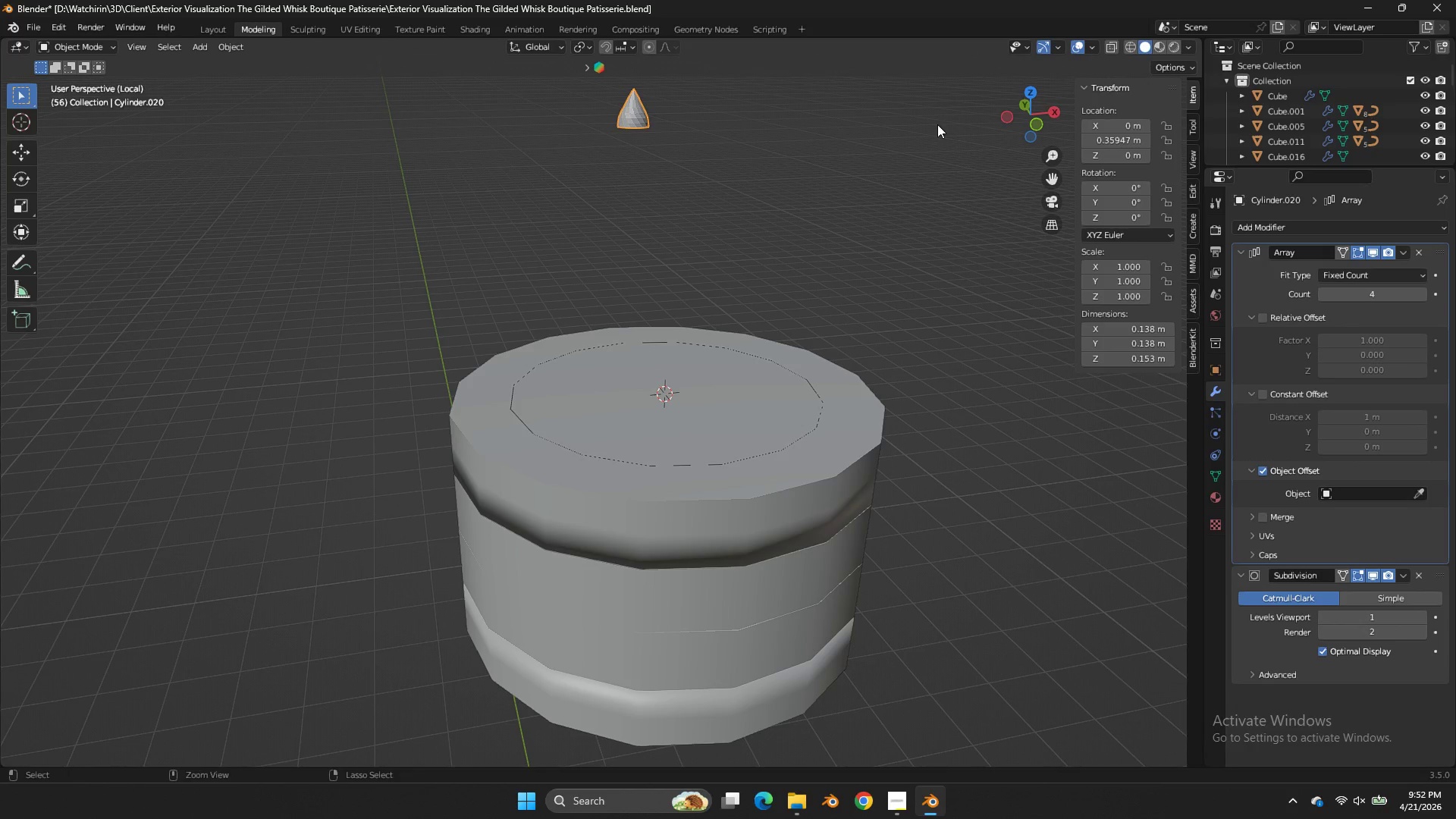 
key(Control+Z)
 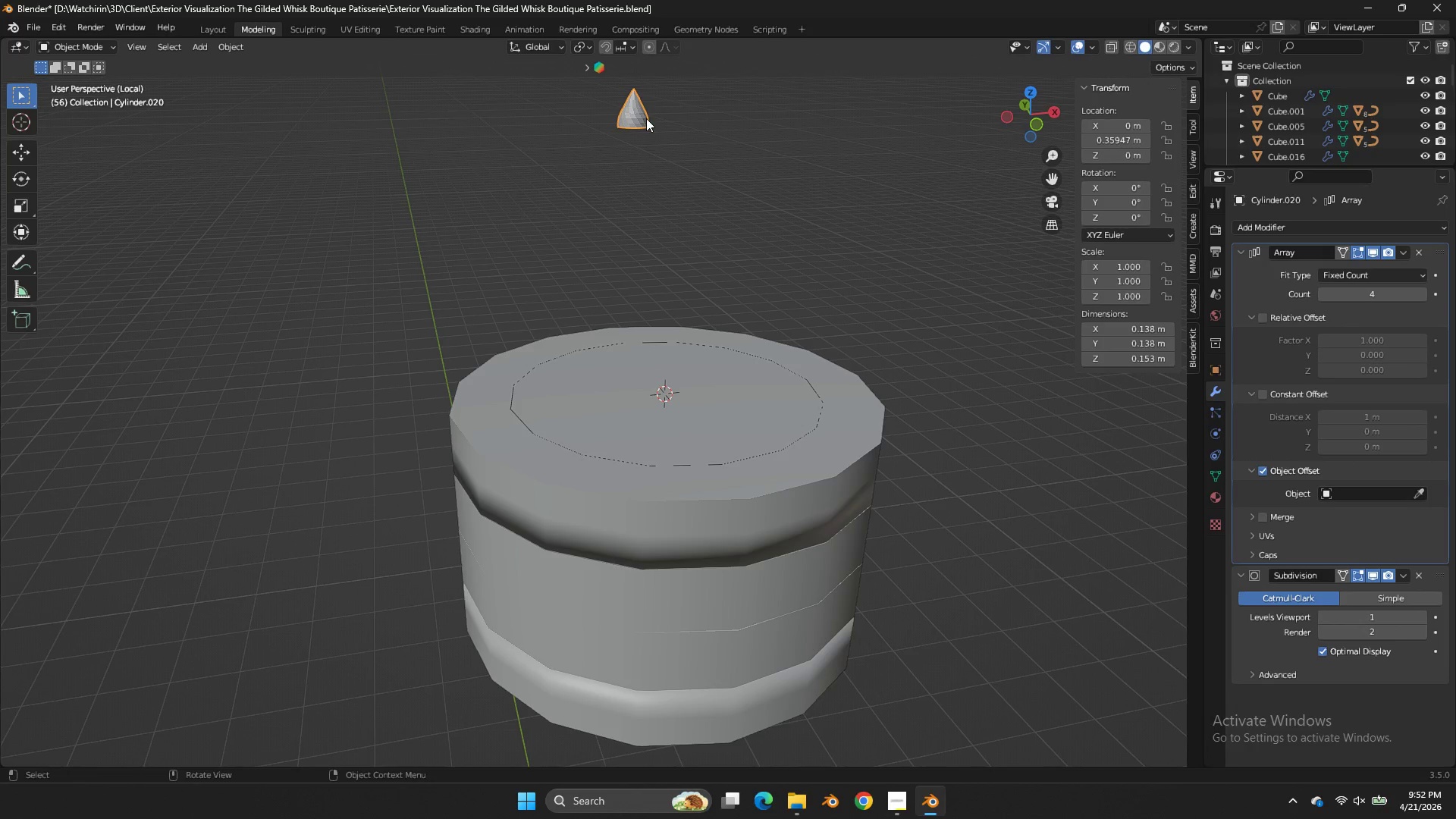 
left_click([642, 118])
 